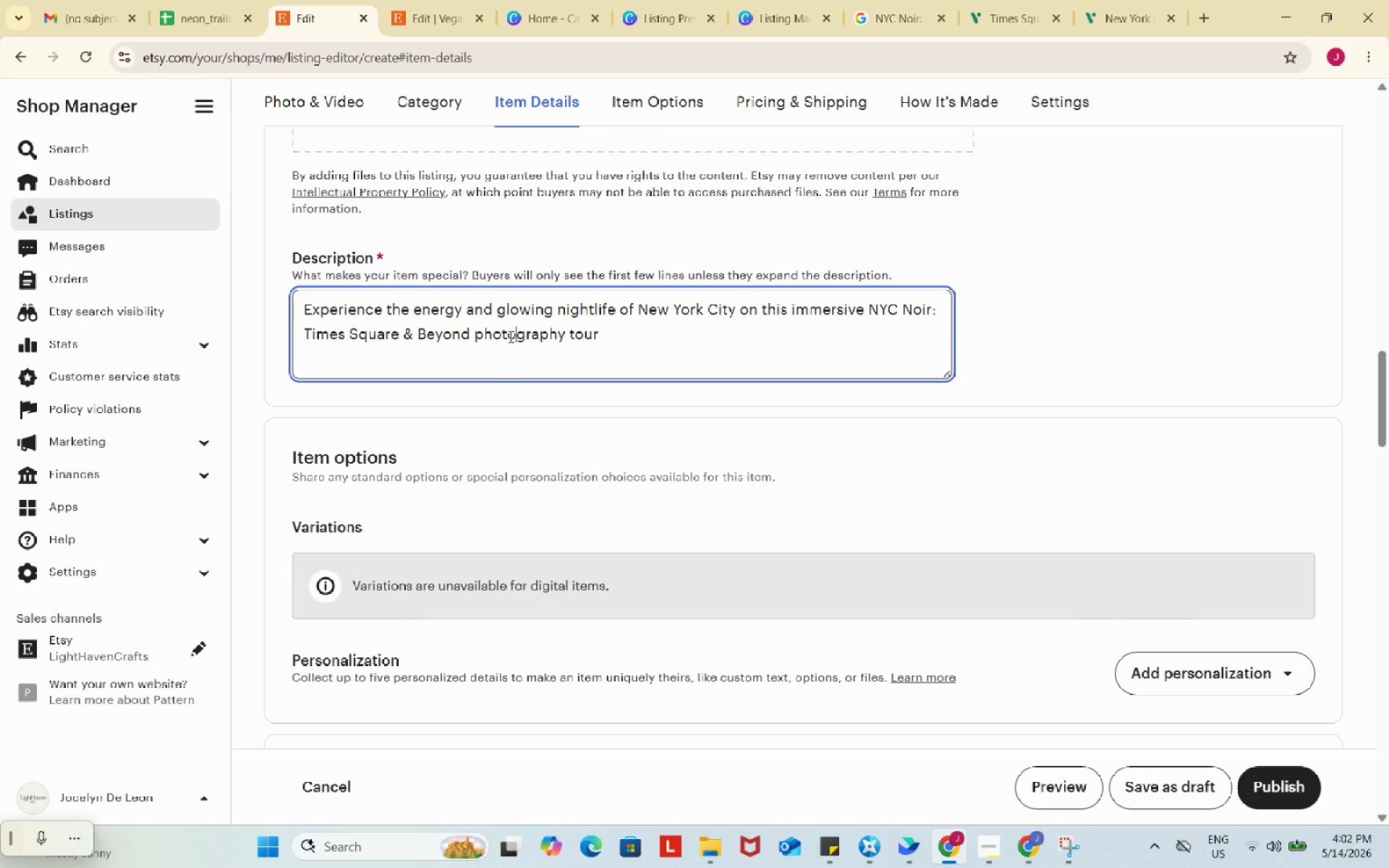 
key(O)
 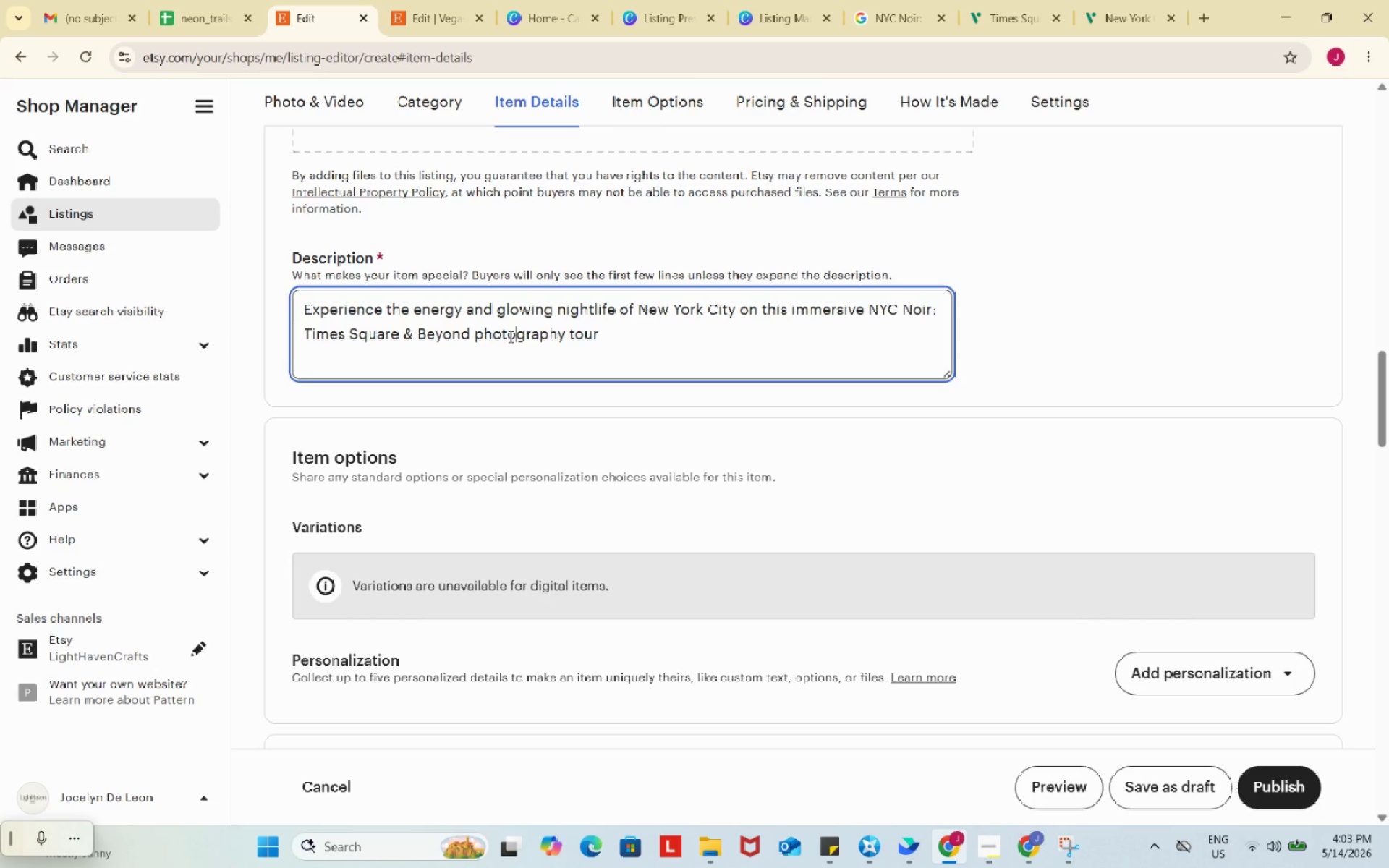 
wait(57.98)
 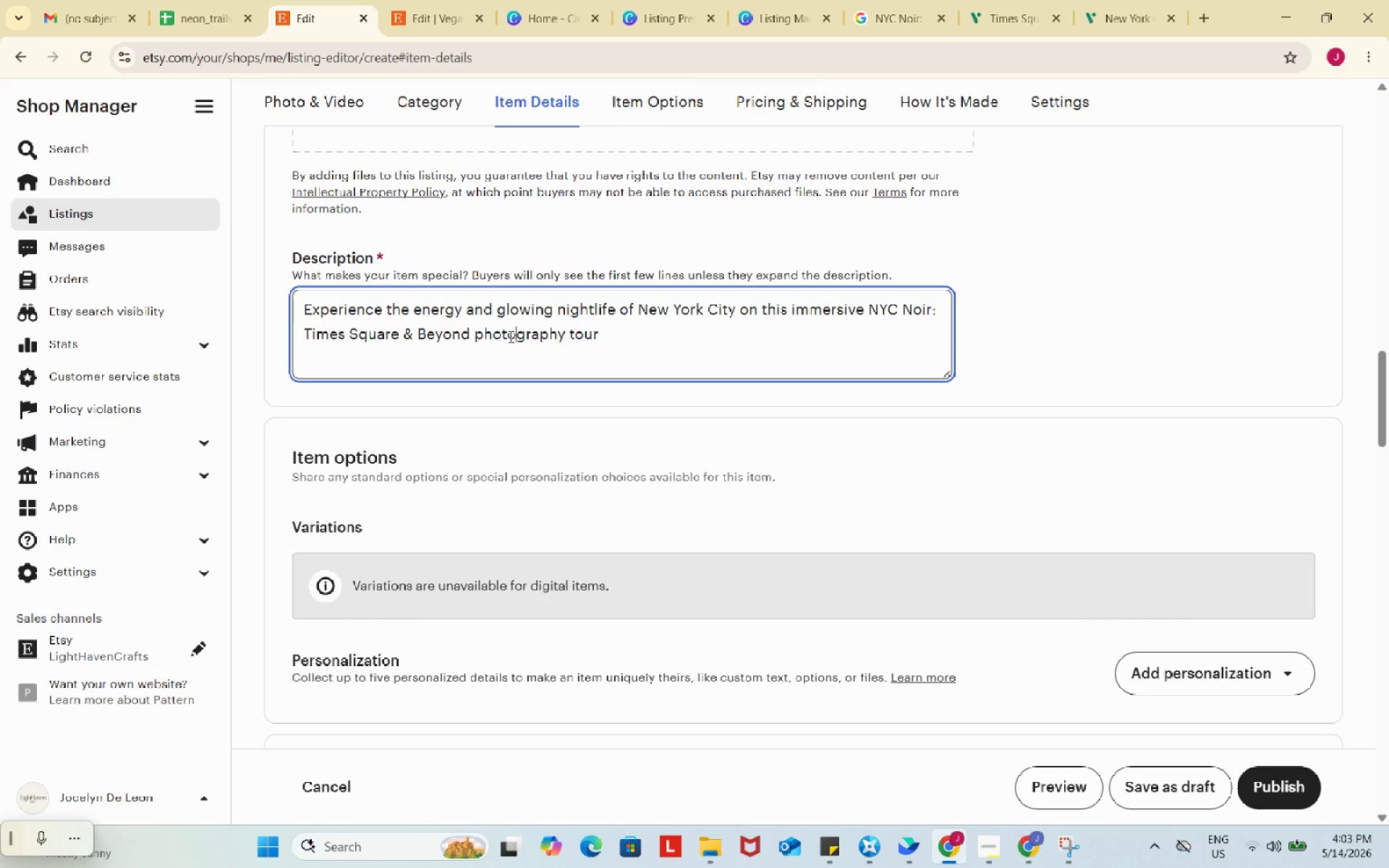 
left_click([655, 339])
 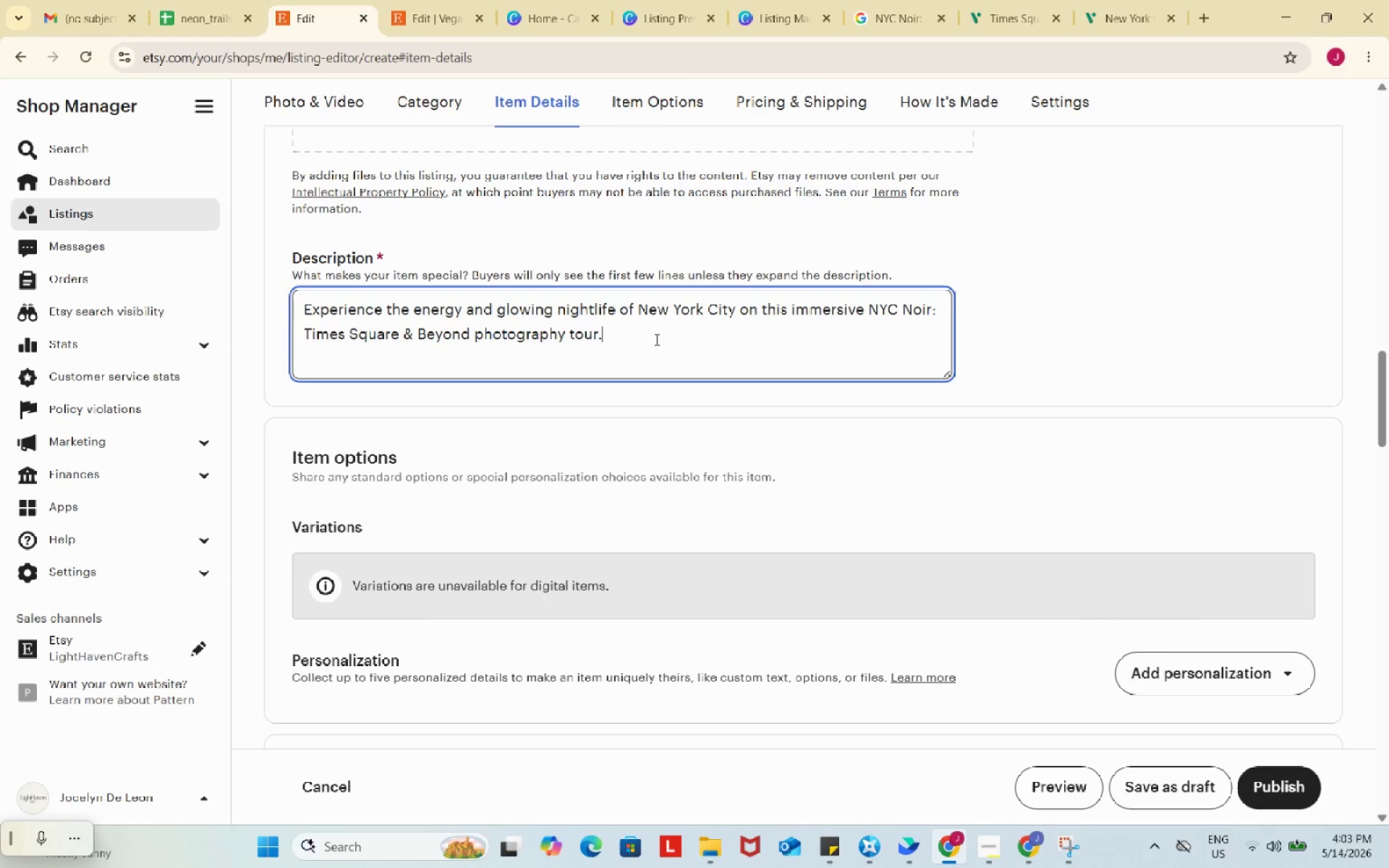 
key(Period)
 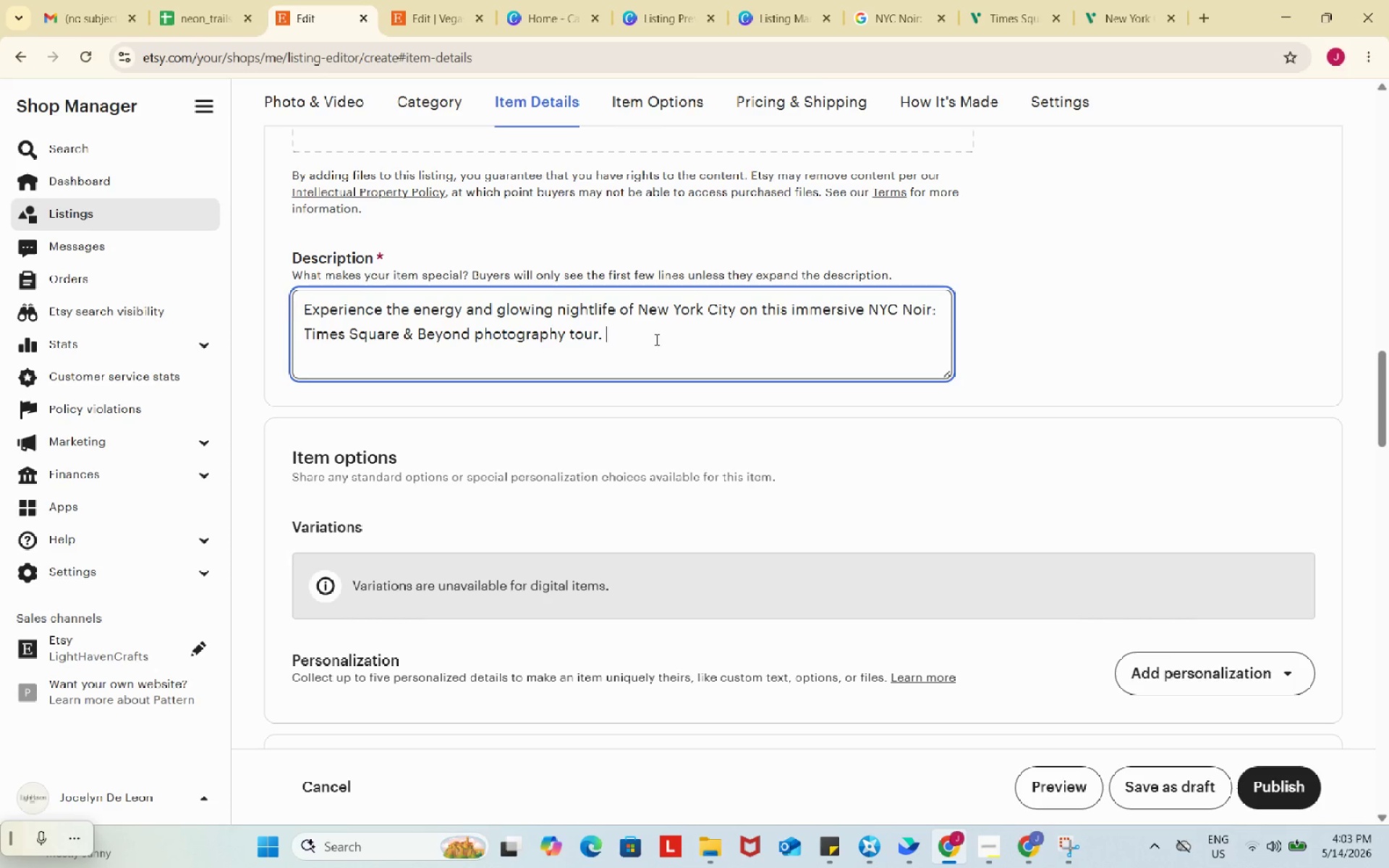 
key(Space)
 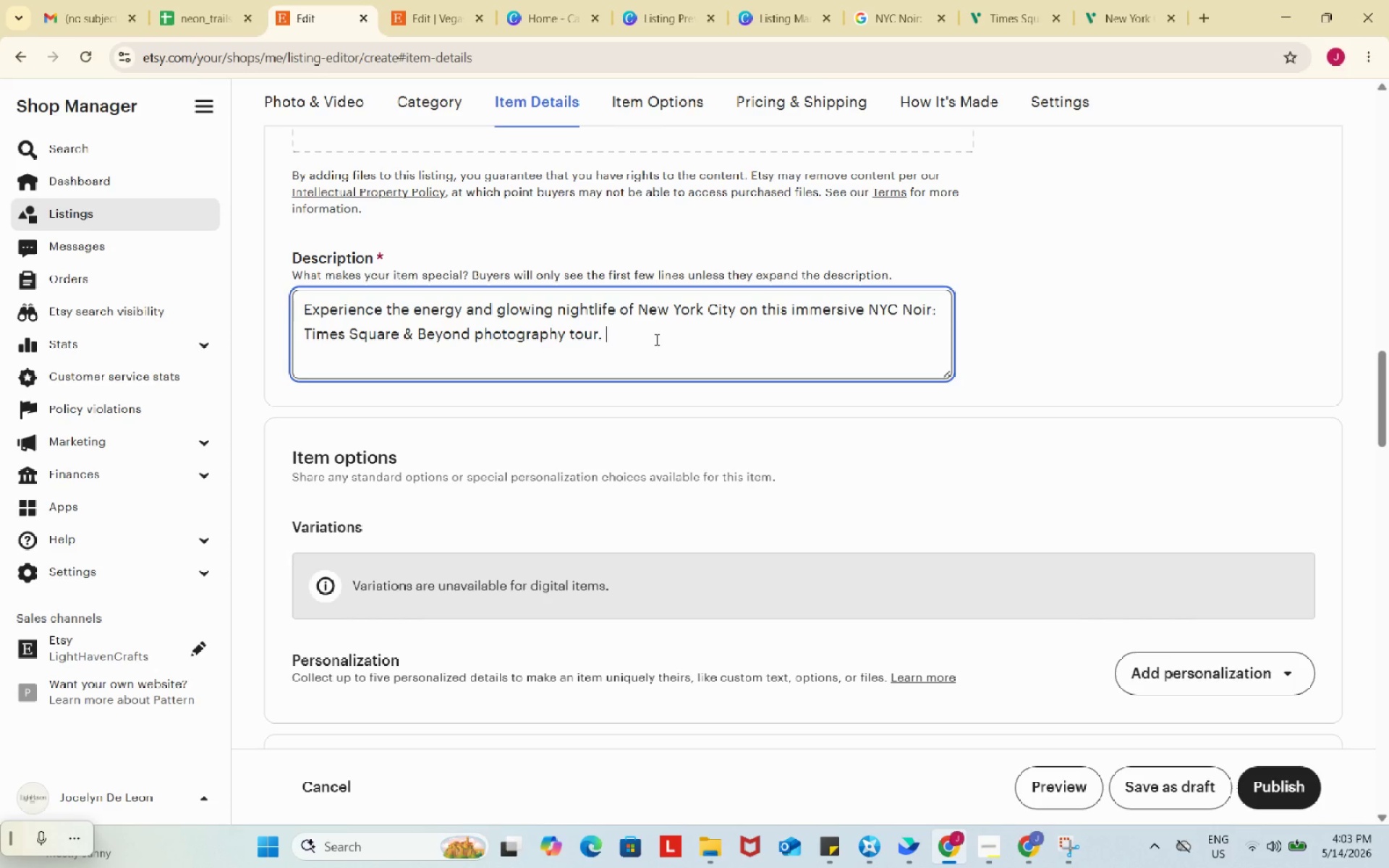 
type(Perfect for i)
key(Backspace)
 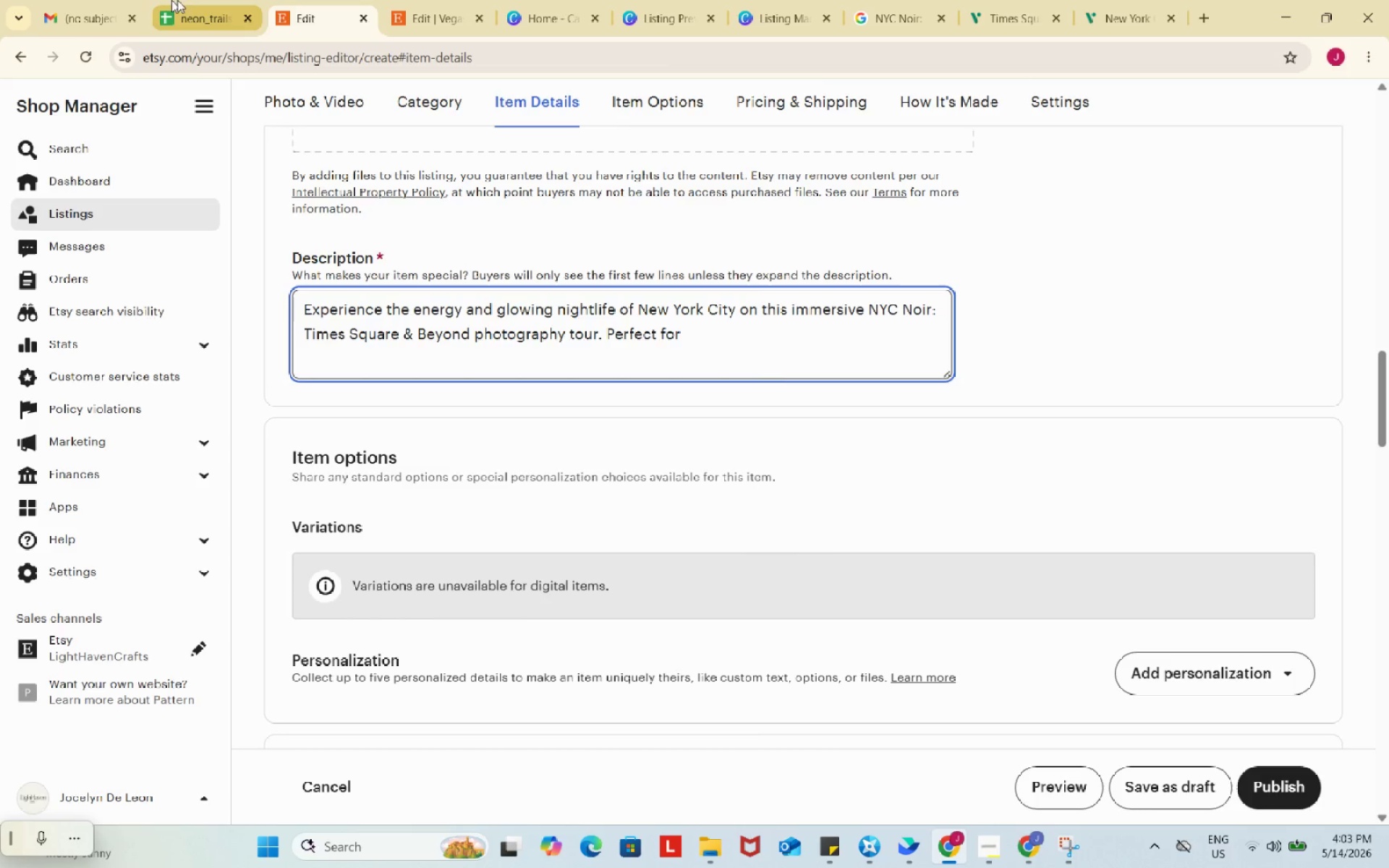 
left_click([182, 0])
 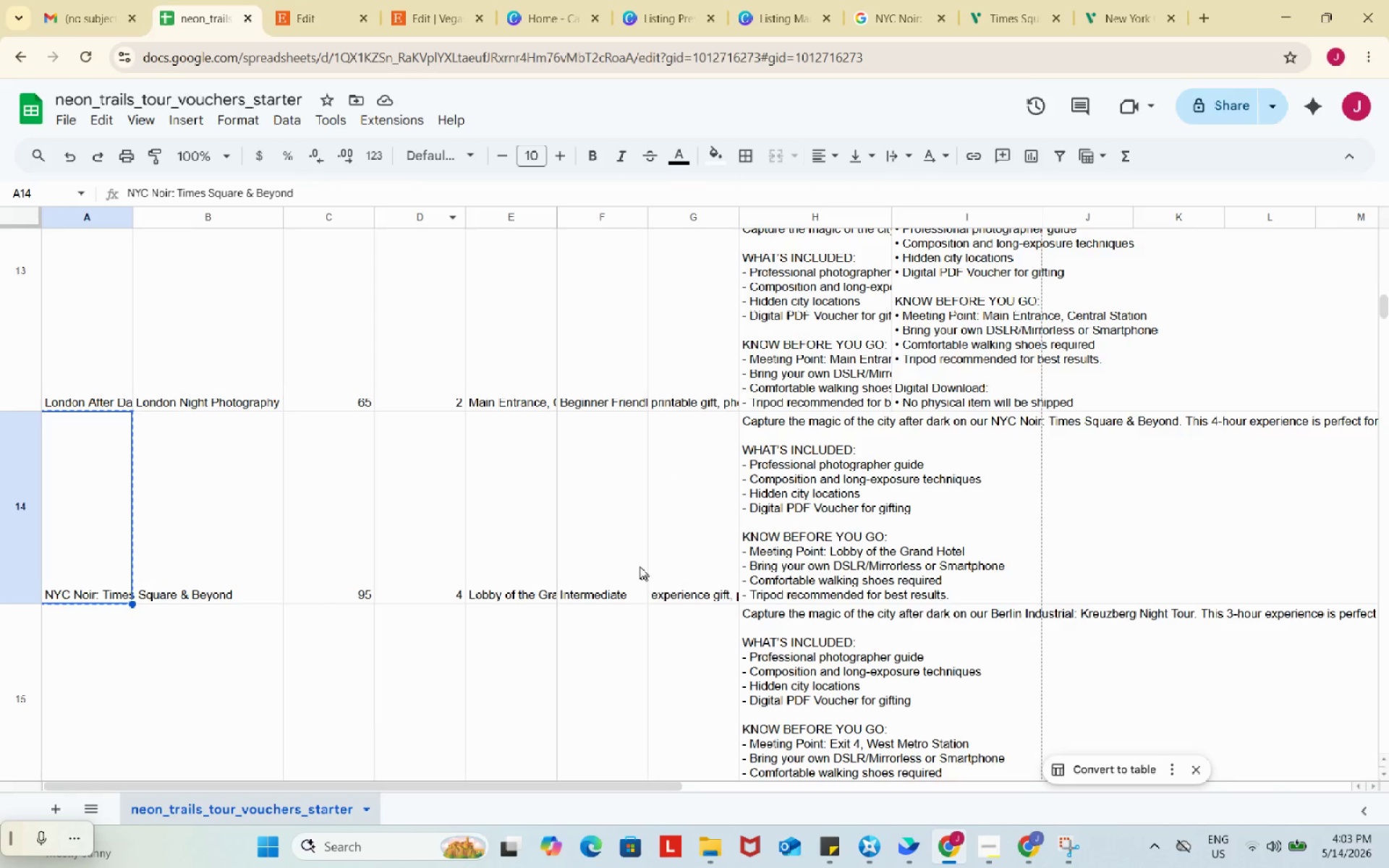 
left_click([634, 563])
 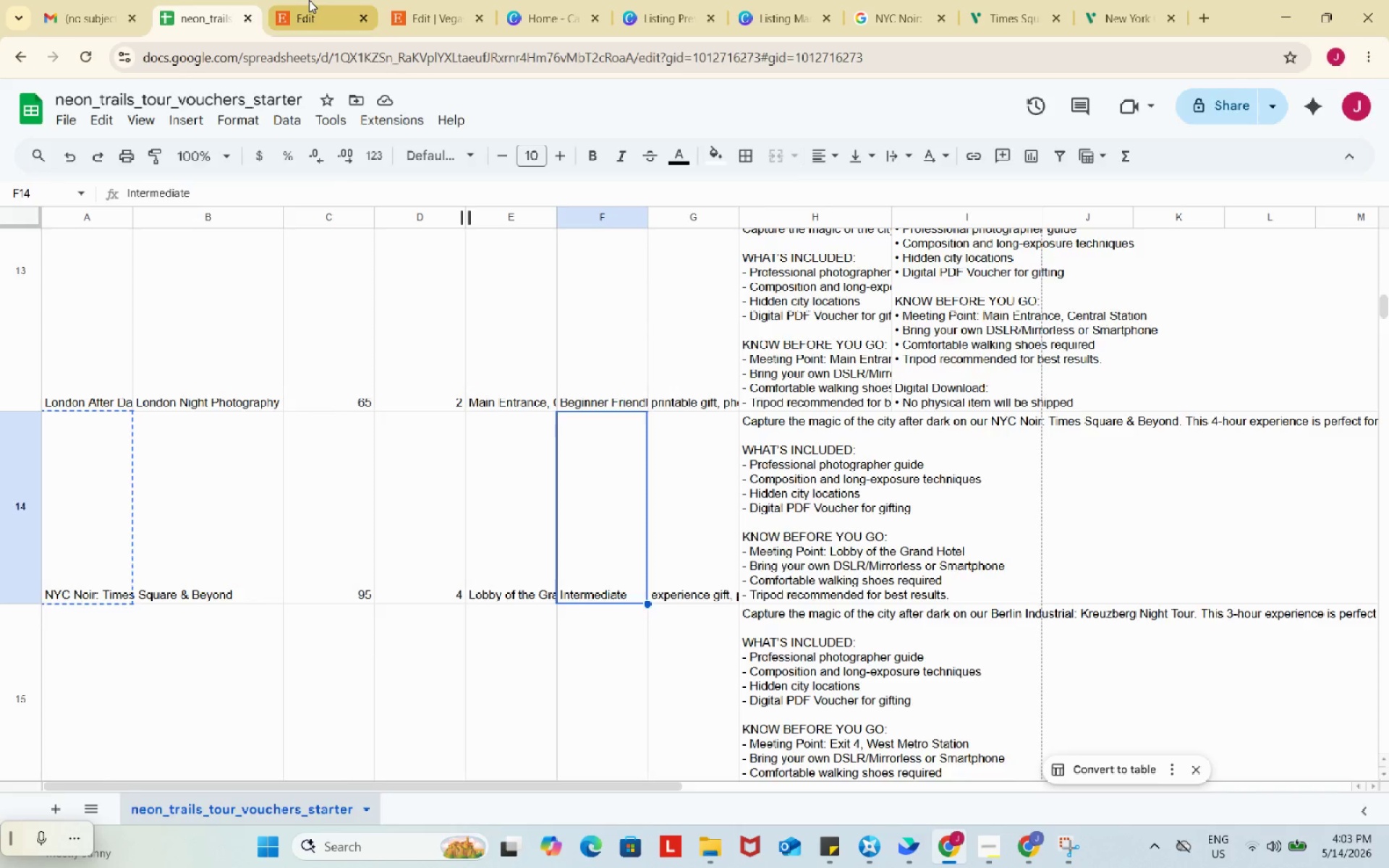 
left_click([309, 0])
 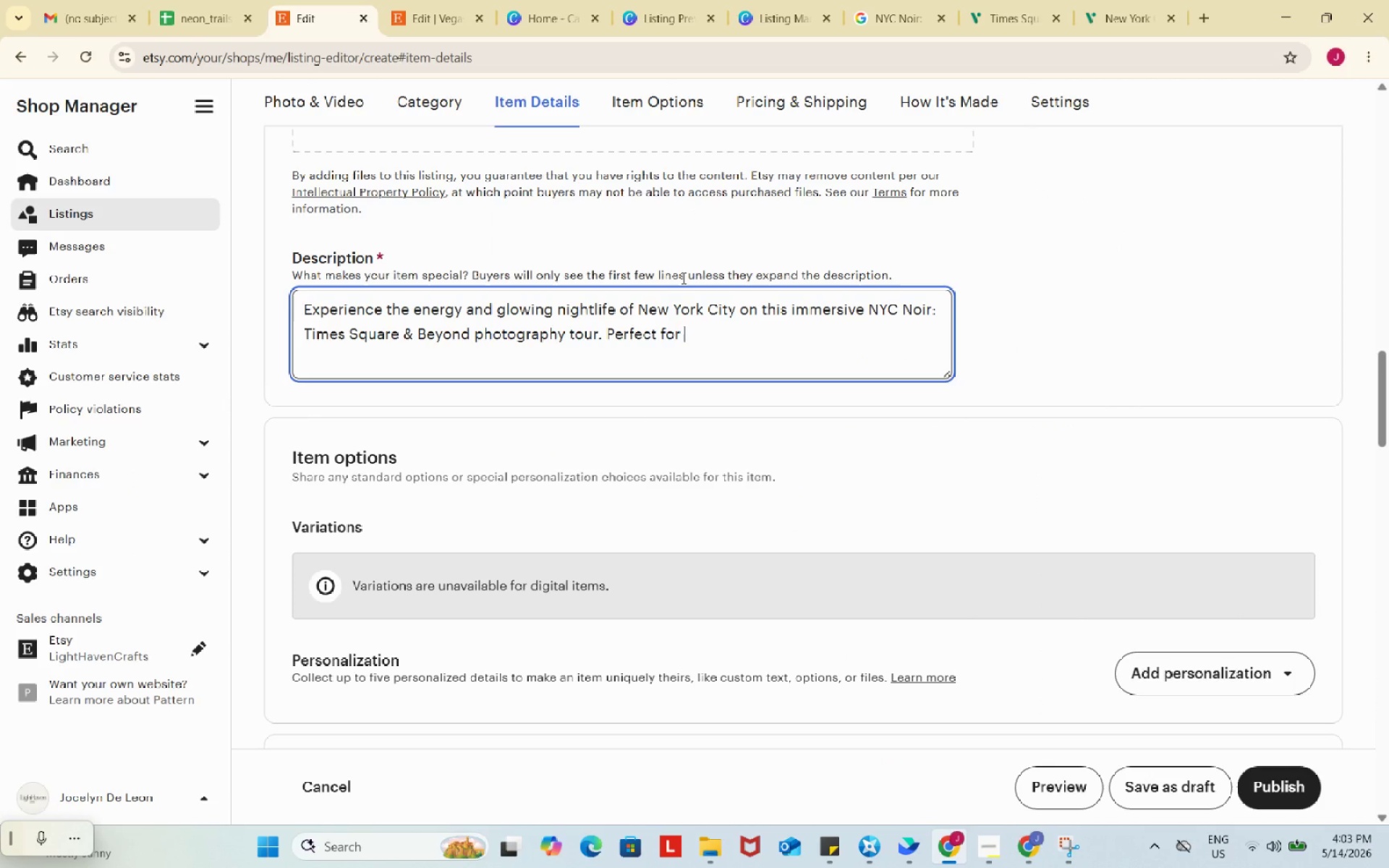 
type(Intermediate )
 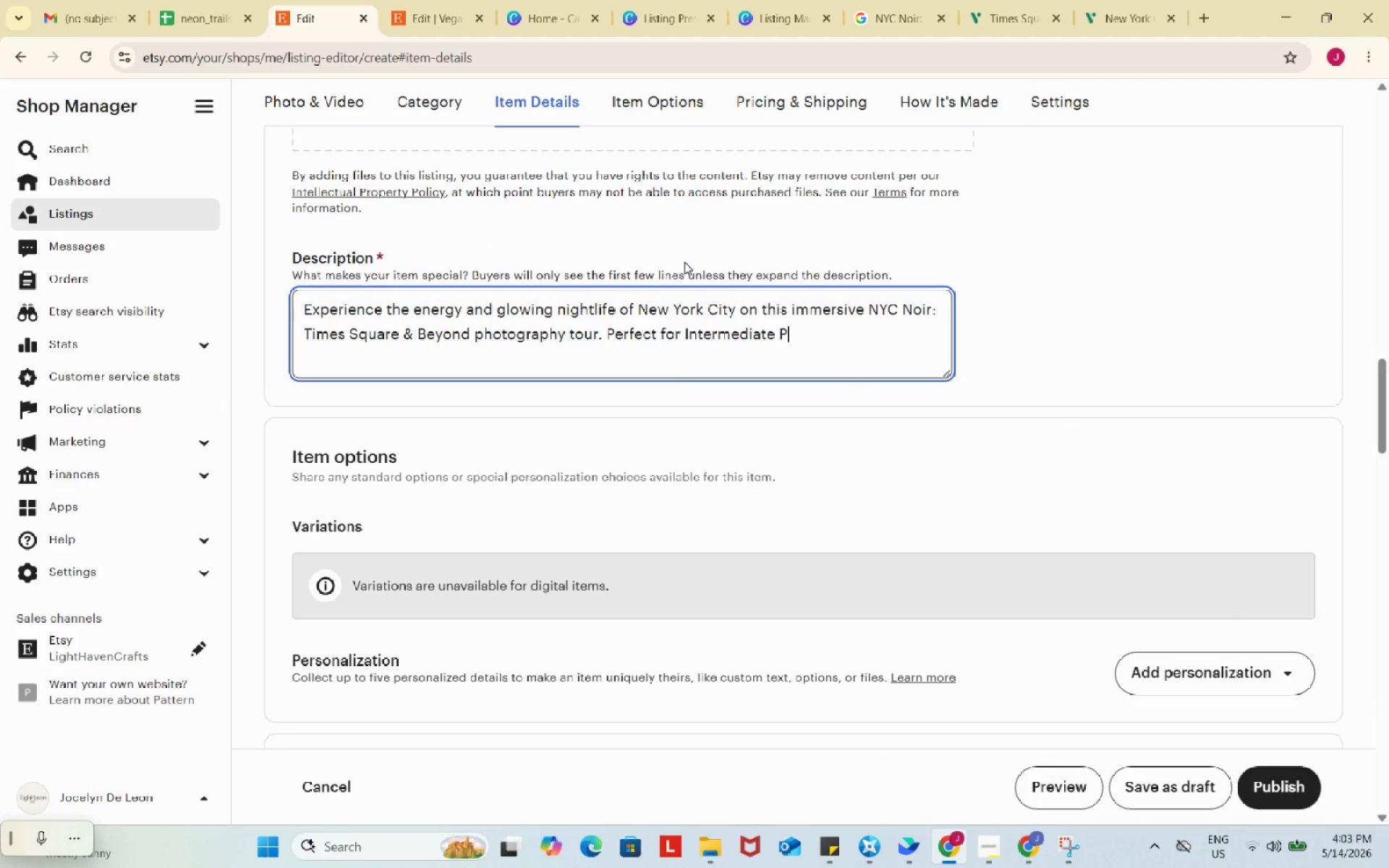 
type(Photographers, this guided night experience explores)
 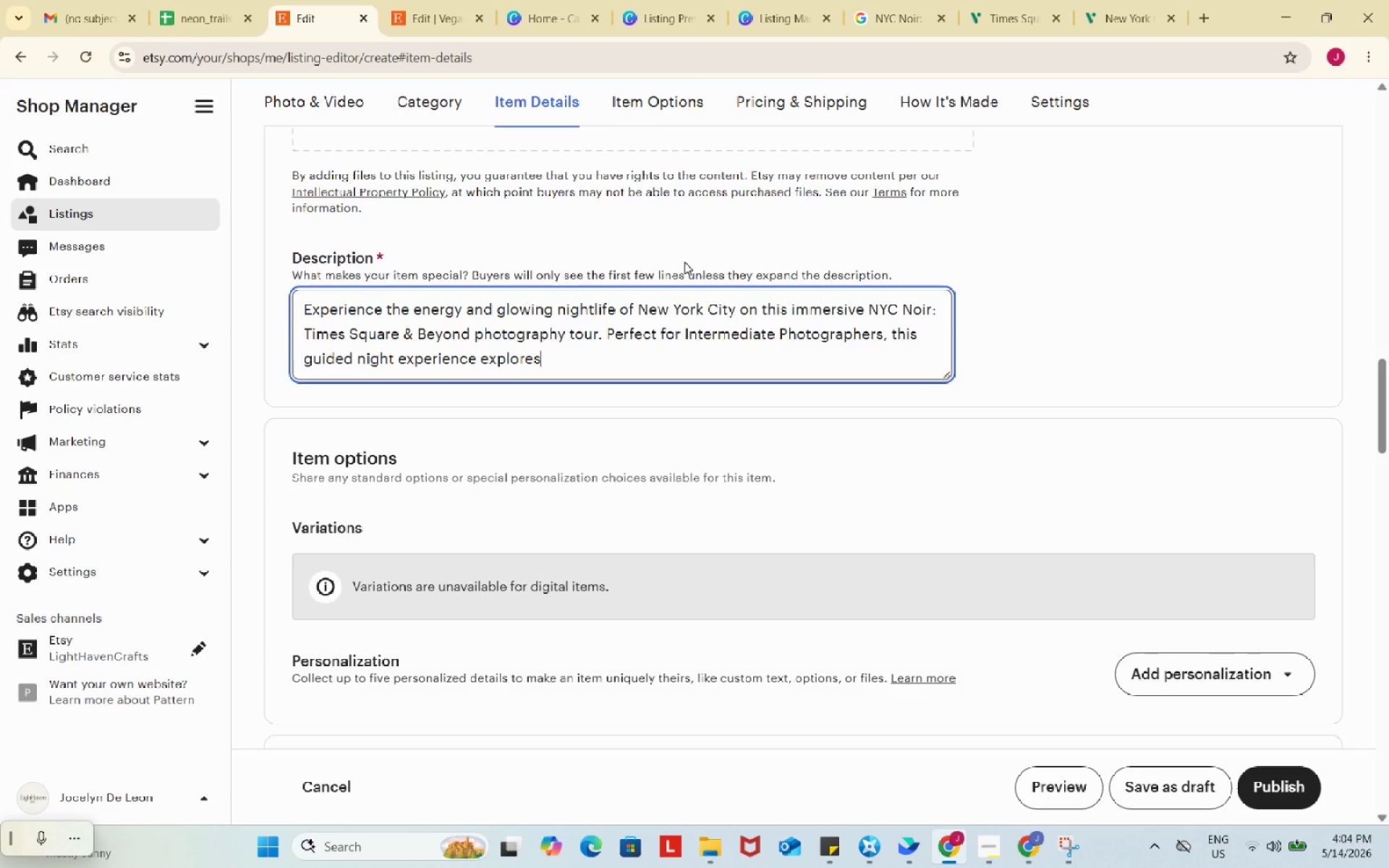 
type( iconic city)
 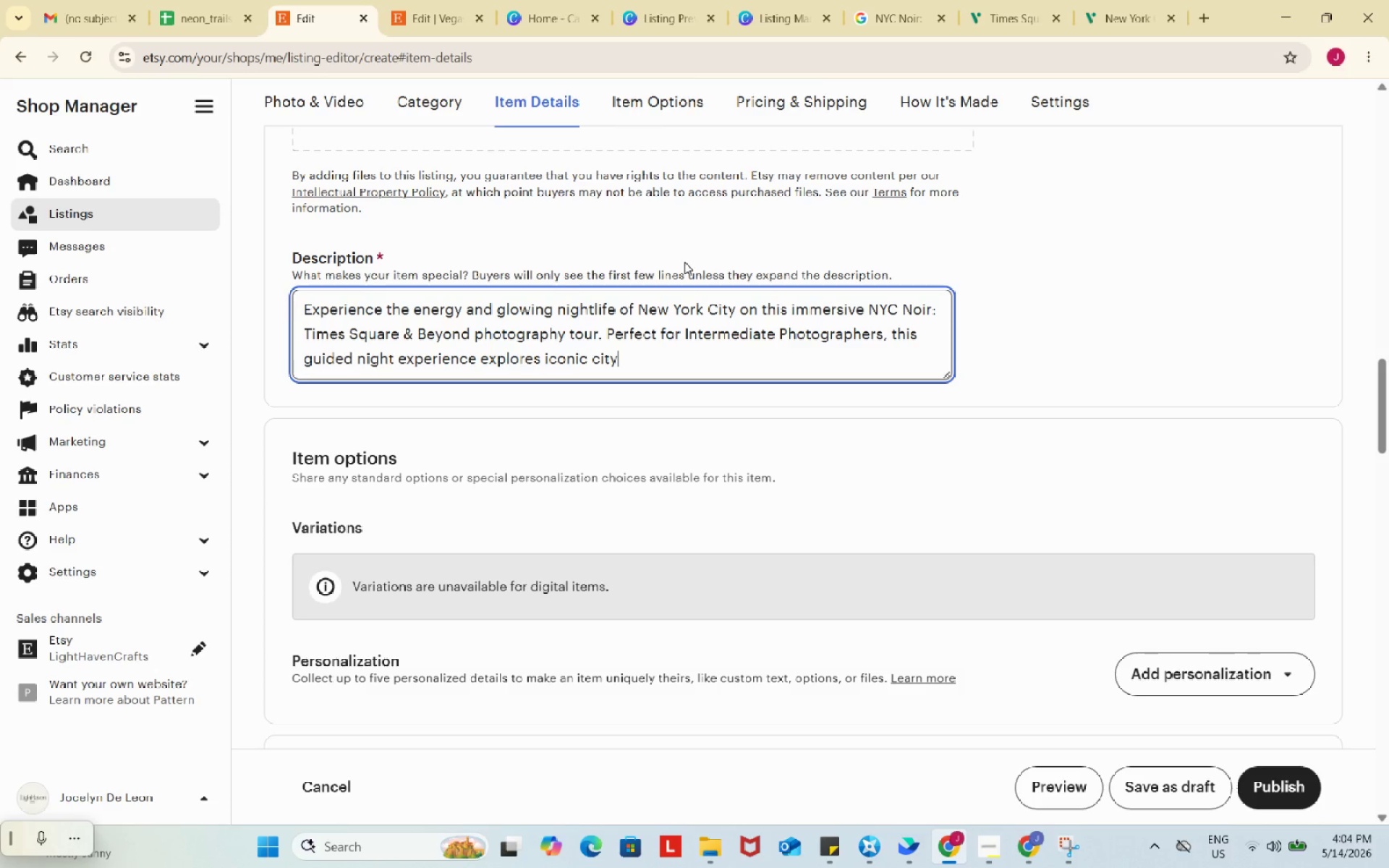 
type( streets, hidden urban)
 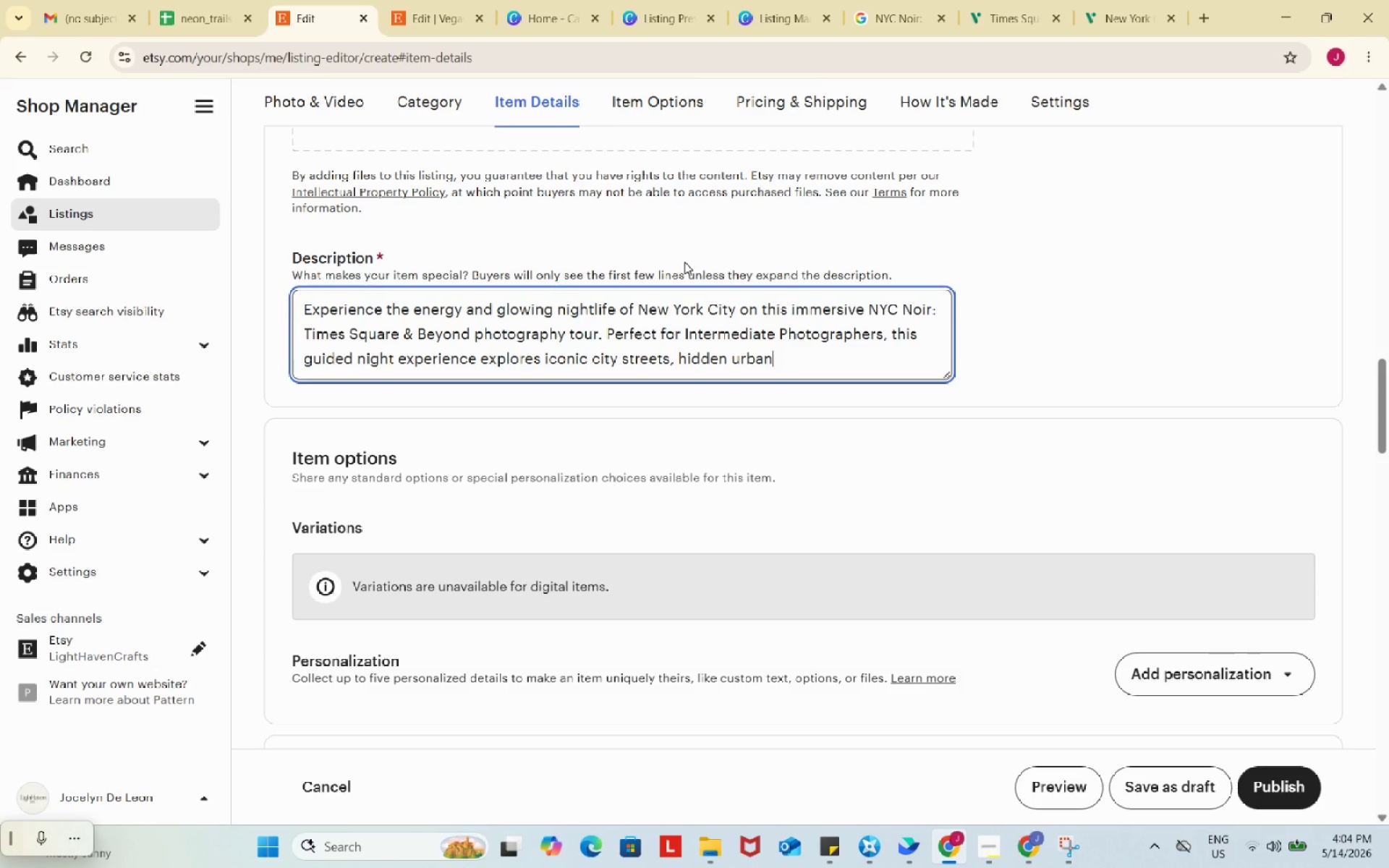 
type( locations )
key(Backspace)
type(, and creatuve)
key(Backspace)
key(Backspace)
key(Backspace)
type(ive long-exposure photography)
 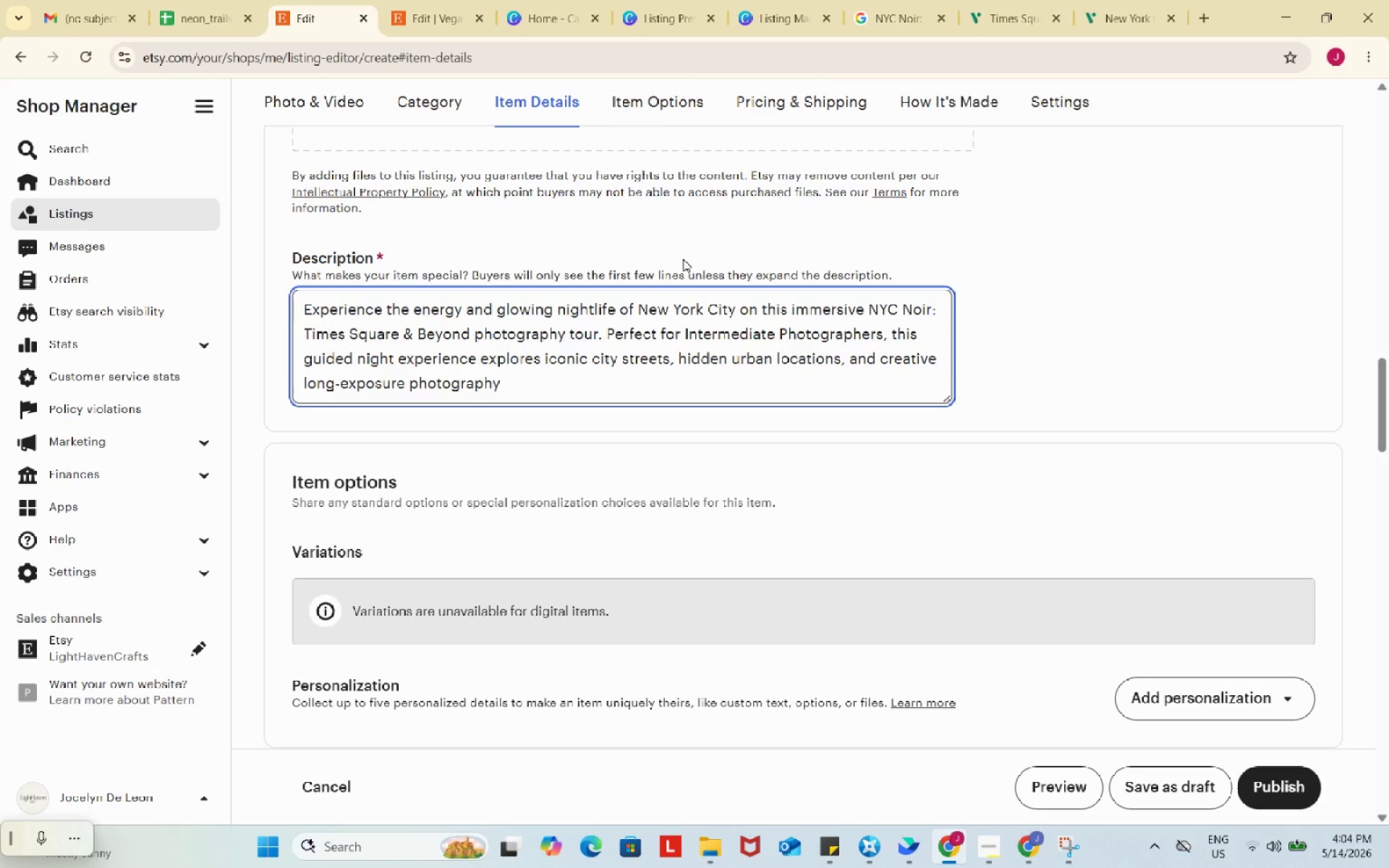 
type( techniques.)
 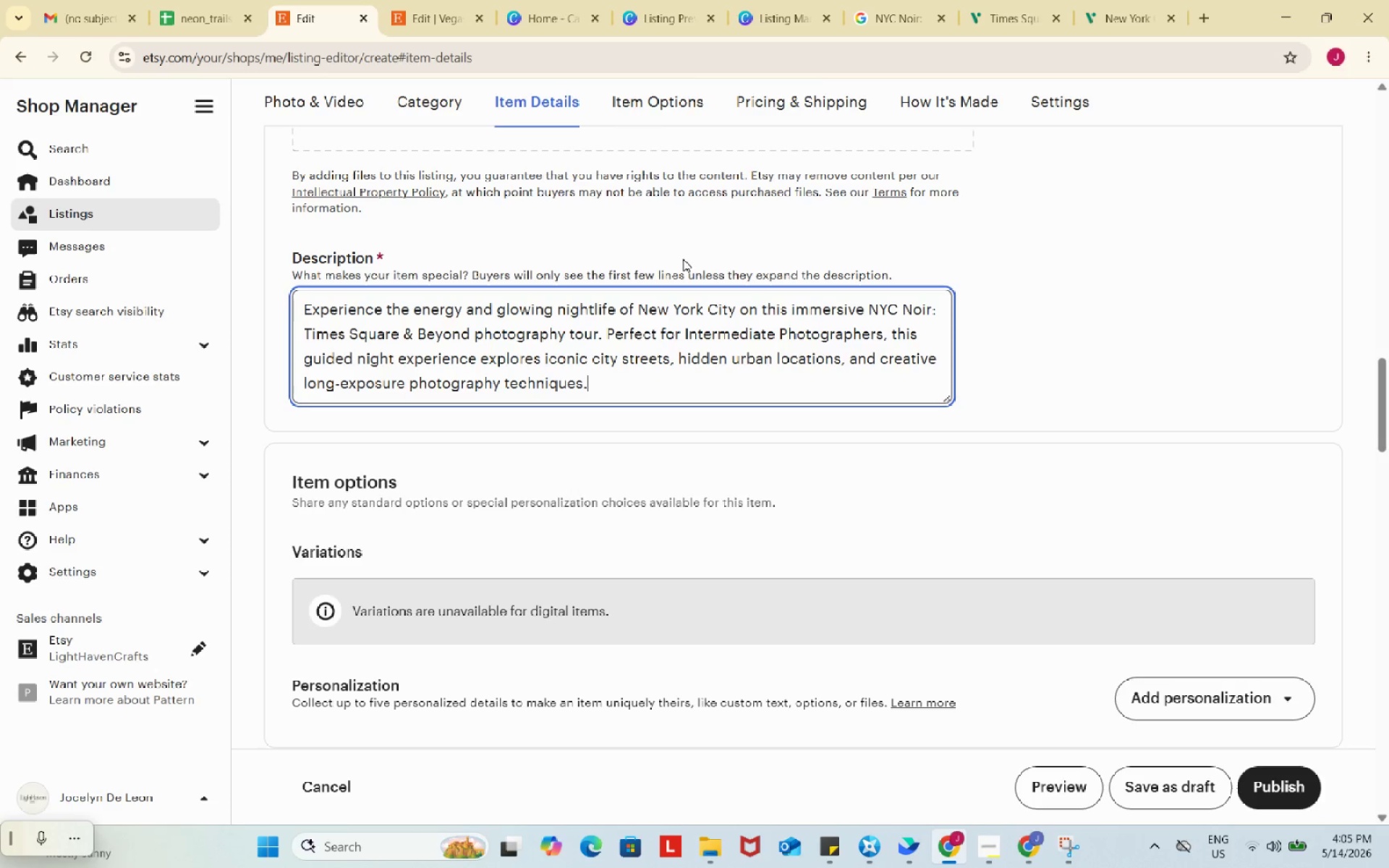 
wait(16.45)
 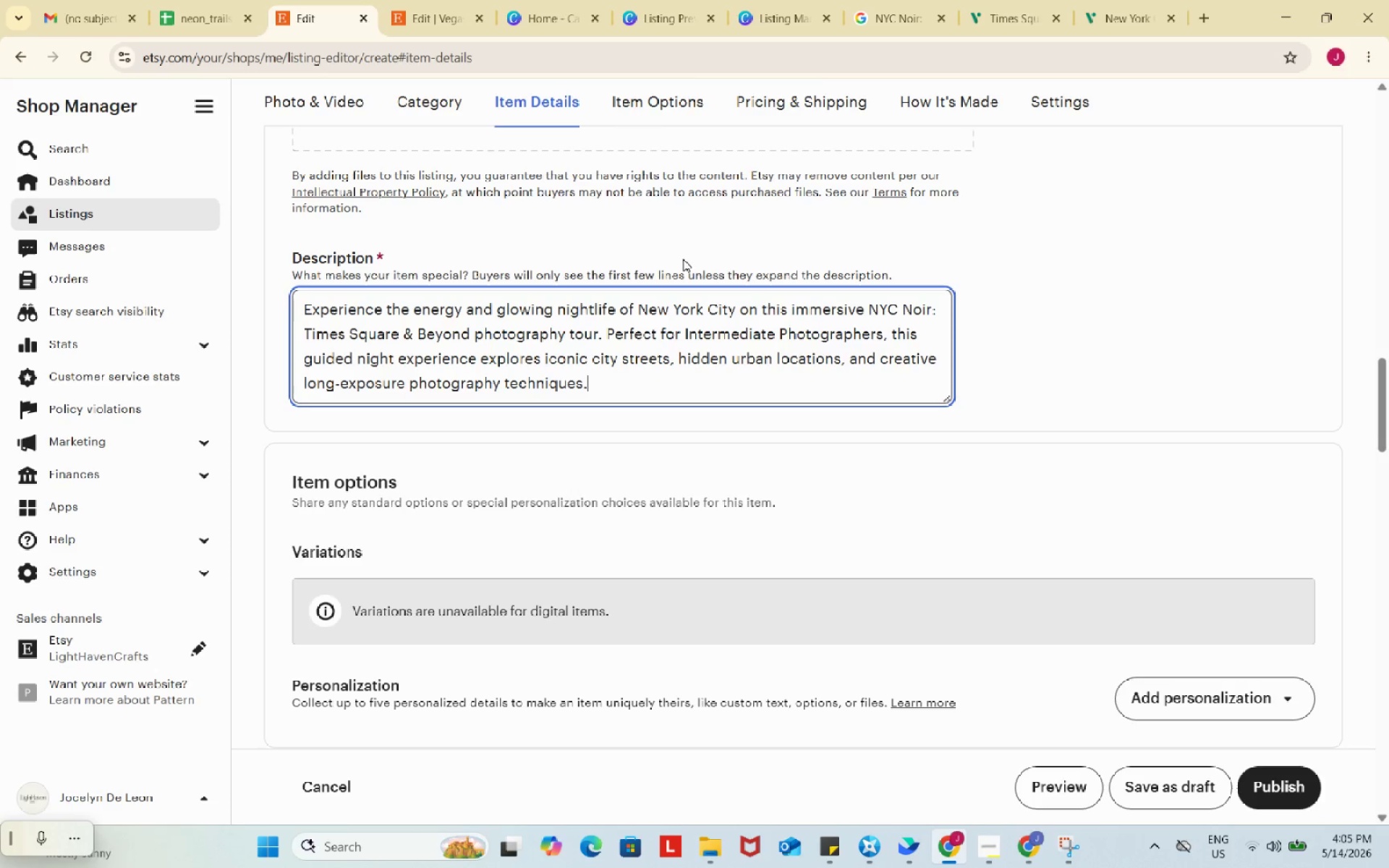 
key(Enter)
 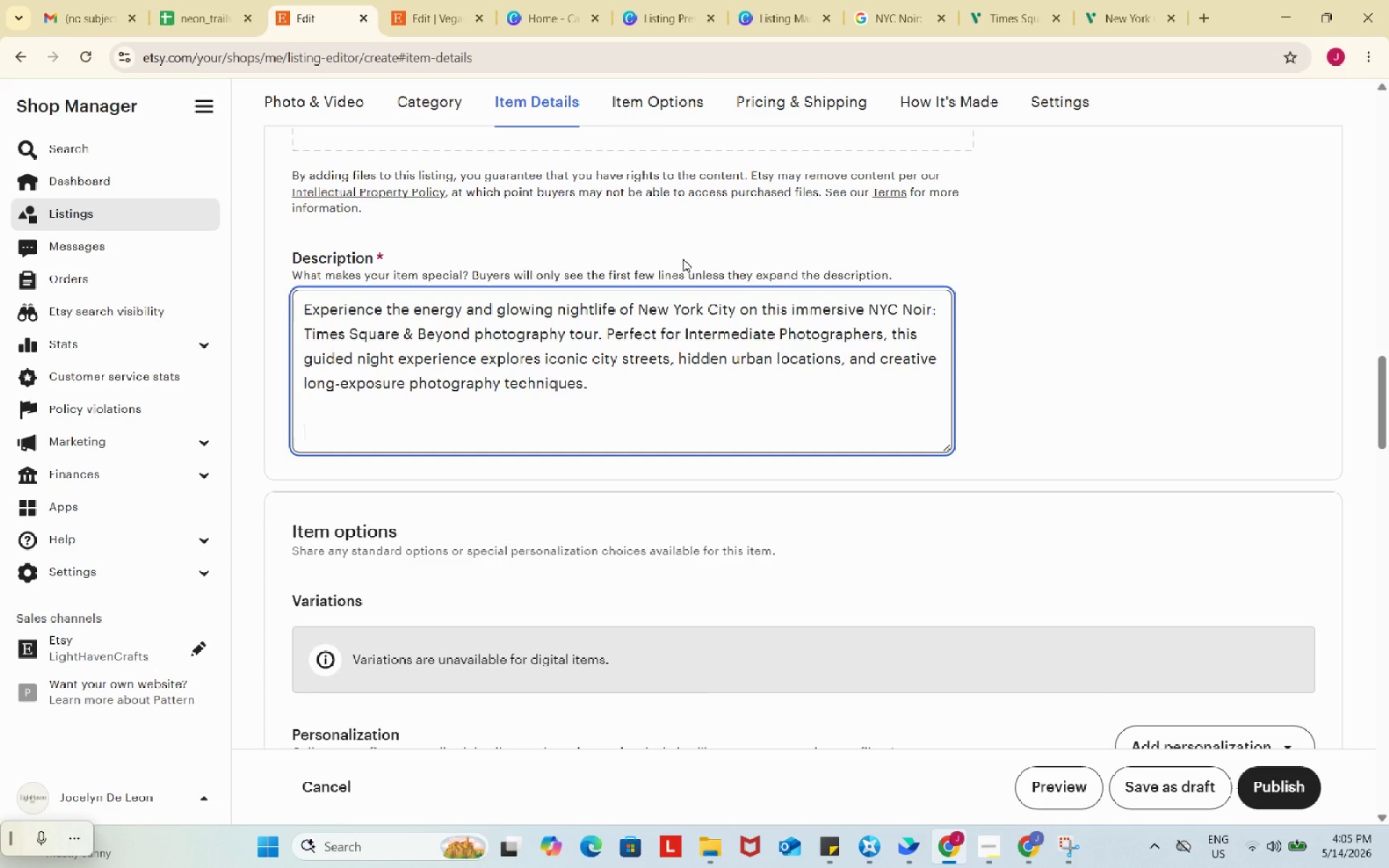 
key(Enter)
 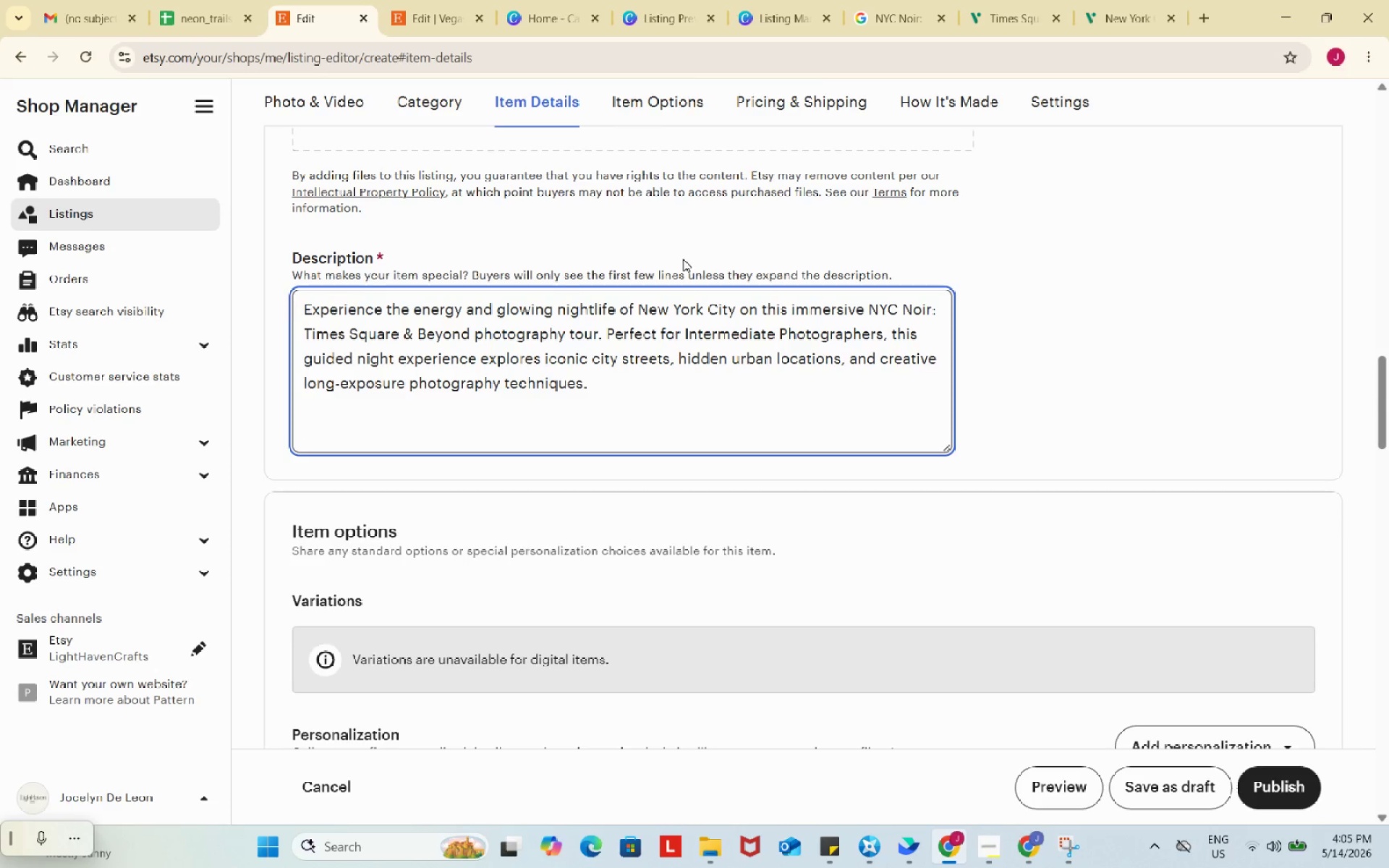 
wait(7.97)
 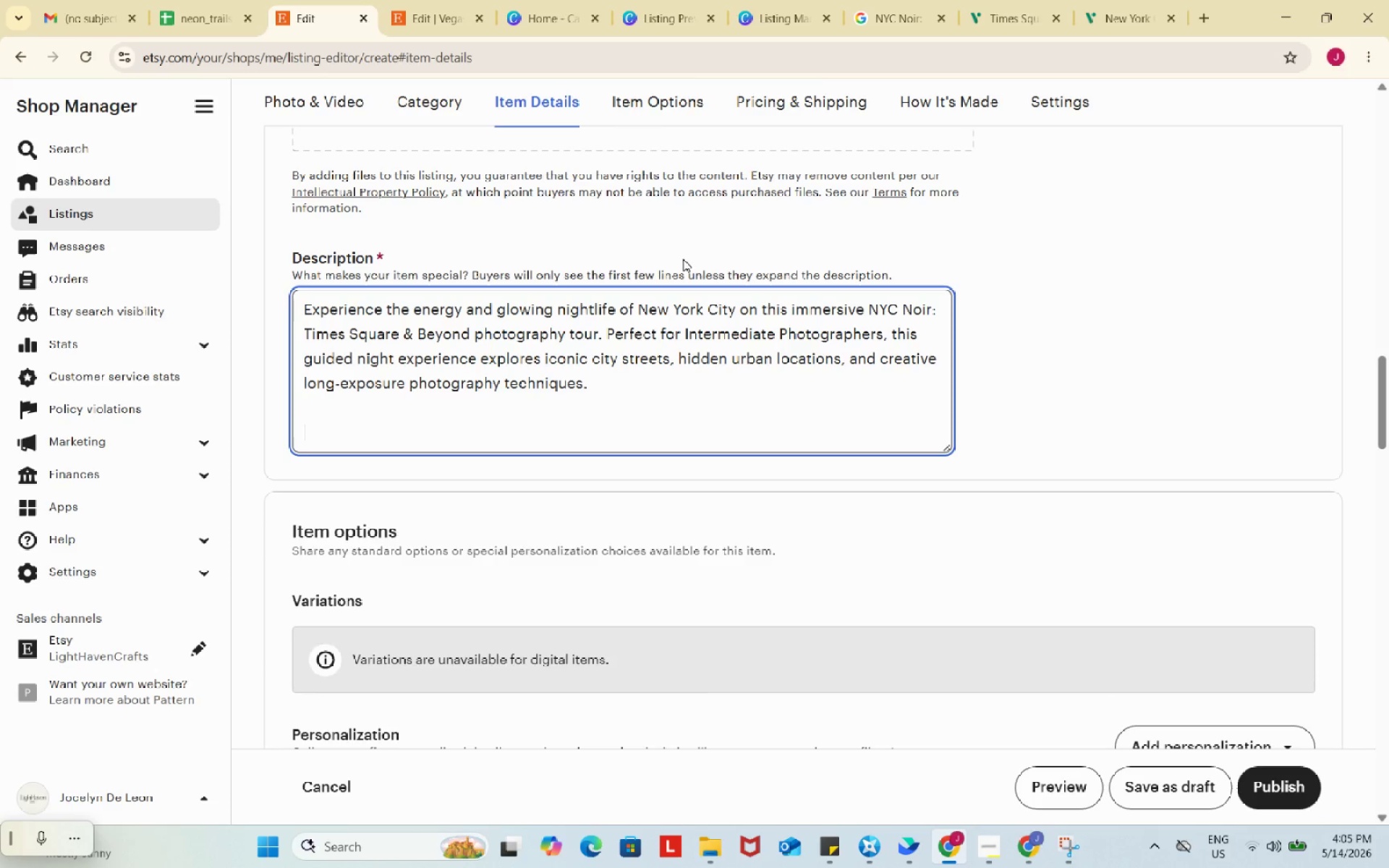 
type(A perfect )
 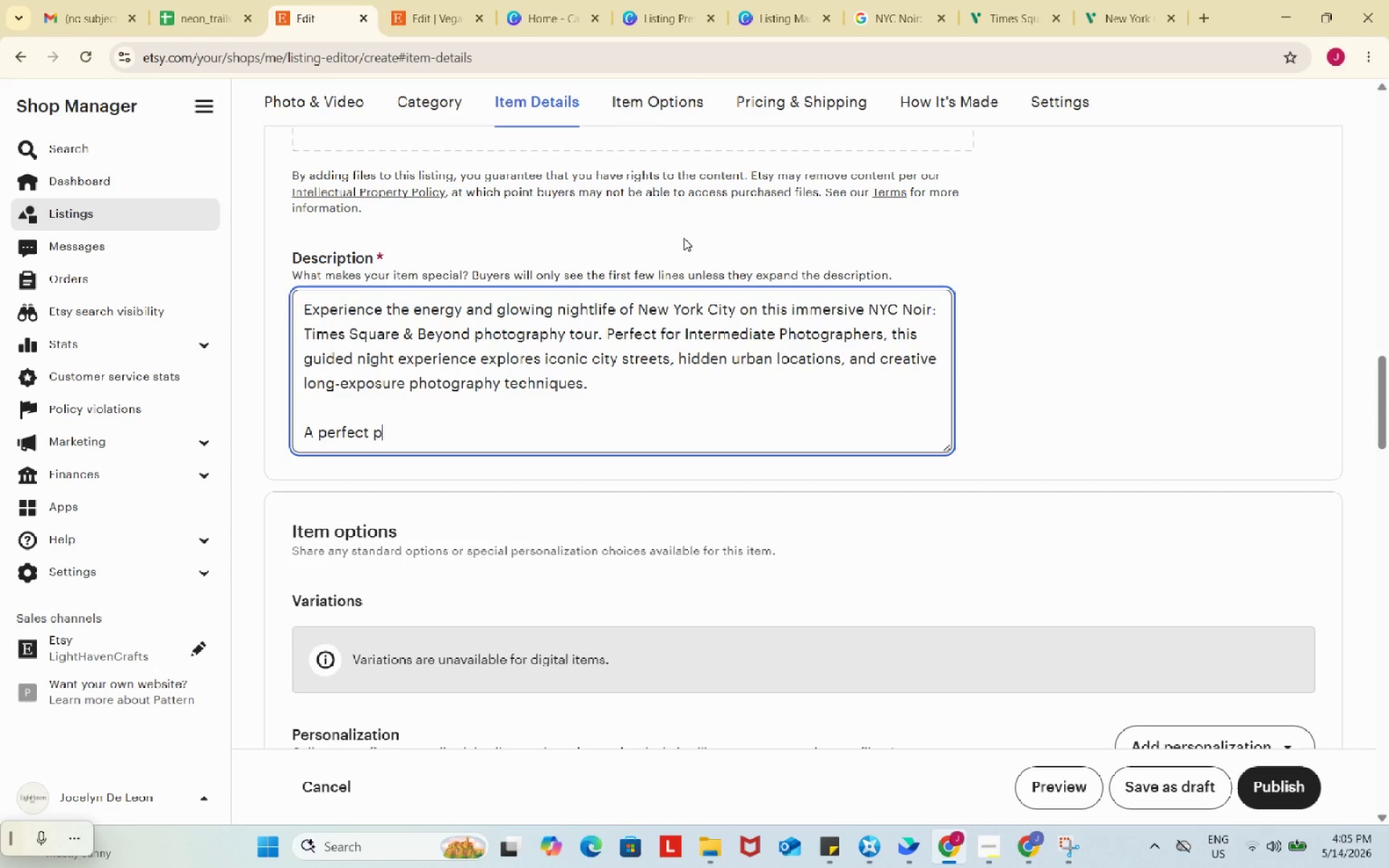 
type(printable experience gift for travelers, photographers, couples, and adventure lovers.)
 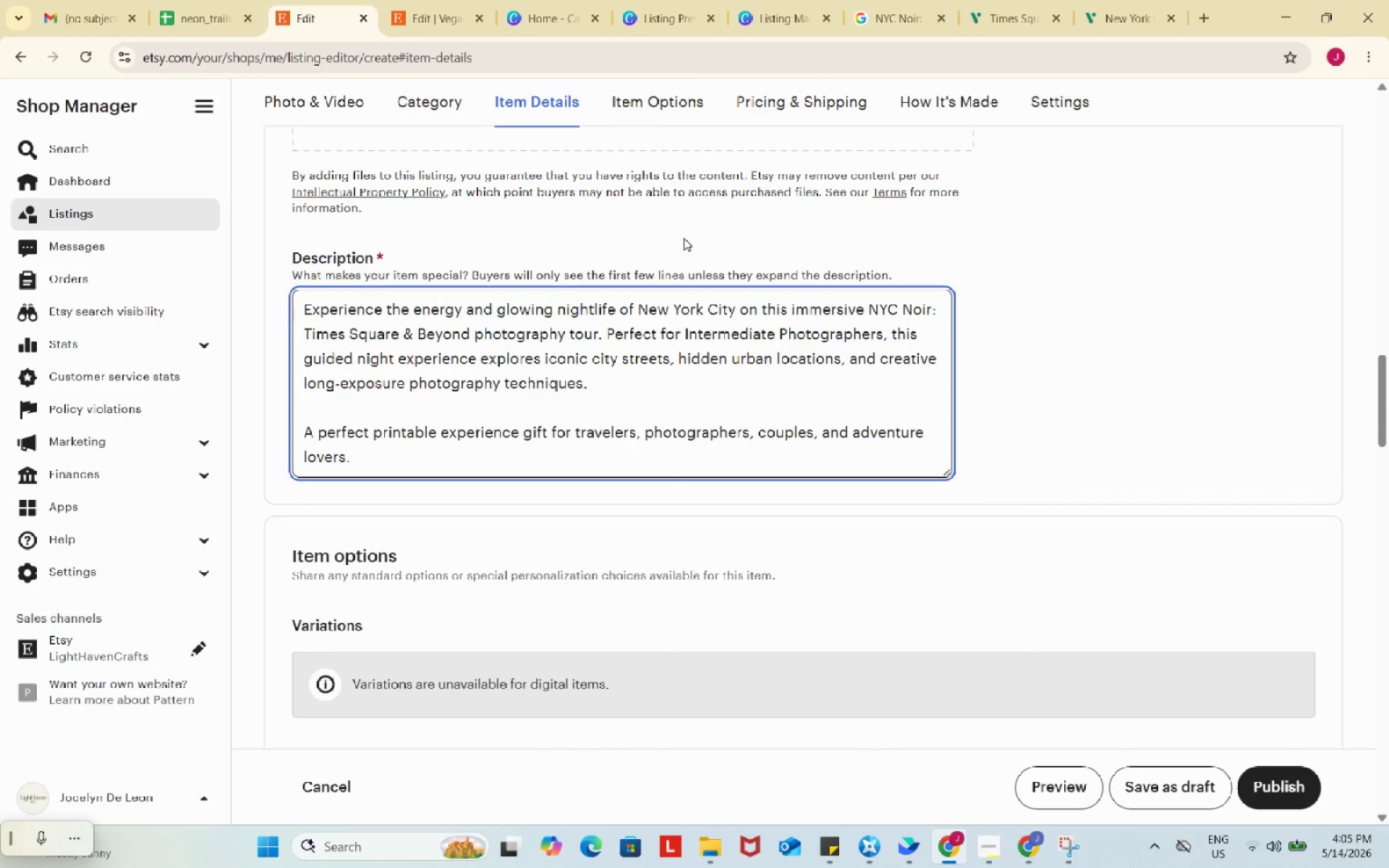 
key(Enter)
 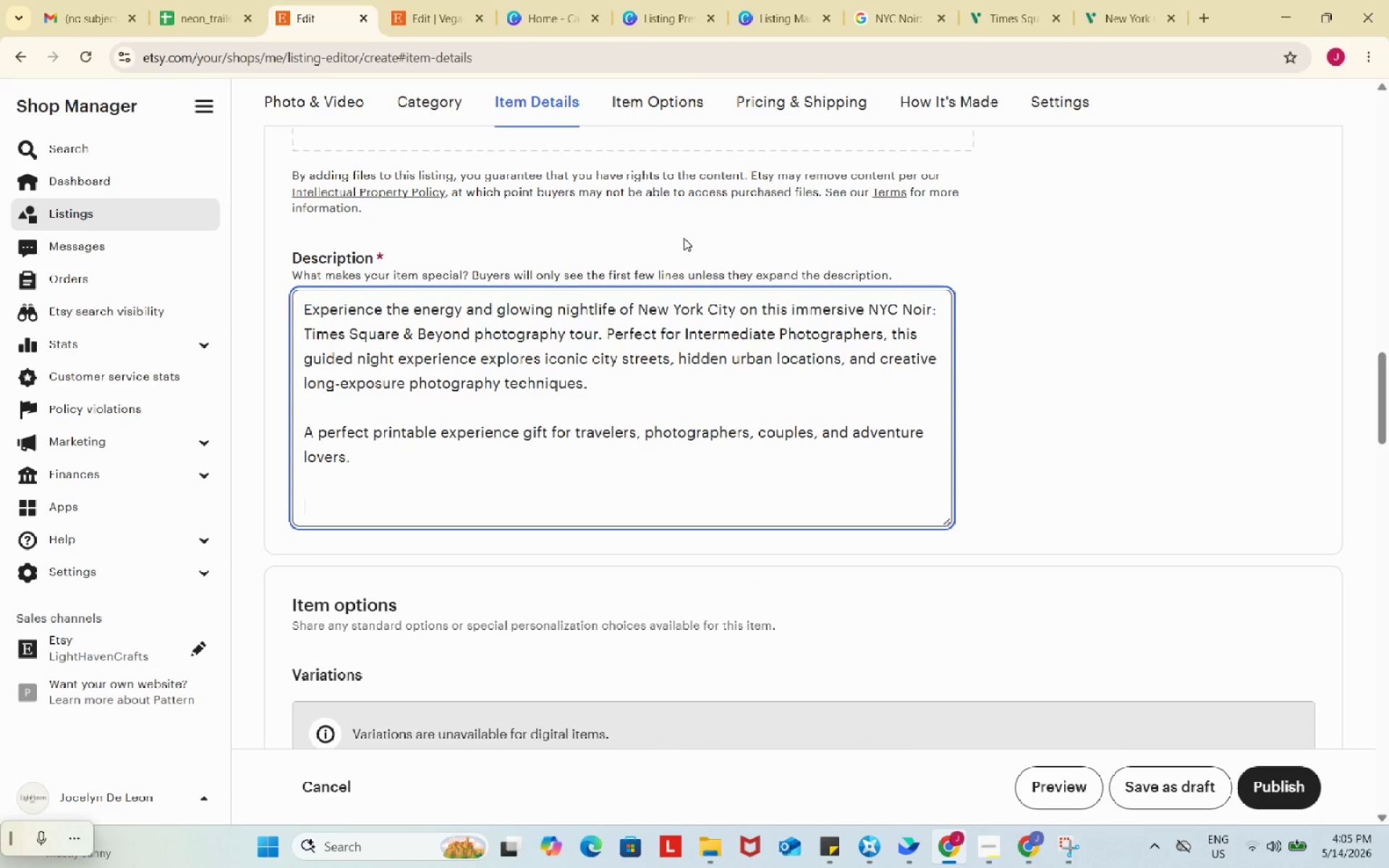 
key(Enter)
 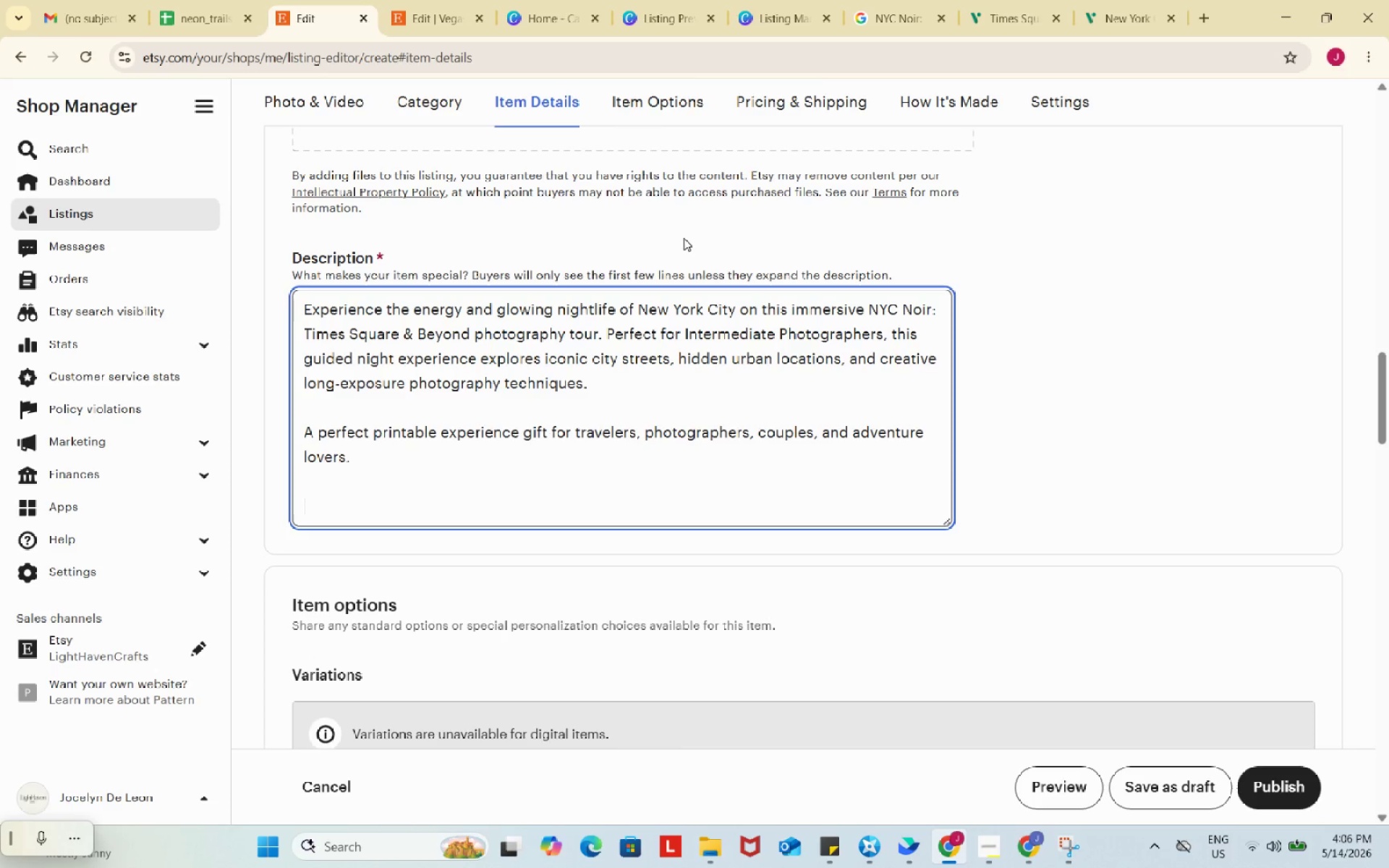 
wait(27.08)
 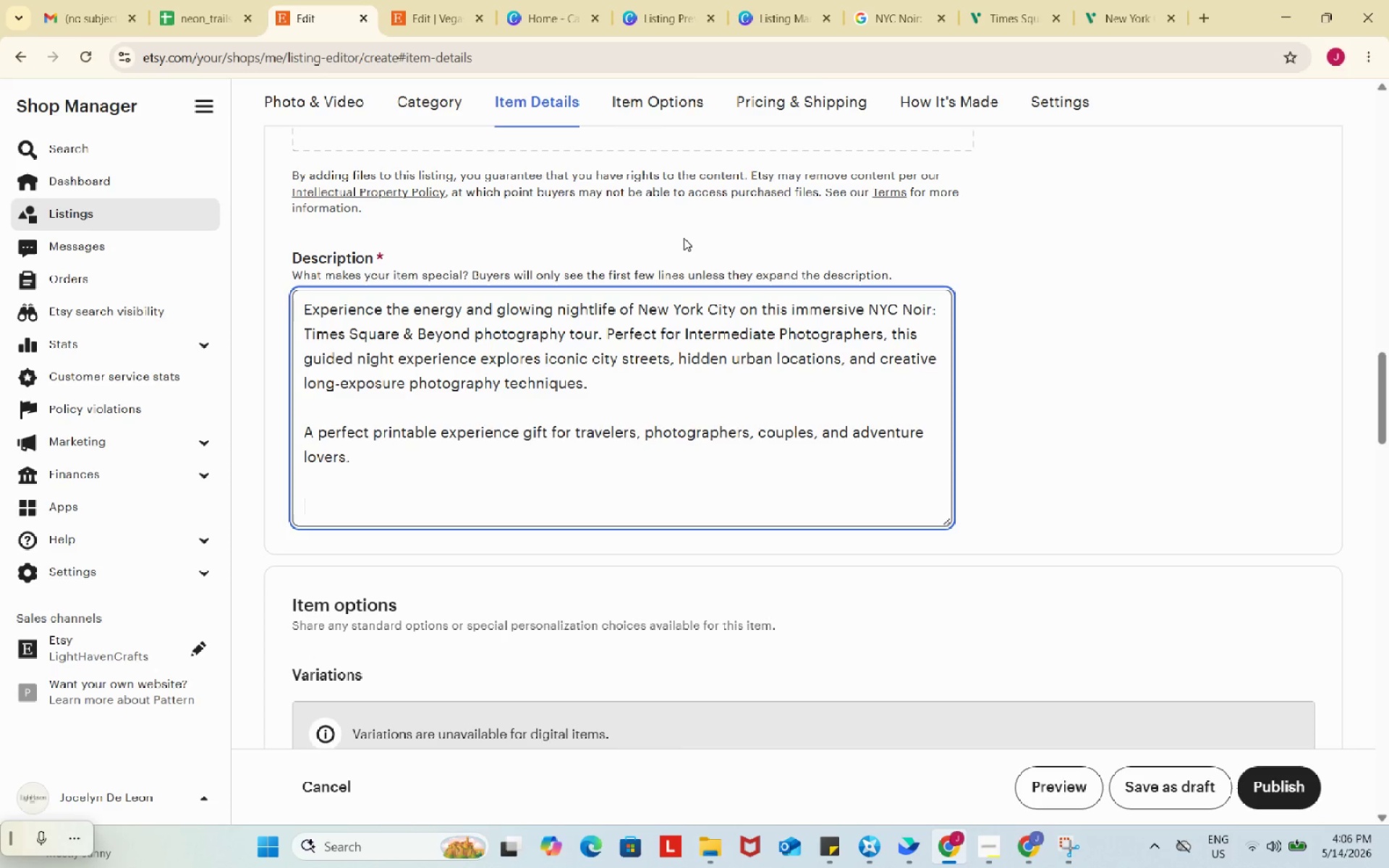 
left_click([205, 16])
 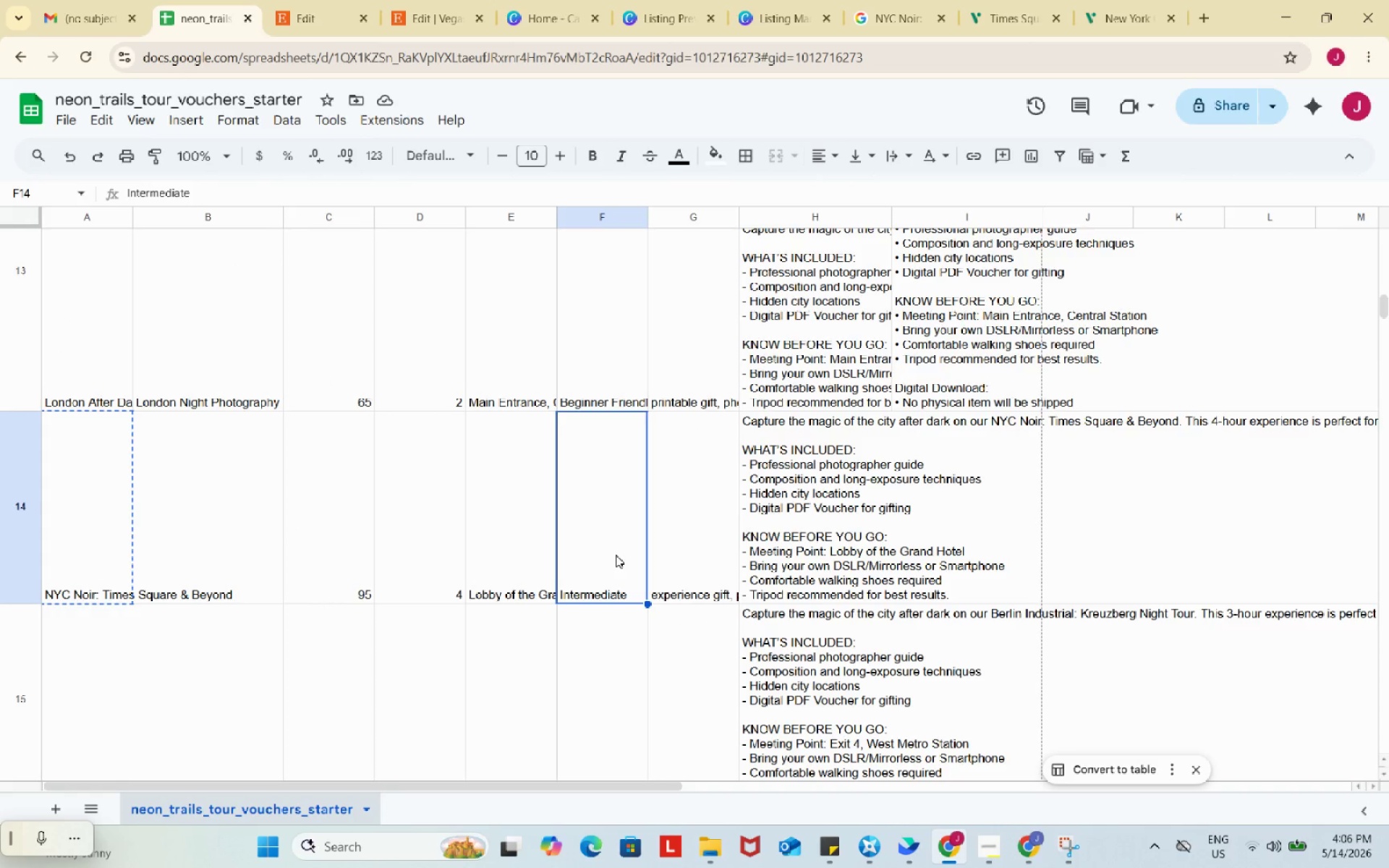 
left_click([616, 555])
 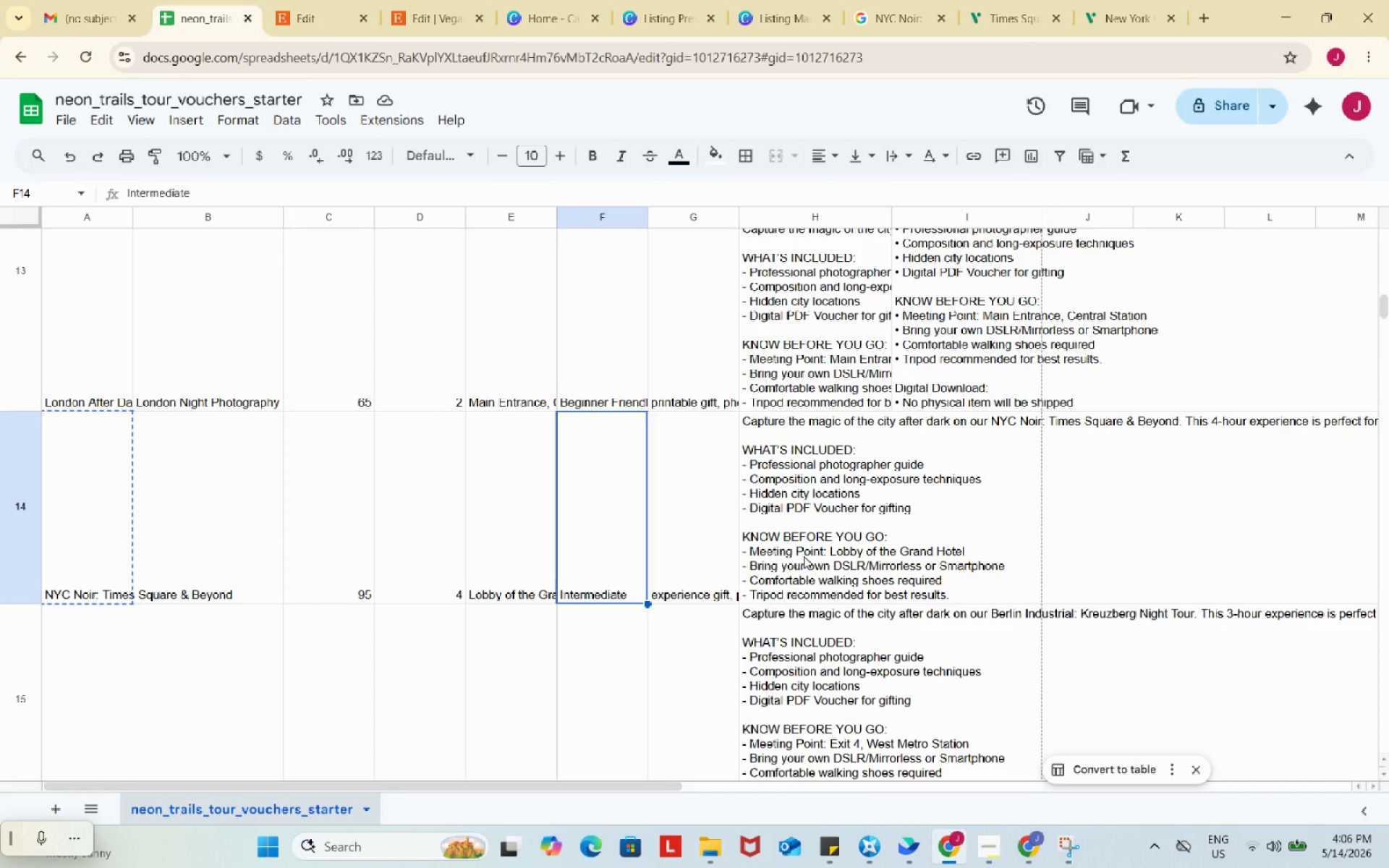 
left_click([804, 556])
 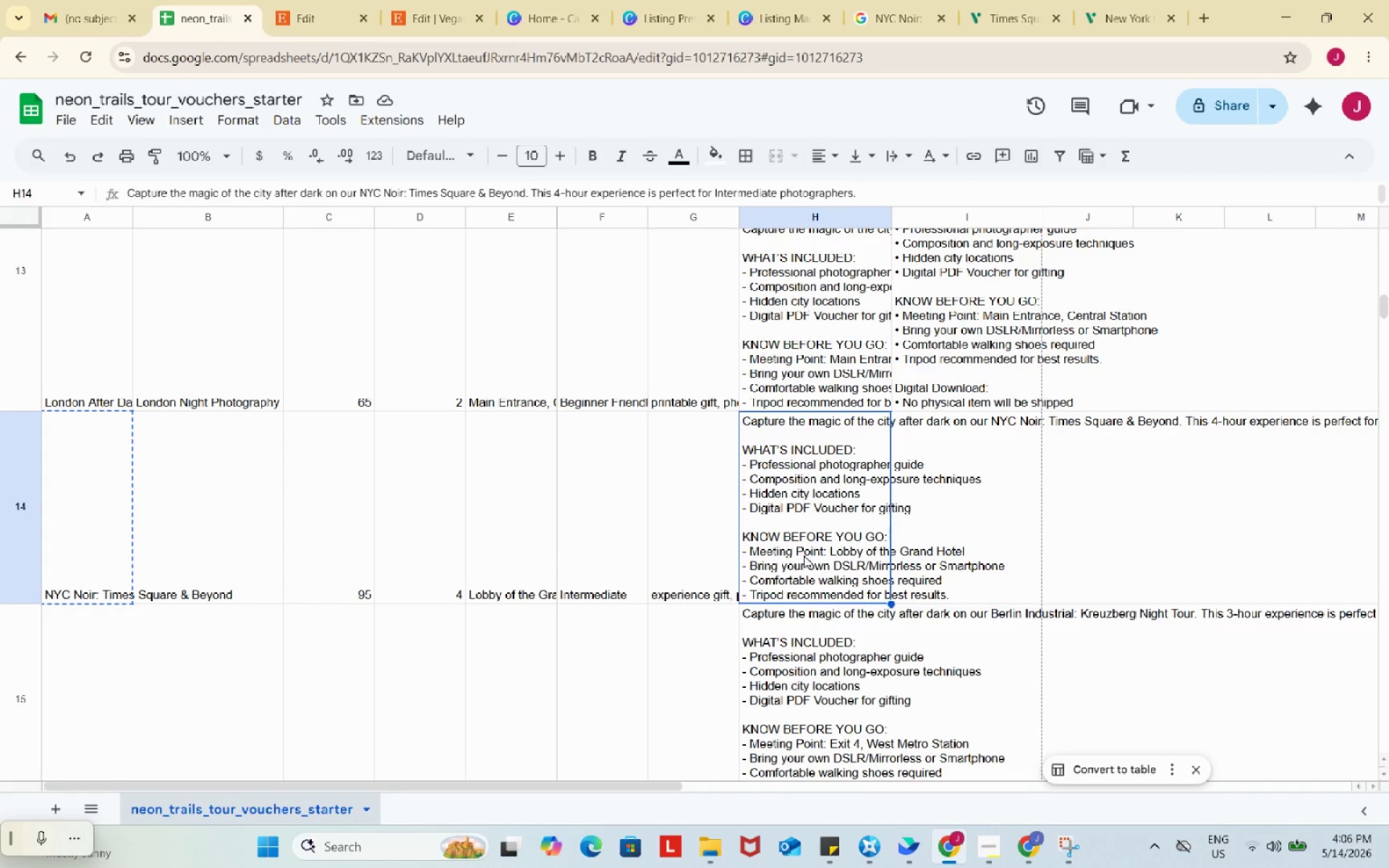 
wait(12.03)
 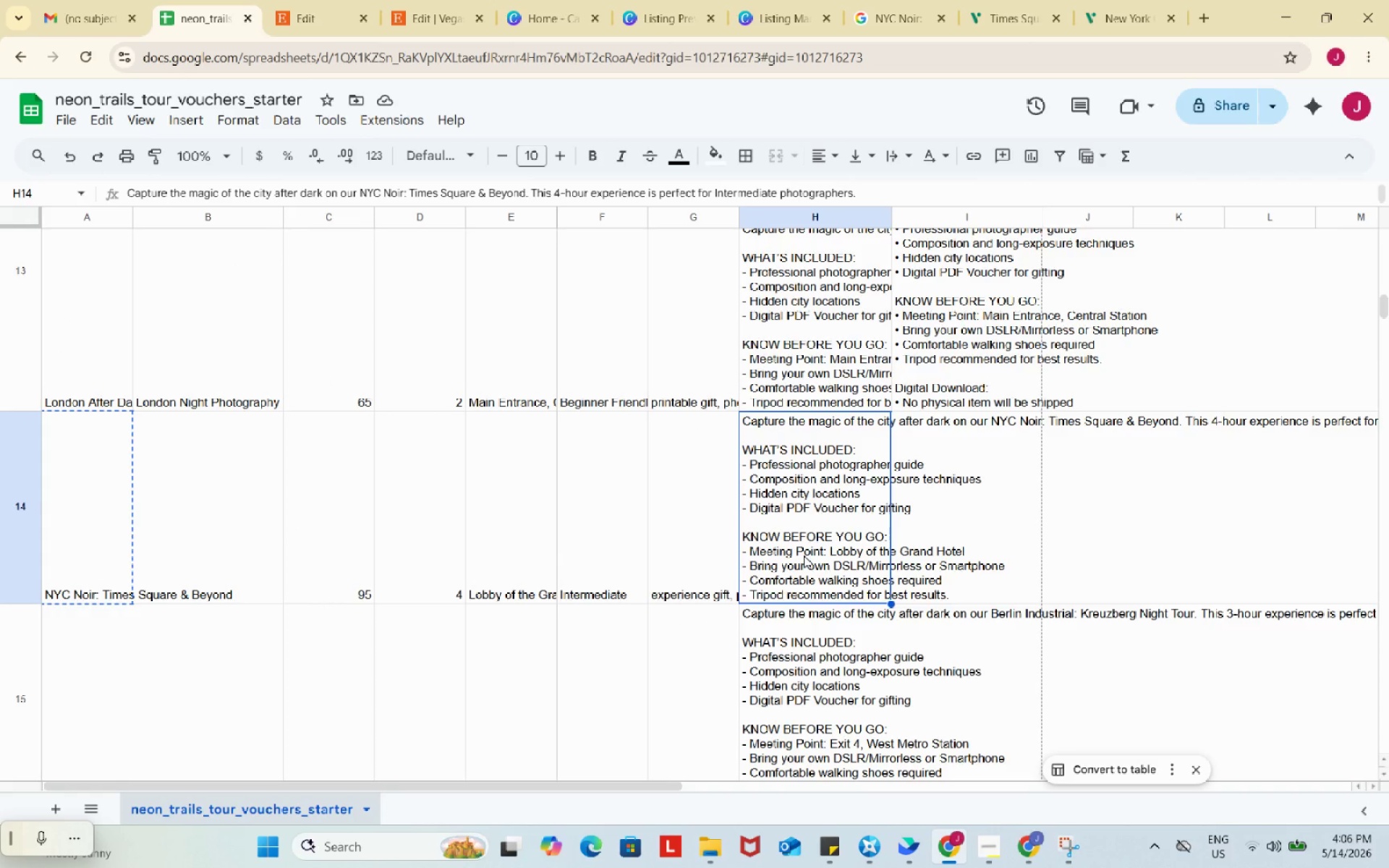 
key(Control+ControlLeft)
 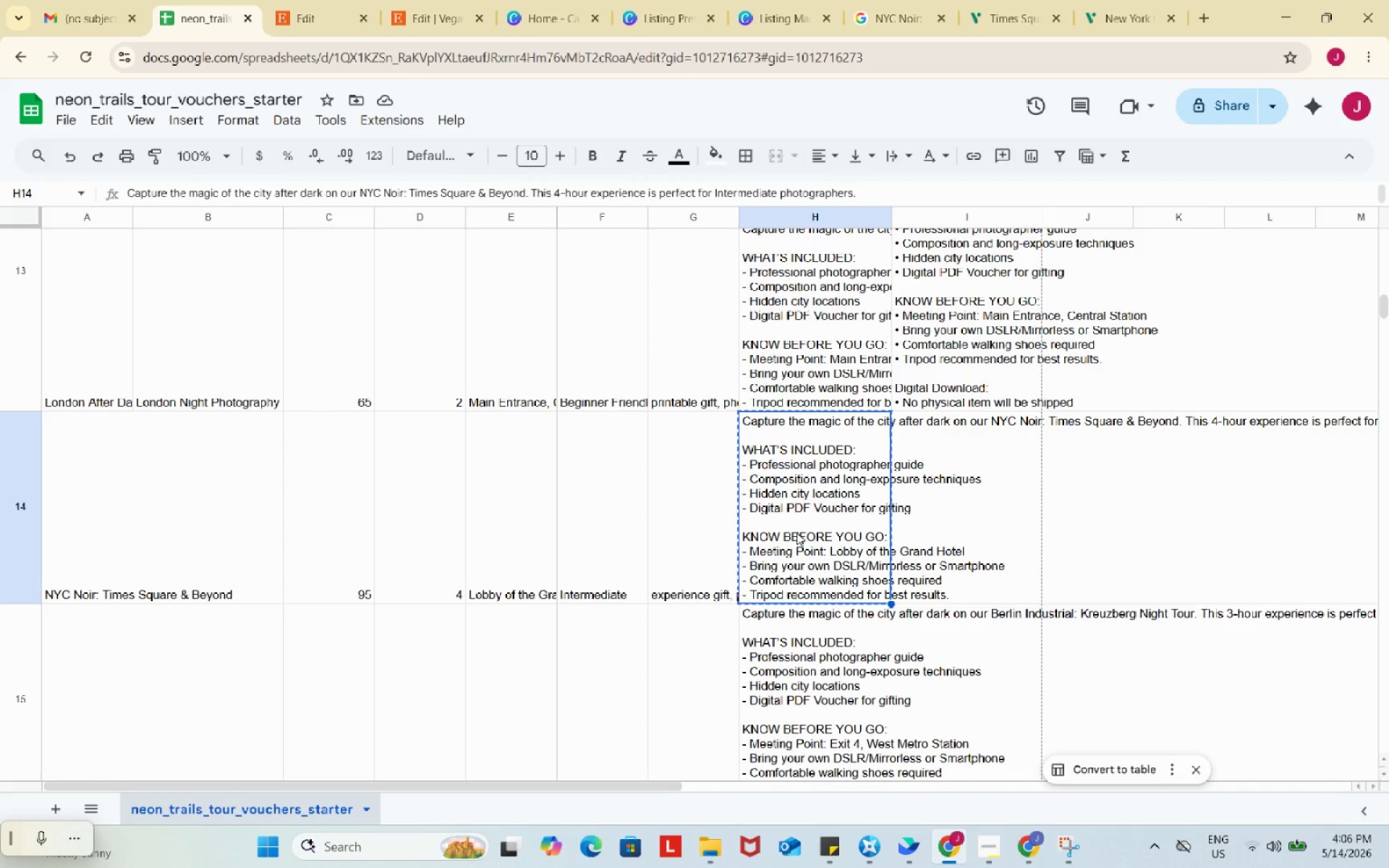 
key(Control+C)
 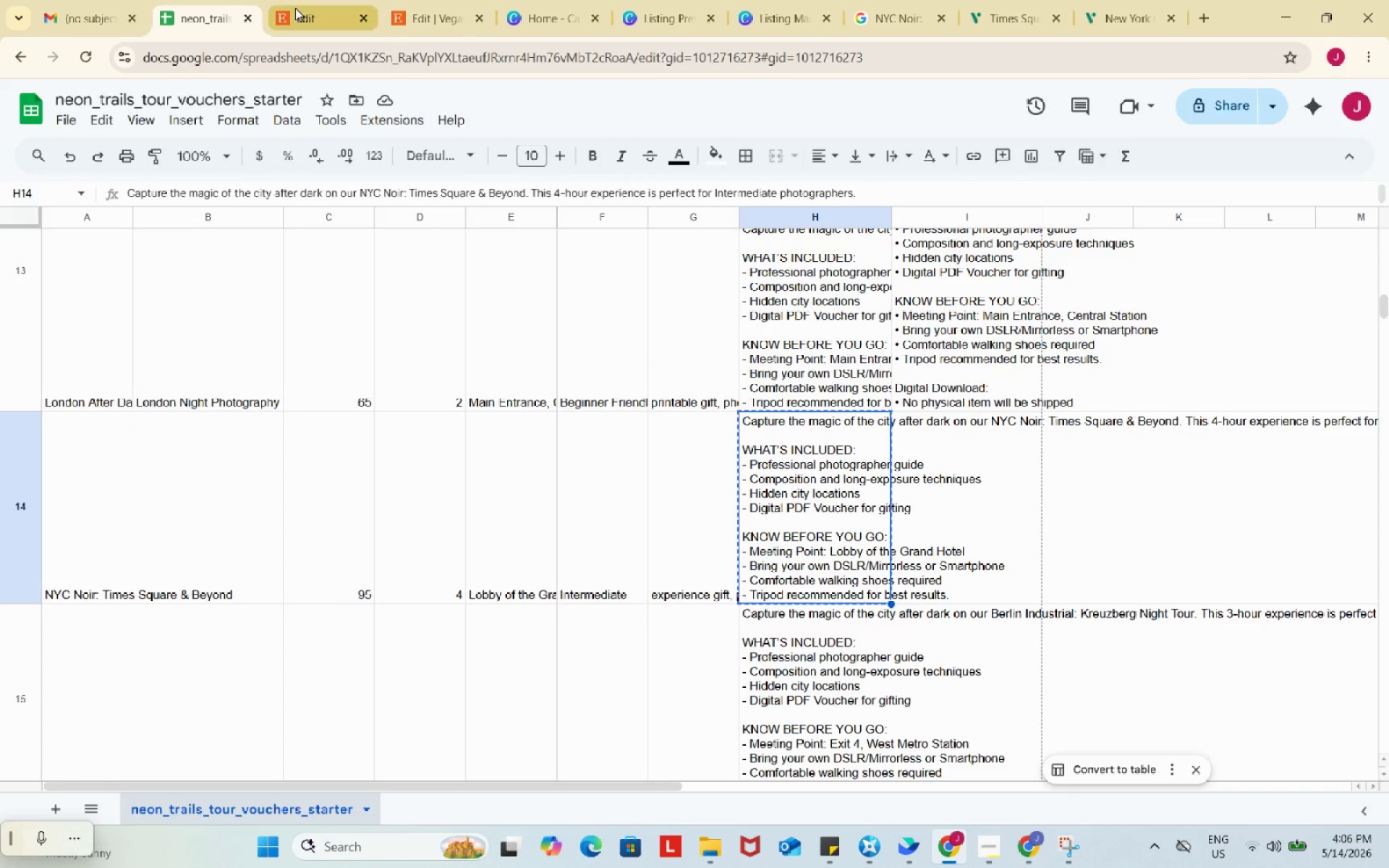 
left_click([295, 8])
 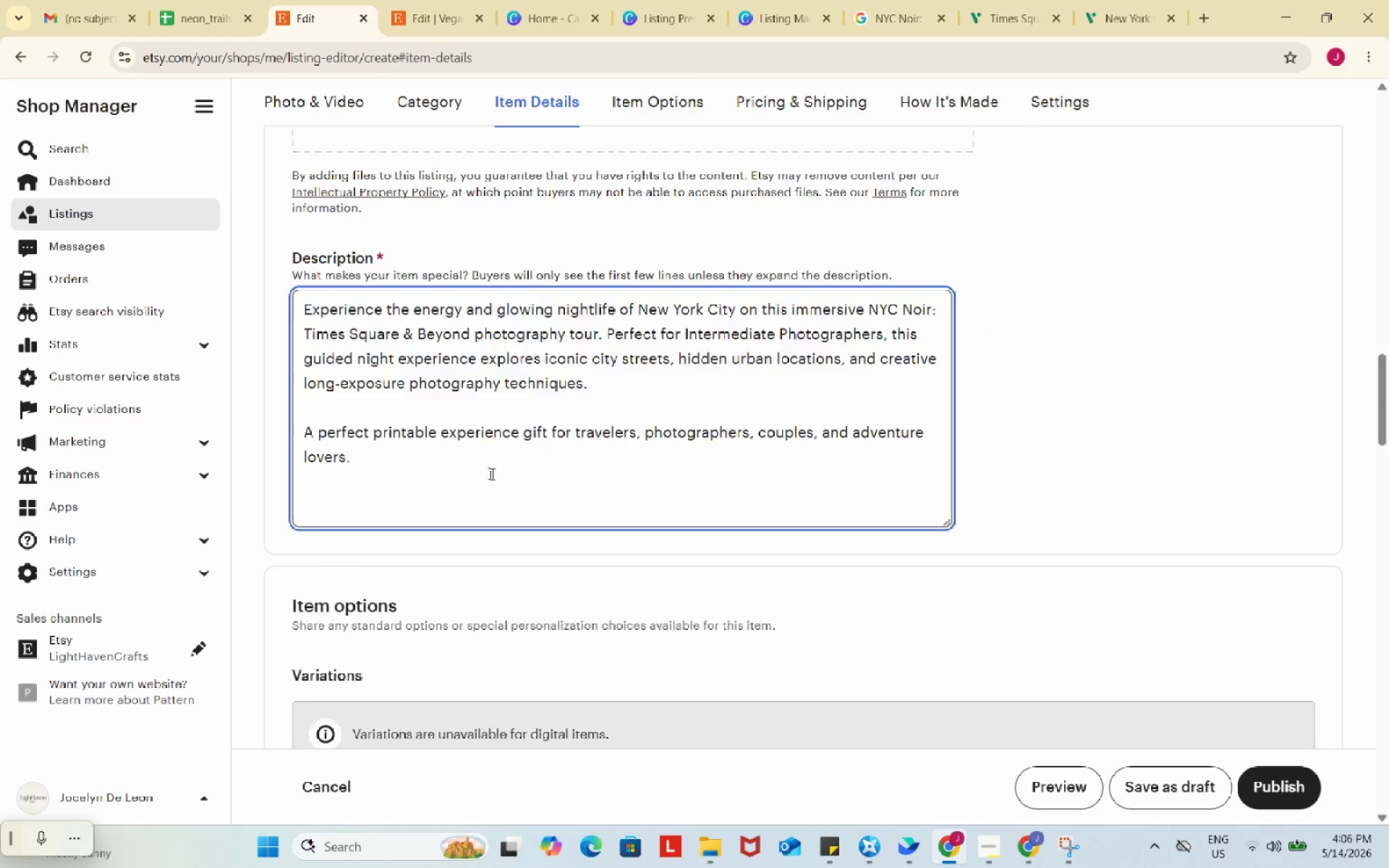 
key(Control+ControlLeft)
 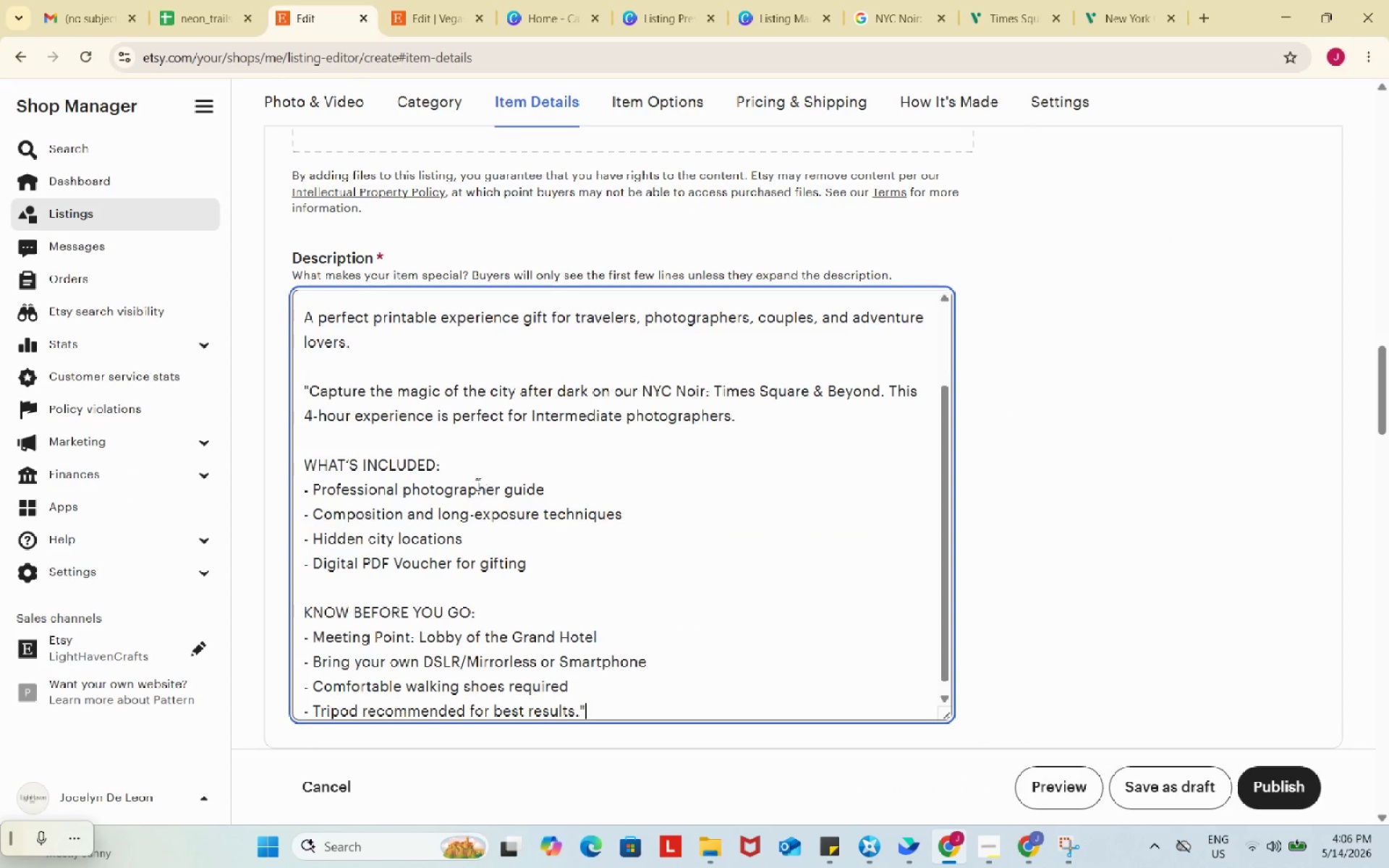 
key(Control+V)
 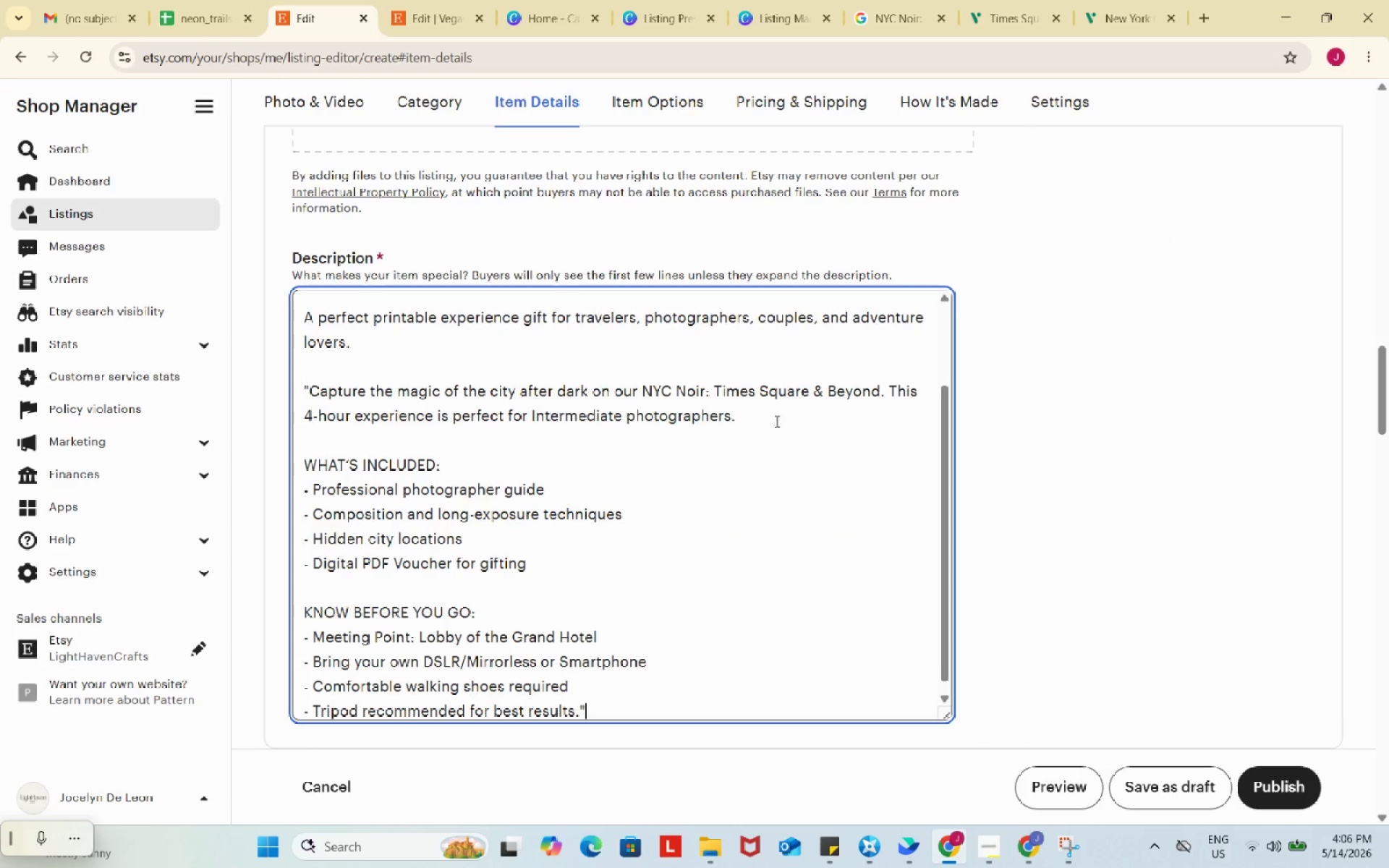 
left_click_drag(start_coordinate=[776, 421], to_coordinate=[273, 398])
 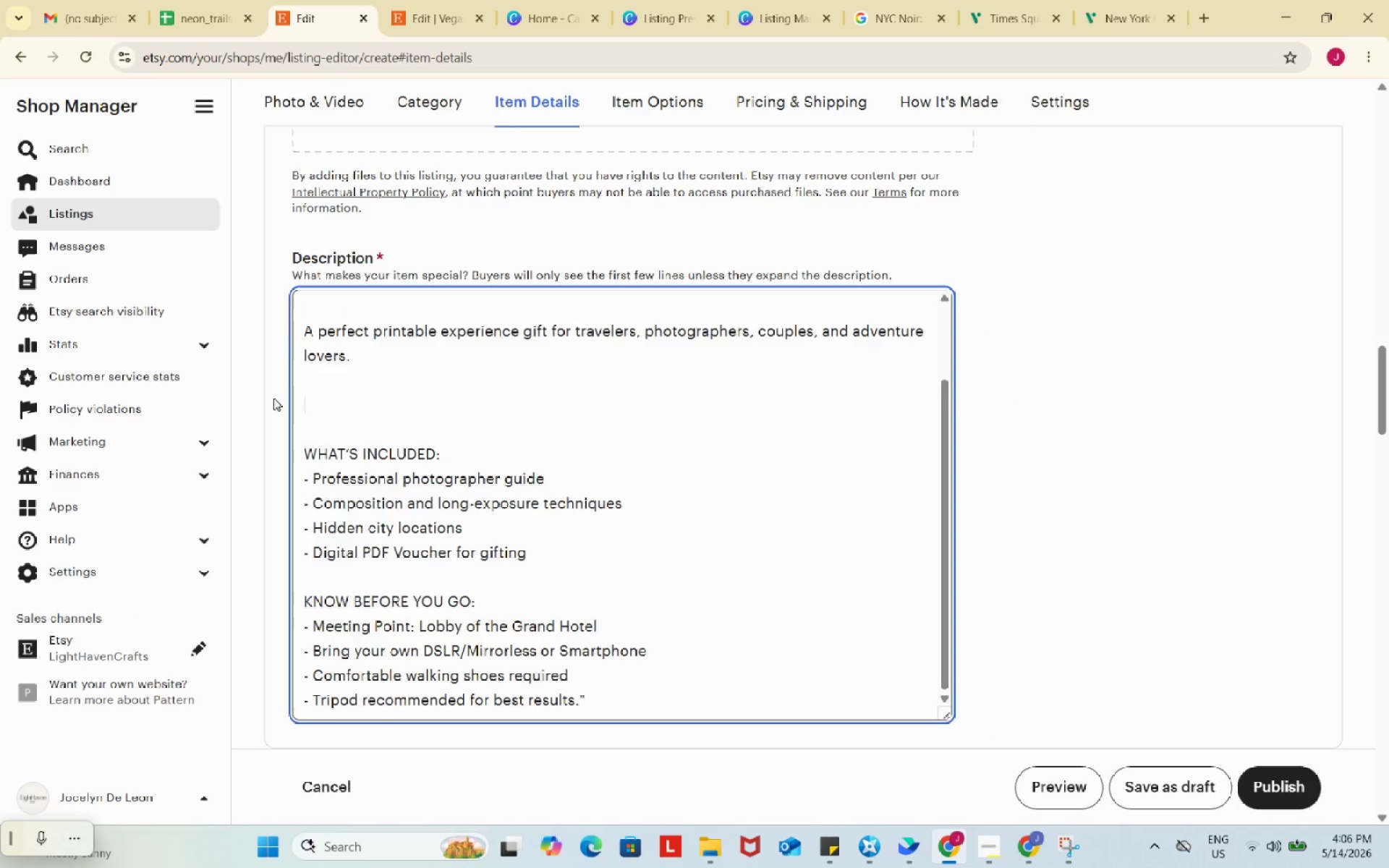 
key(Backspace)
 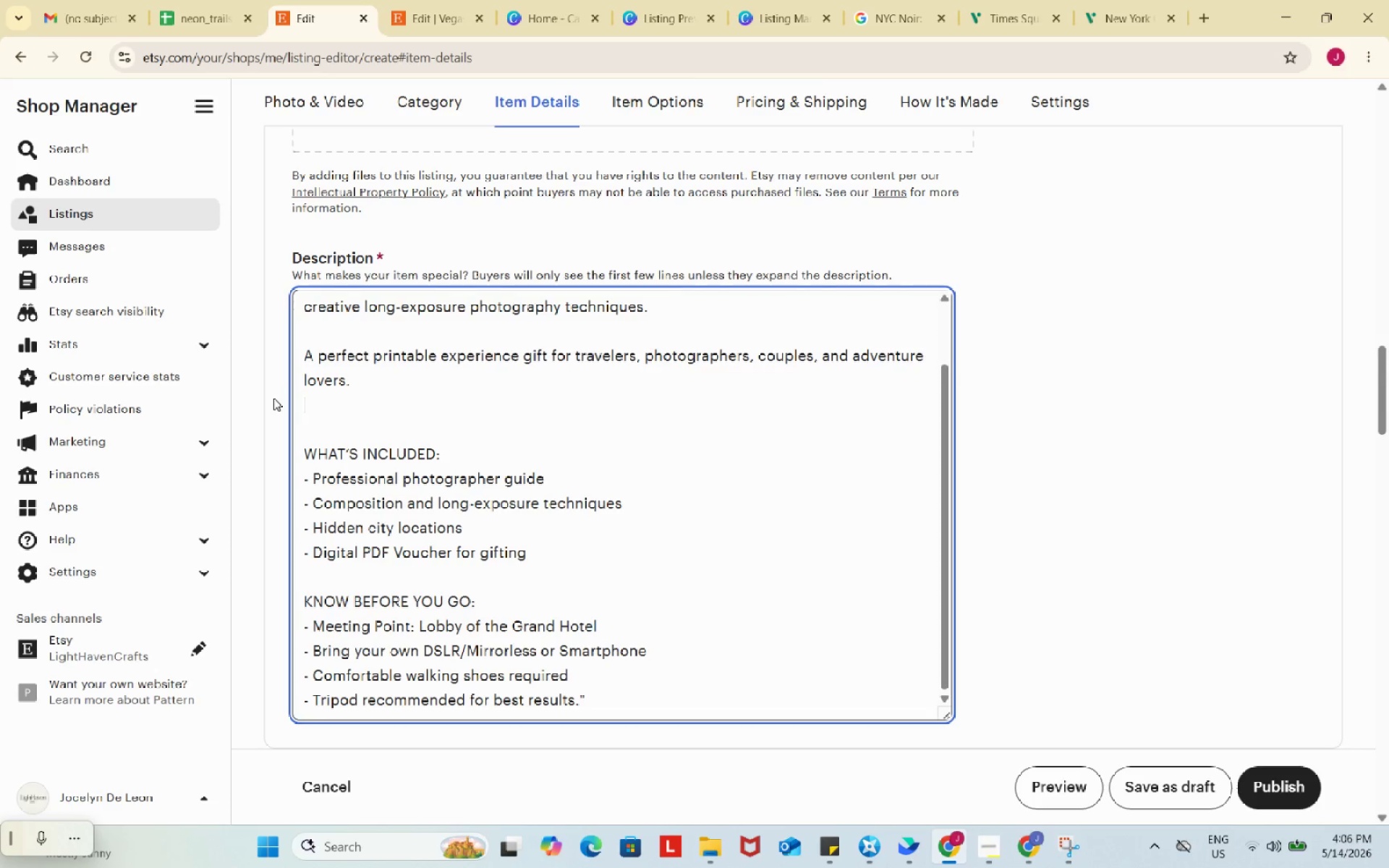 
key(Backspace)
 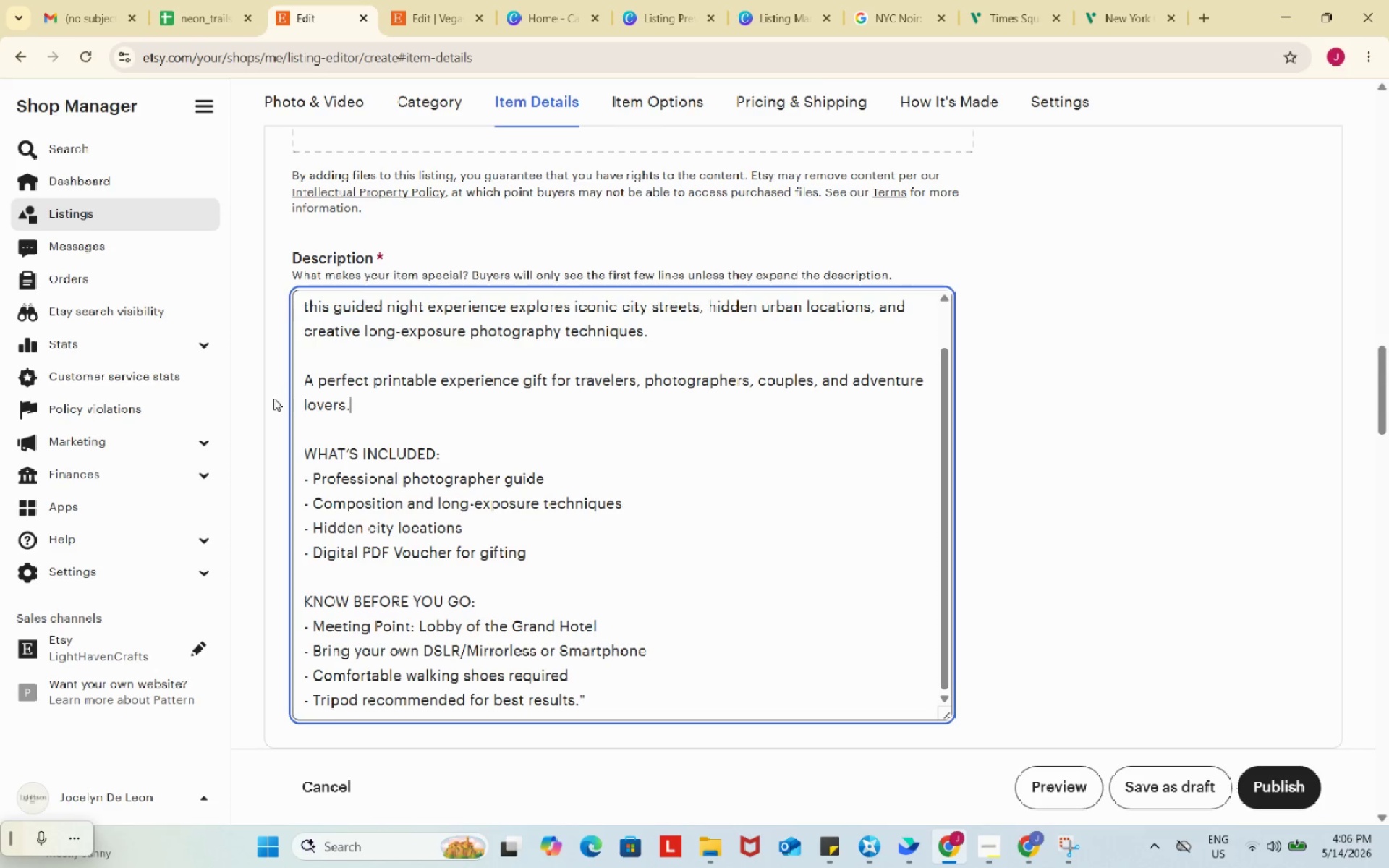 
key(Backspace)
 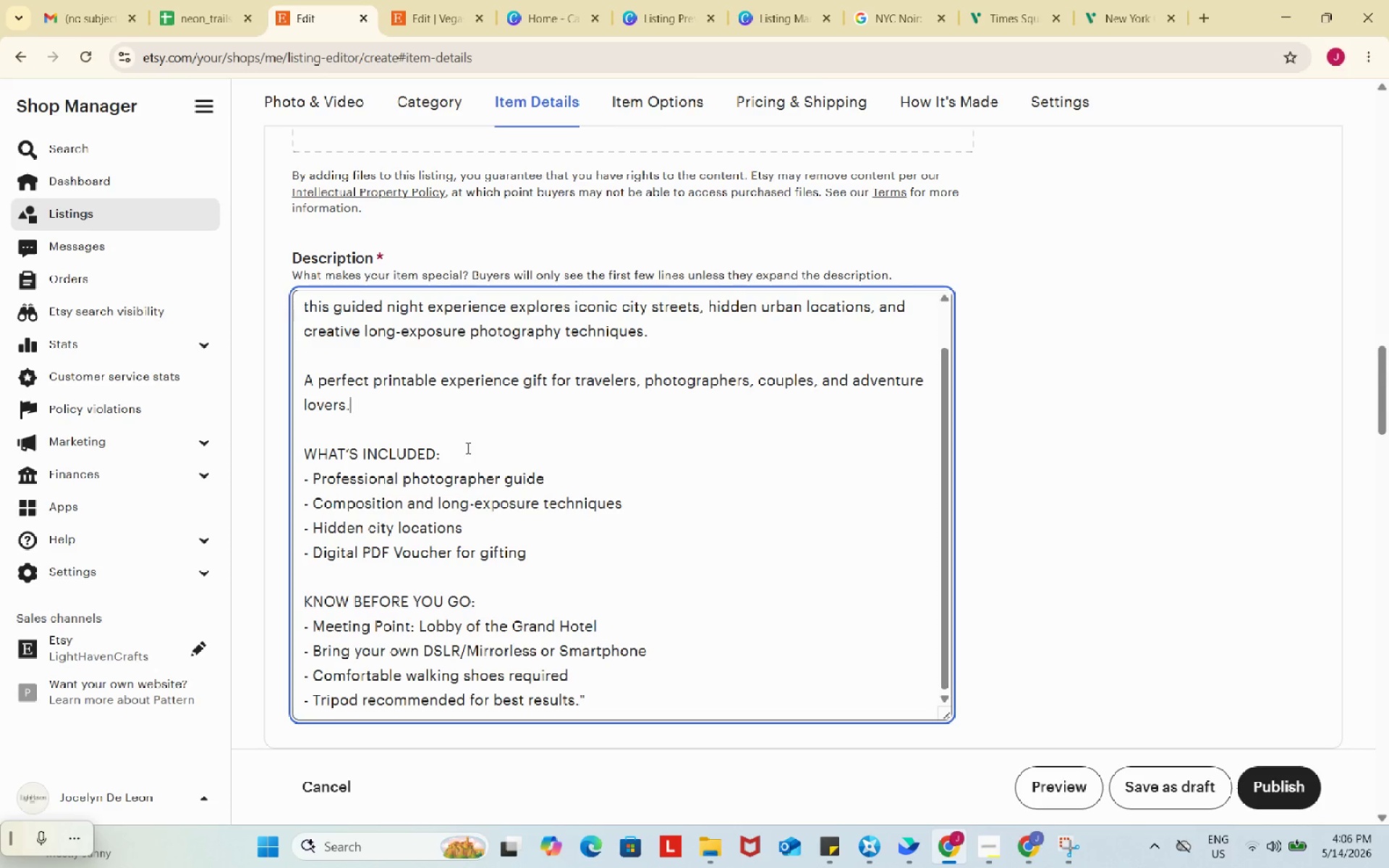 
left_click([467, 447])
 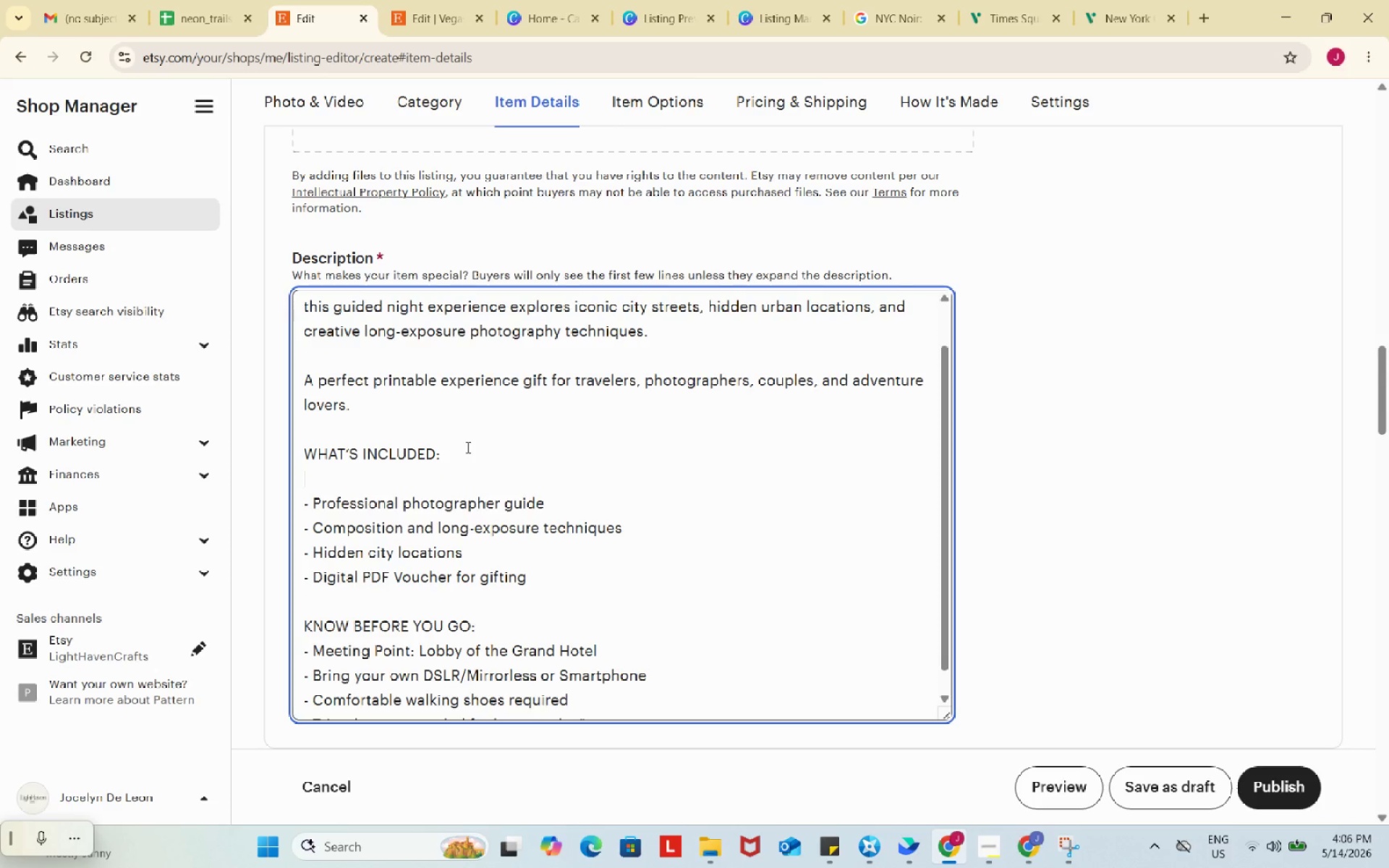 
key(Enter)
 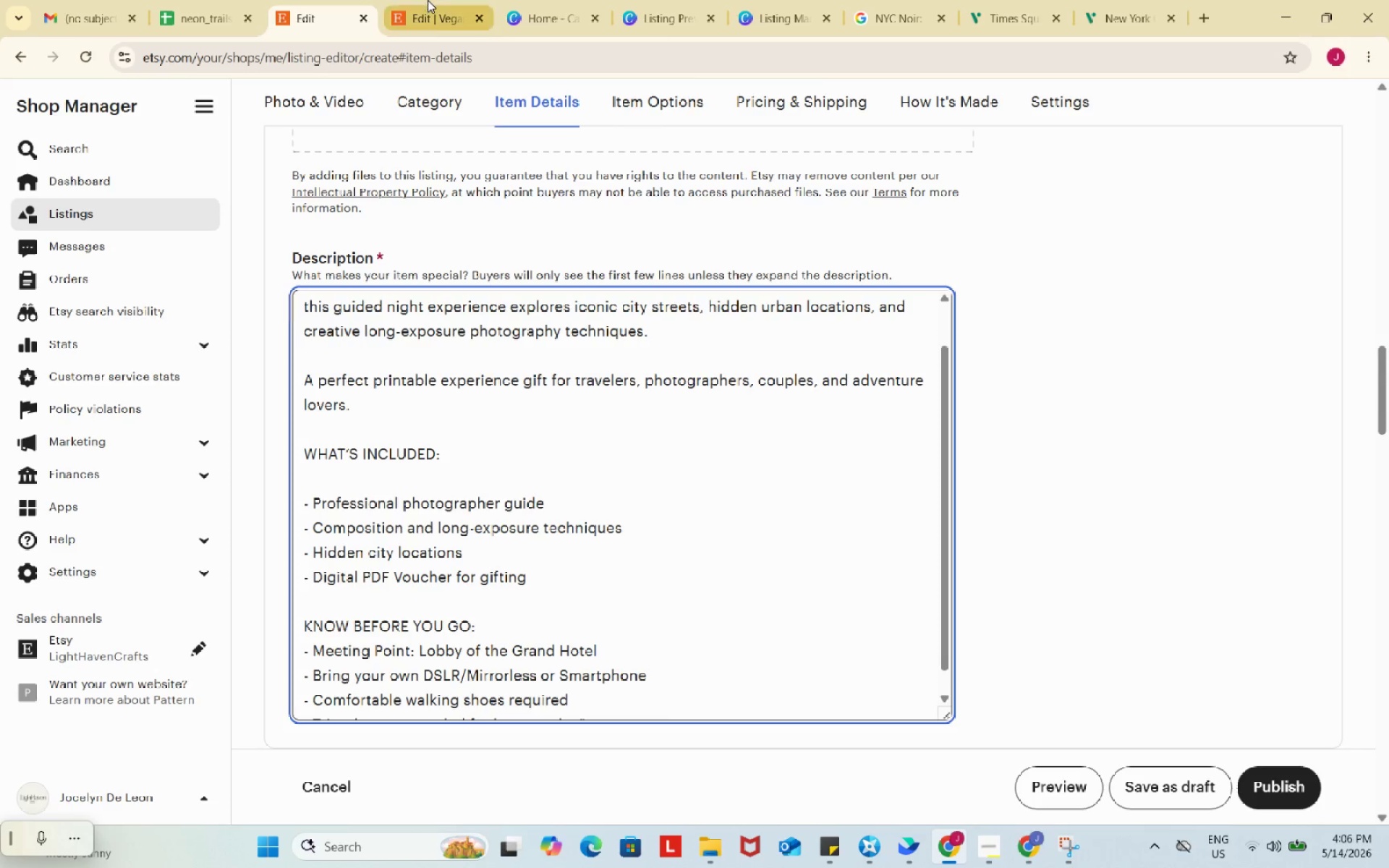 
left_click([428, 0])
 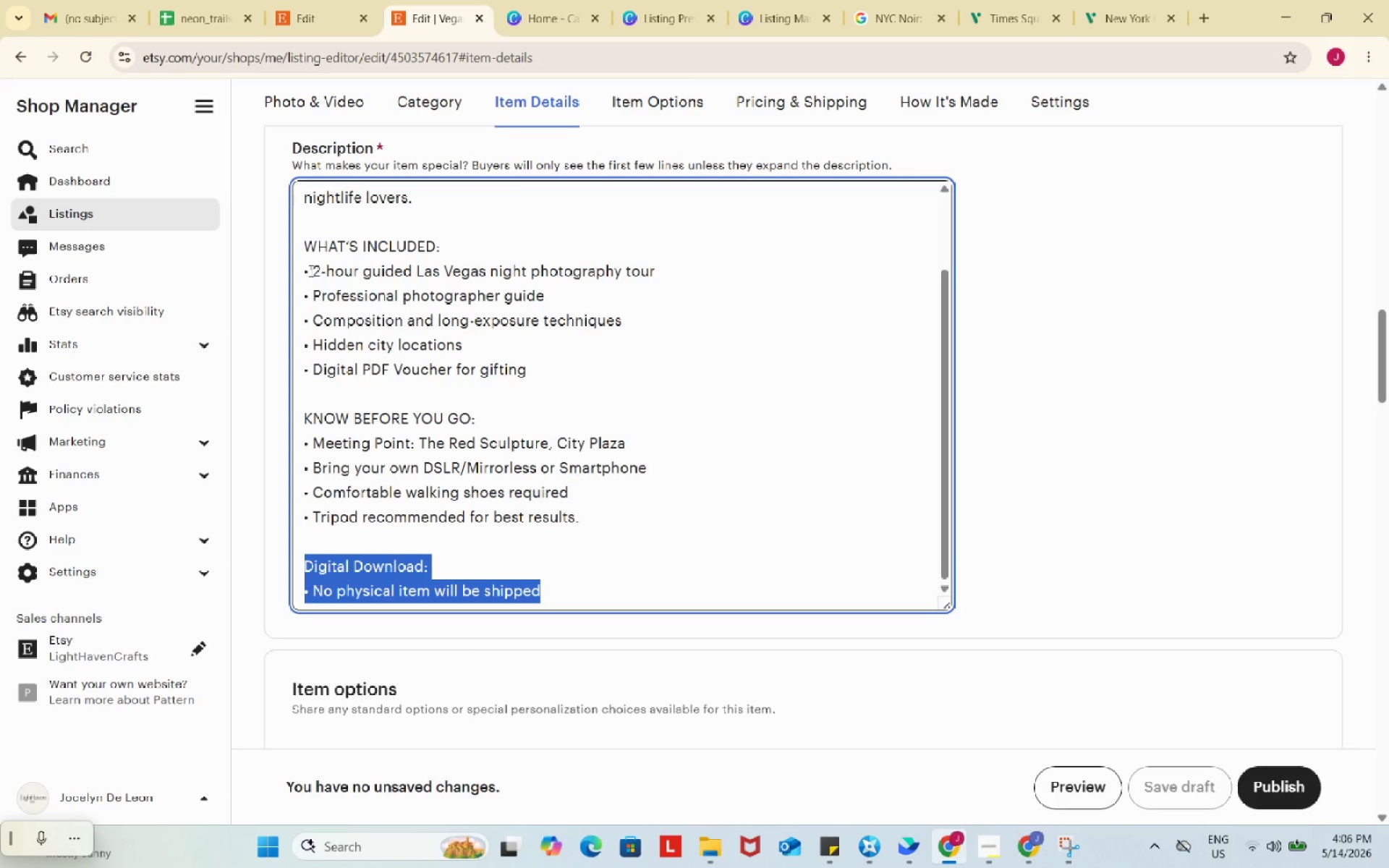 
left_click_drag(start_coordinate=[311, 273], to_coordinate=[298, 276])
 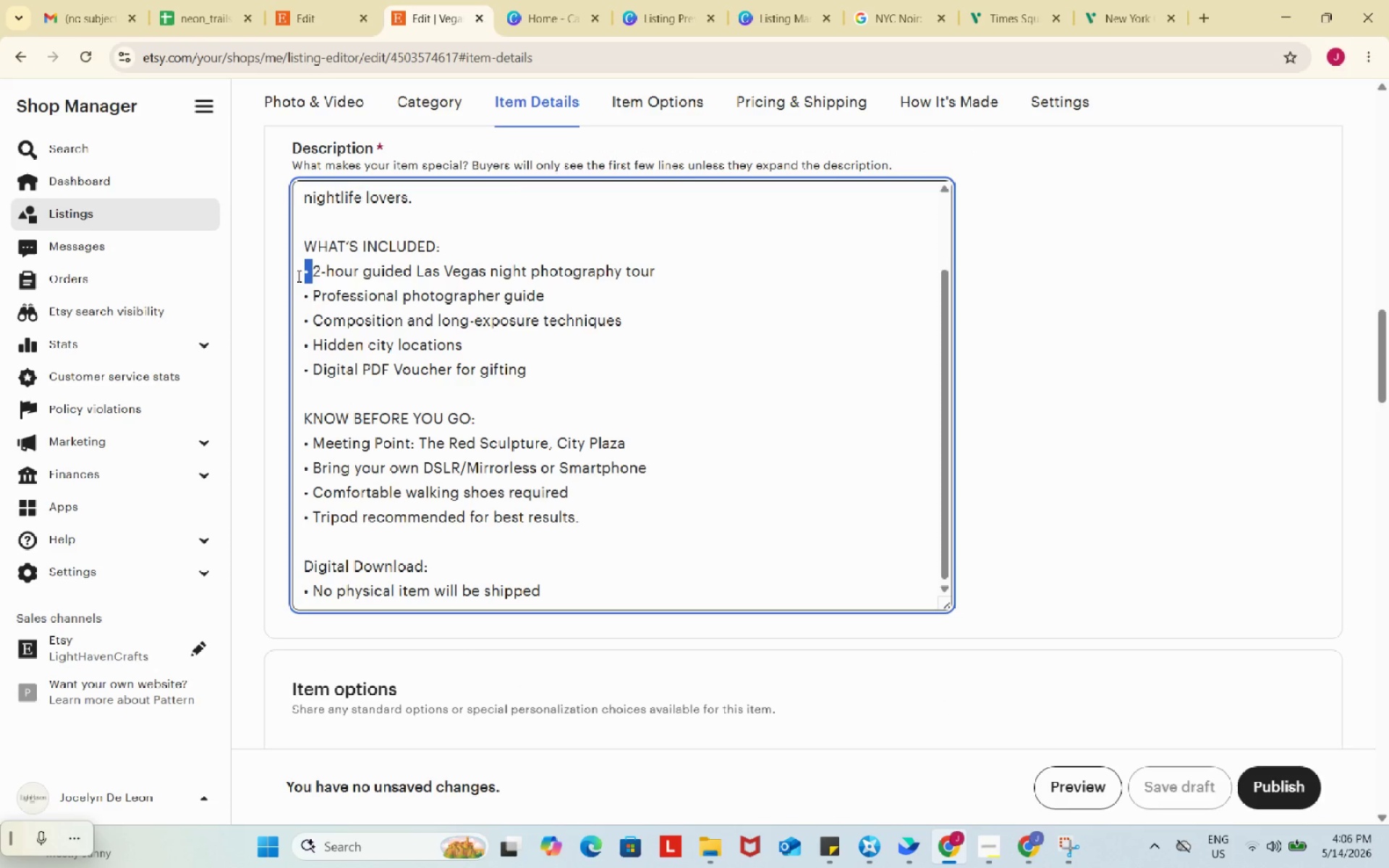 
key(Control+ControlLeft)
 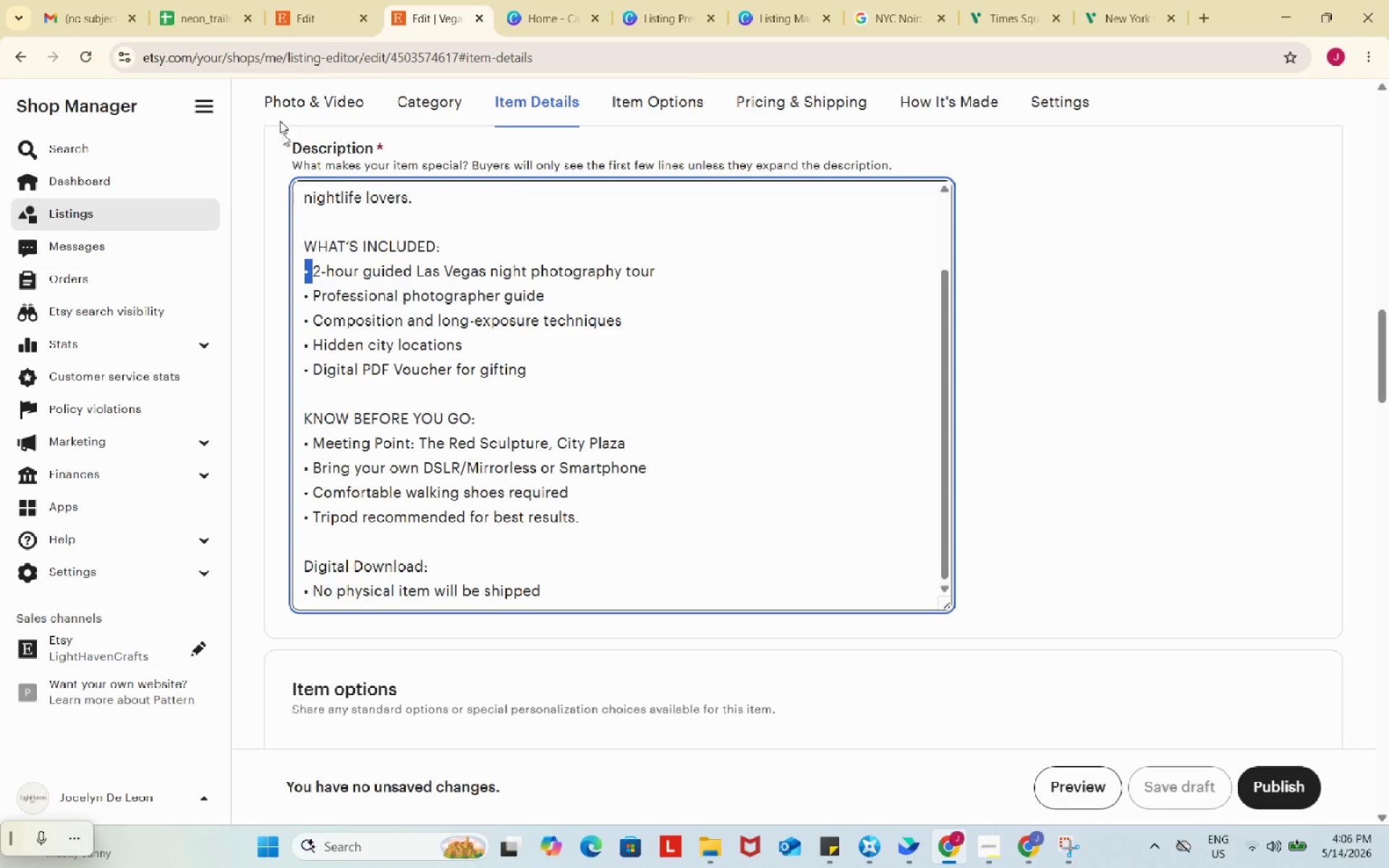 
key(Control+C)
 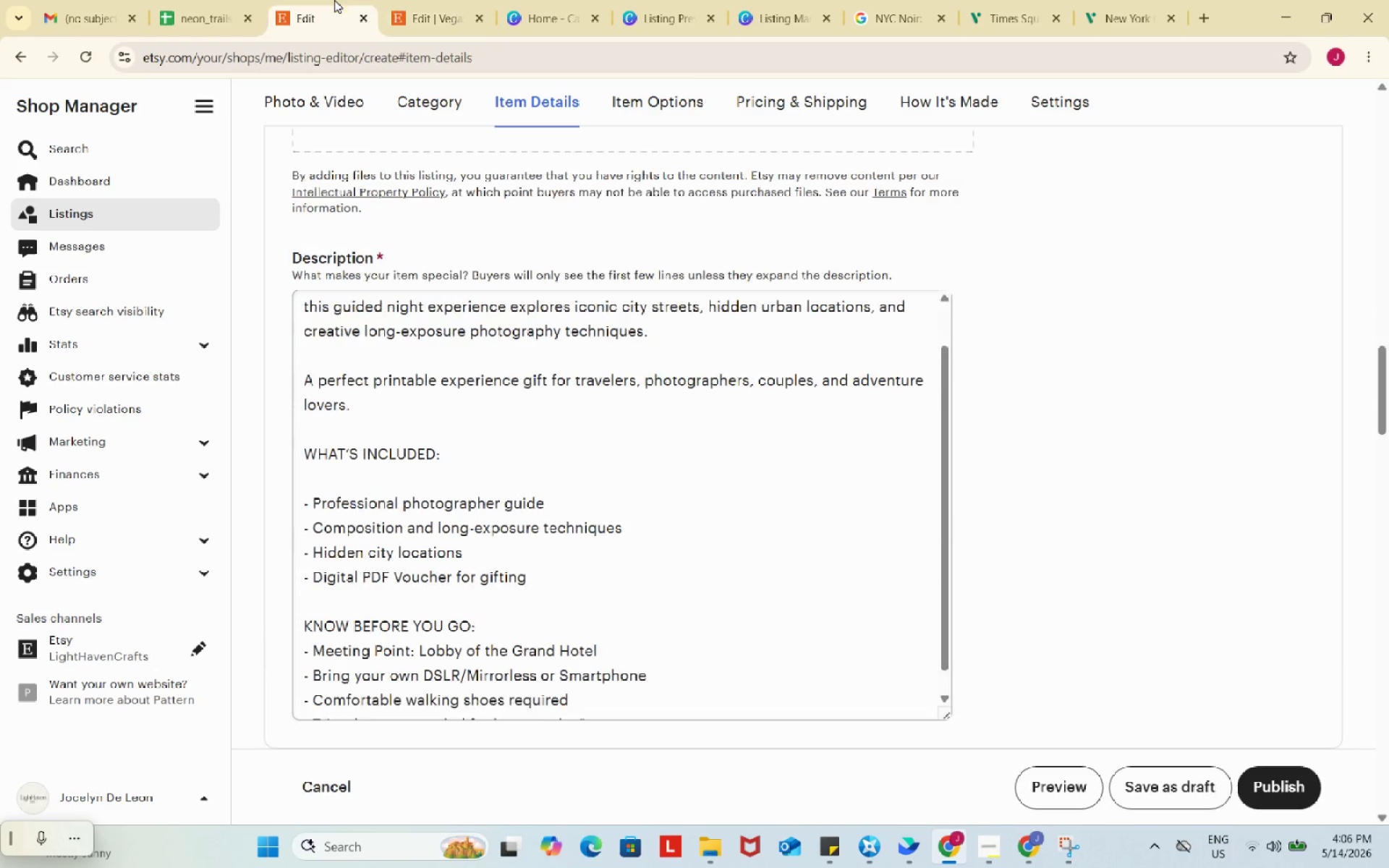 
left_click([334, 0])
 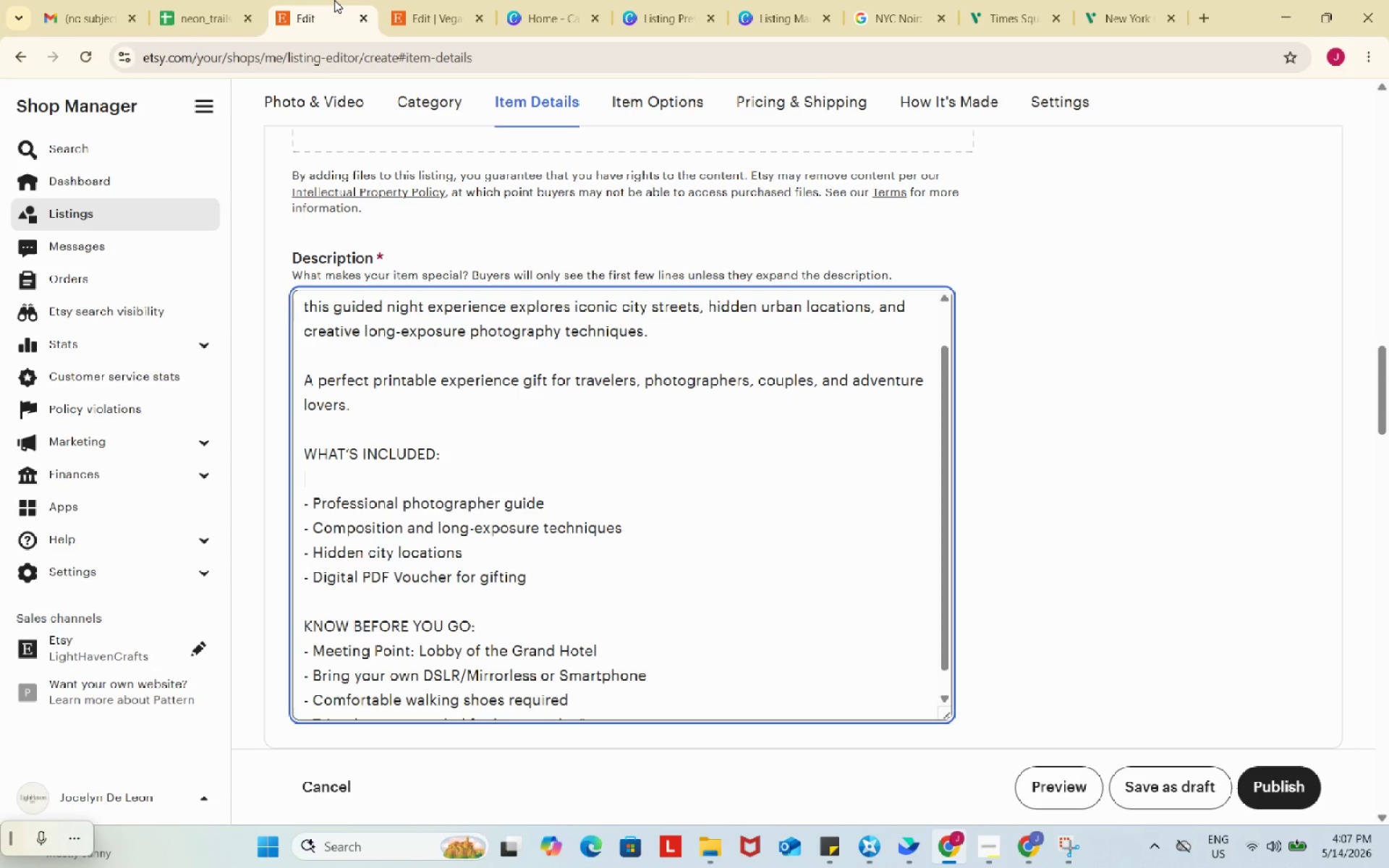 
wait(30.5)
 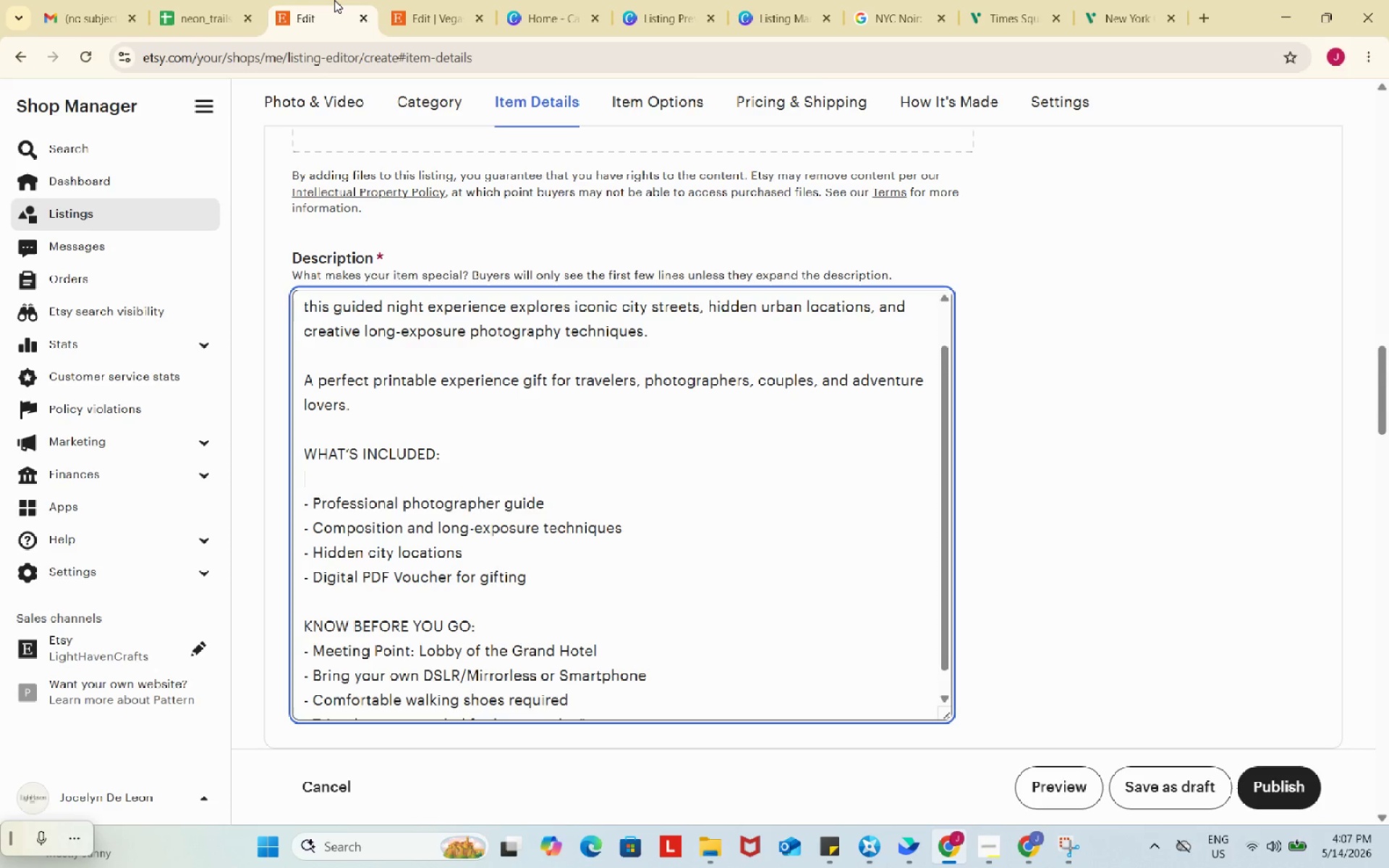 
key(Control+ControlLeft)
 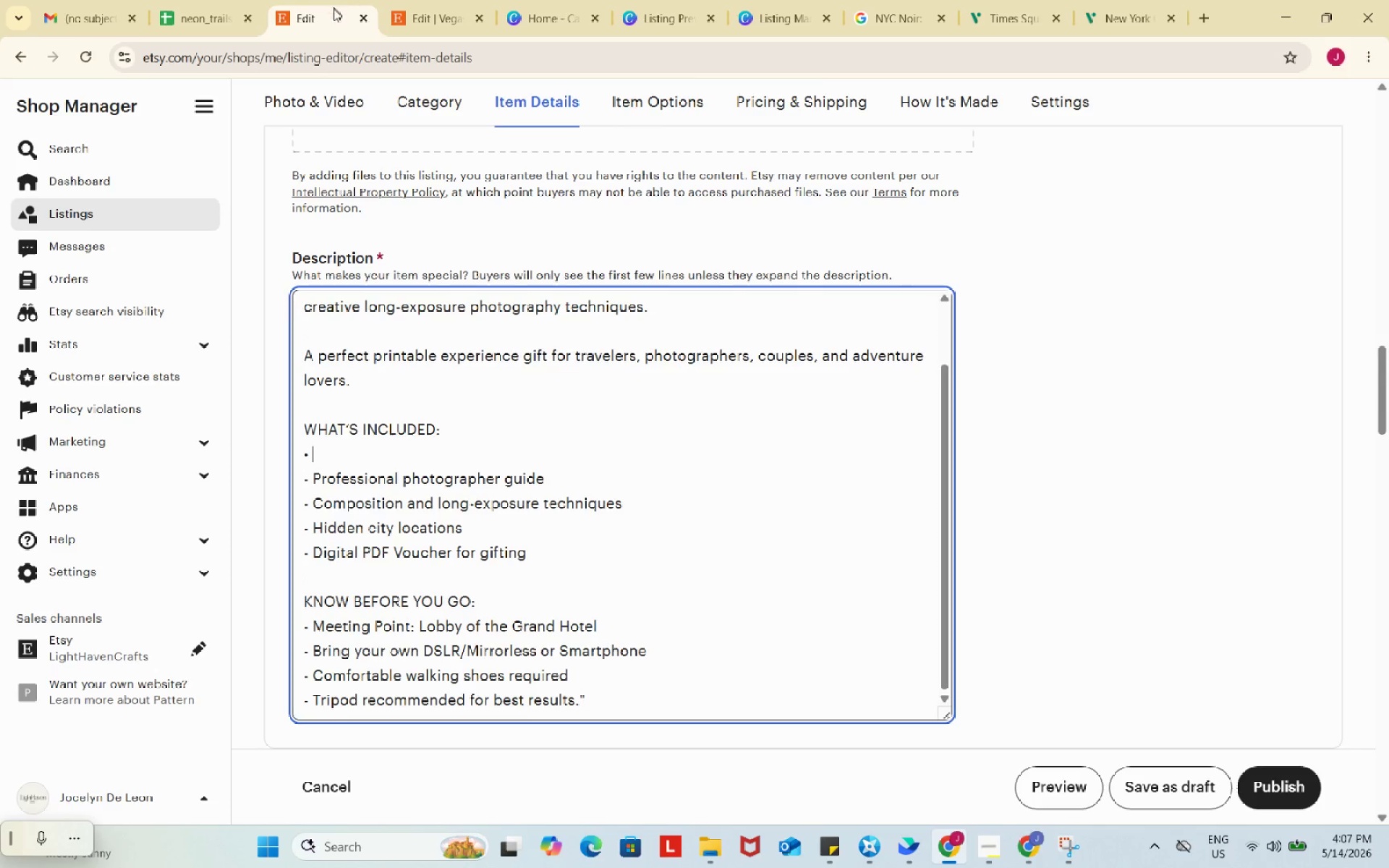 
key(Control+V)
 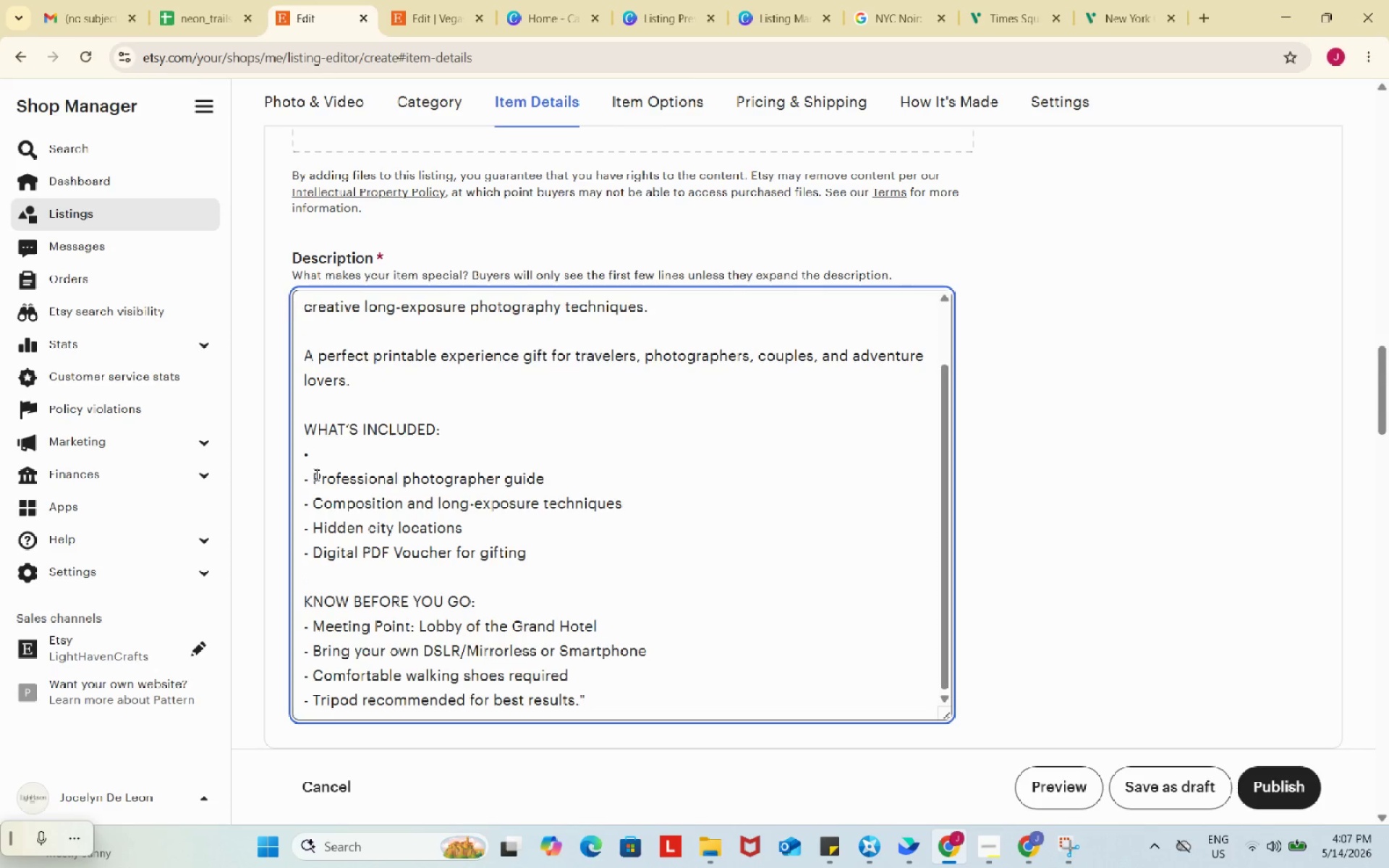 
left_click_drag(start_coordinate=[315, 475], to_coordinate=[281, 492])
 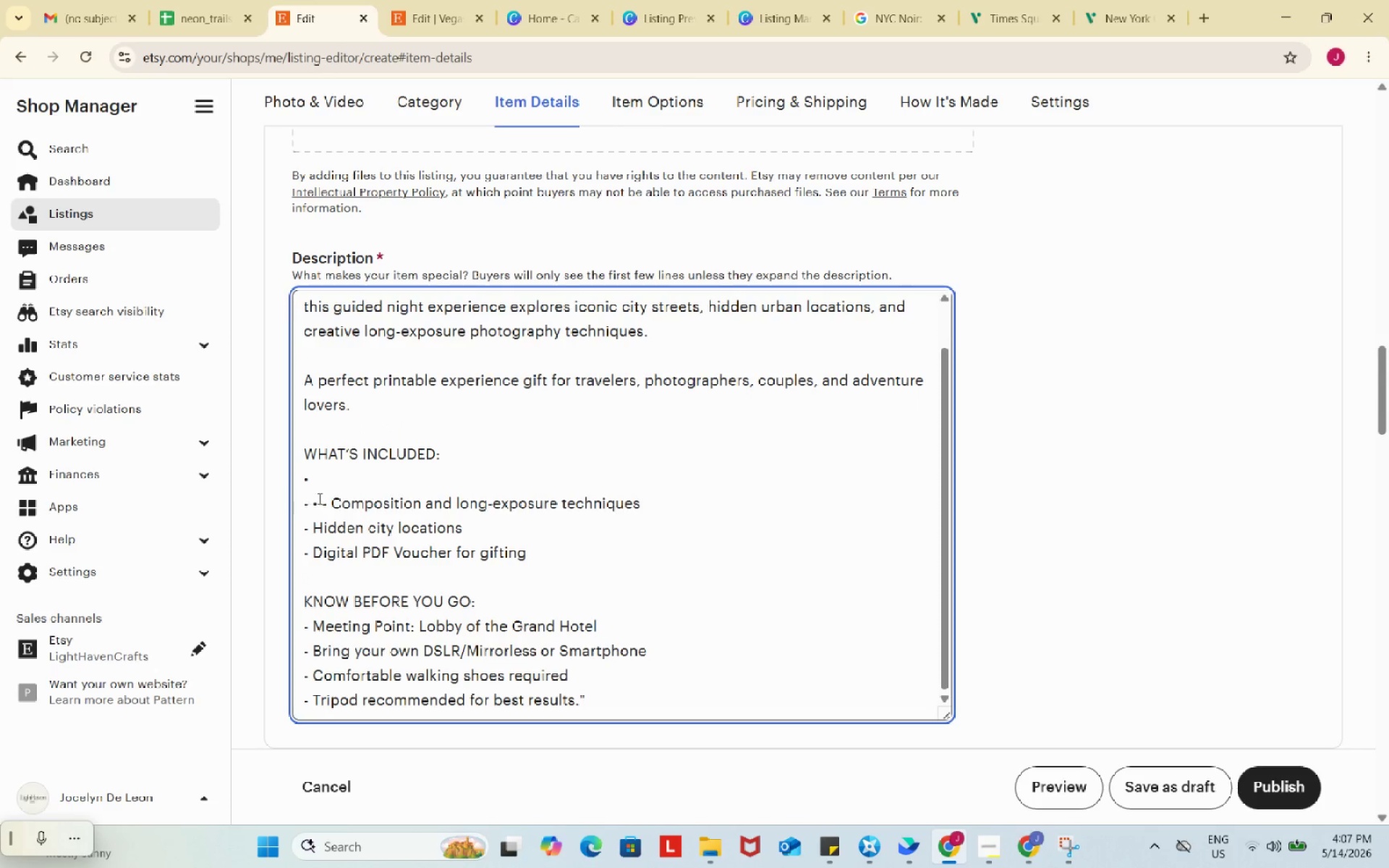 
key(Control+ControlLeft)
 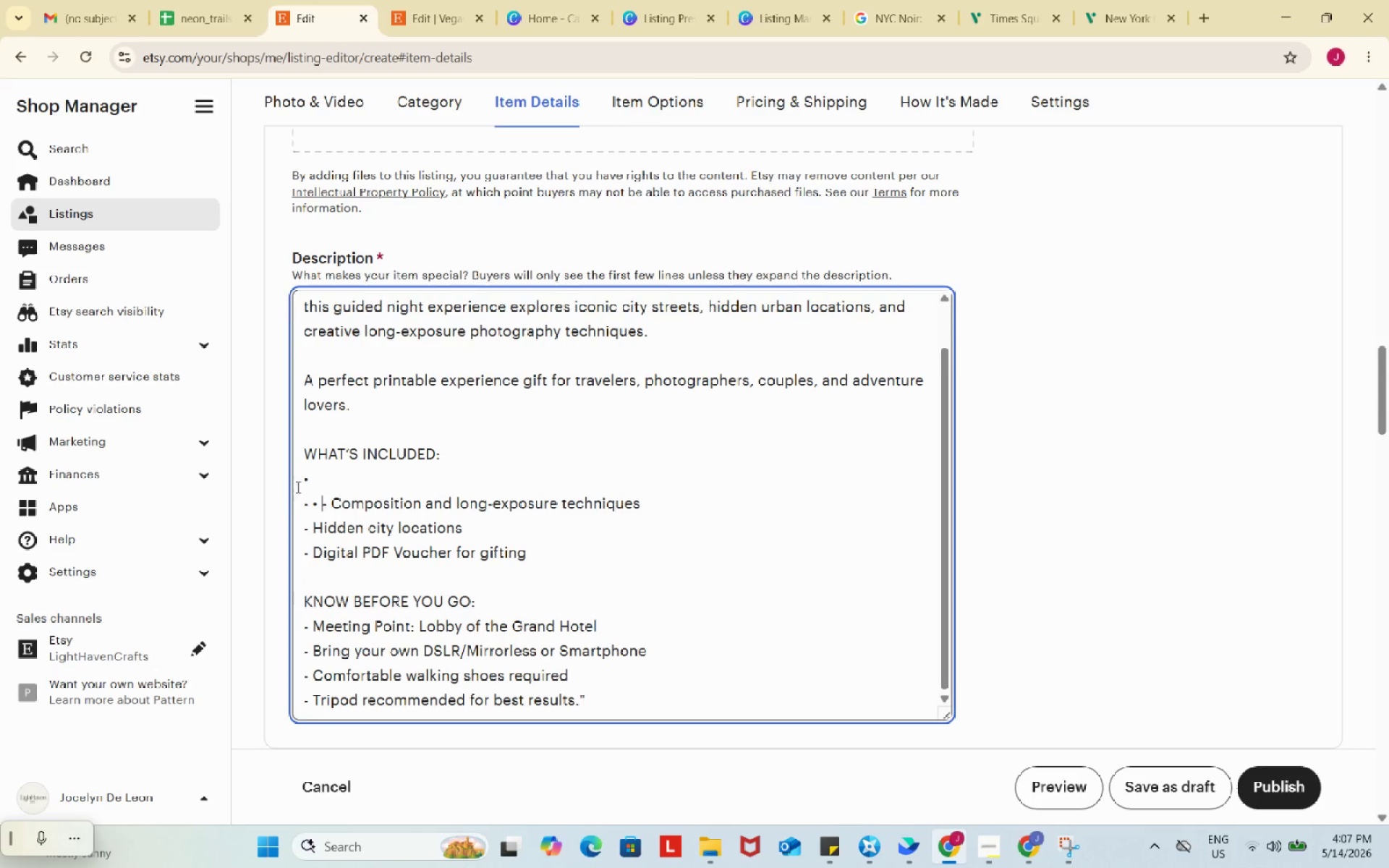 
key(Control+V)
 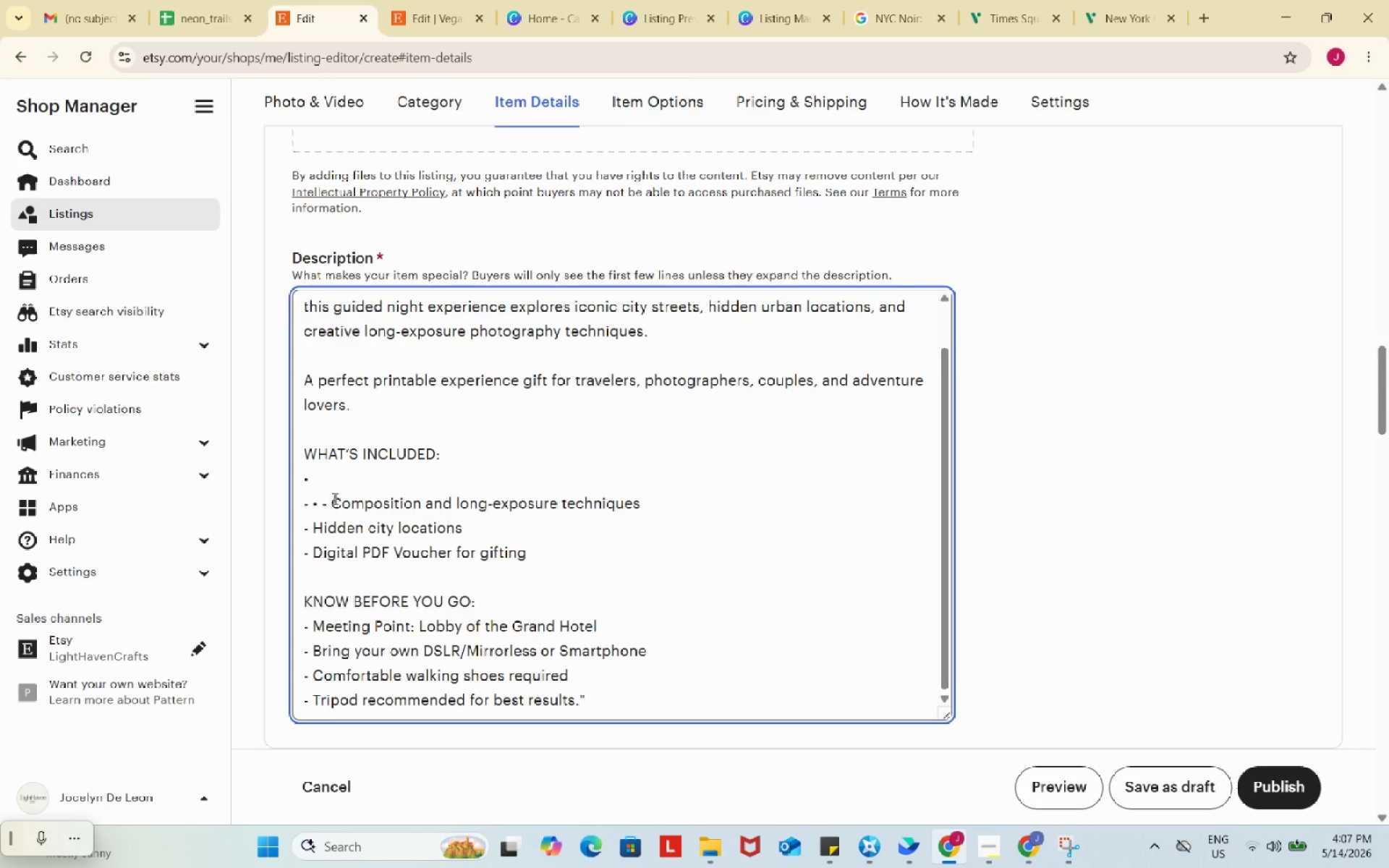 
key(Control+Z)
 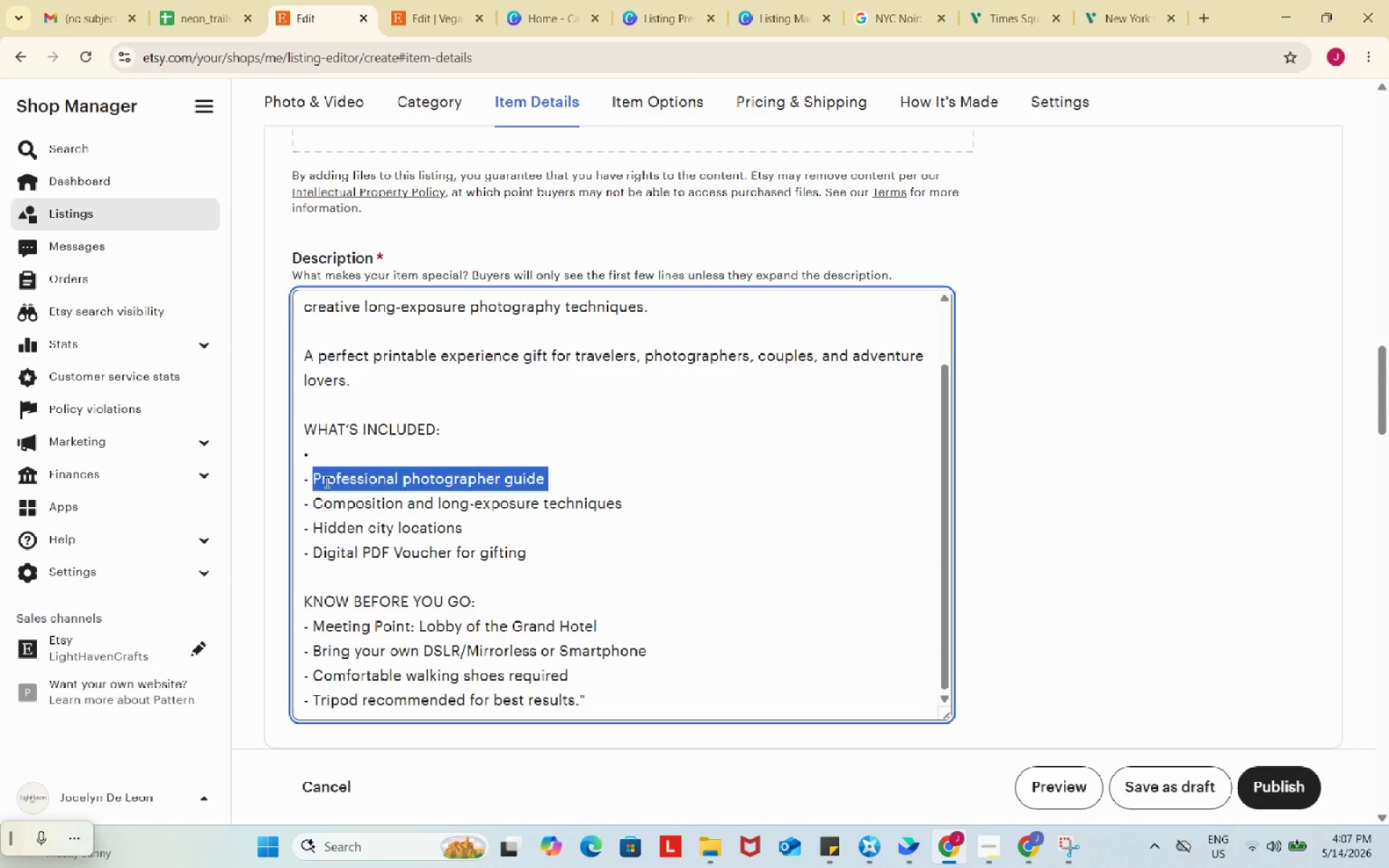 
left_click([326, 482])
 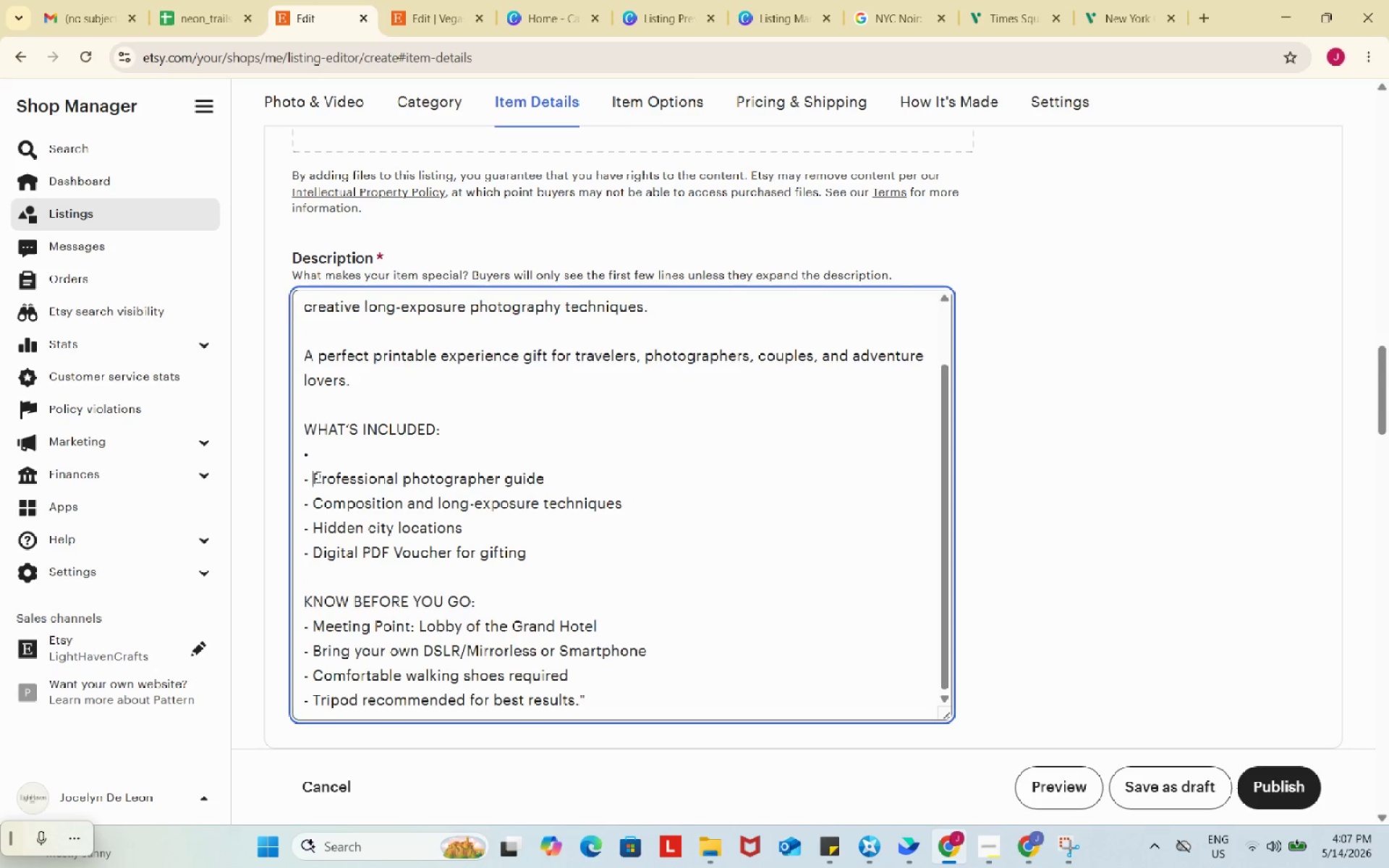 
left_click_drag(start_coordinate=[317, 477], to_coordinate=[284, 480])
 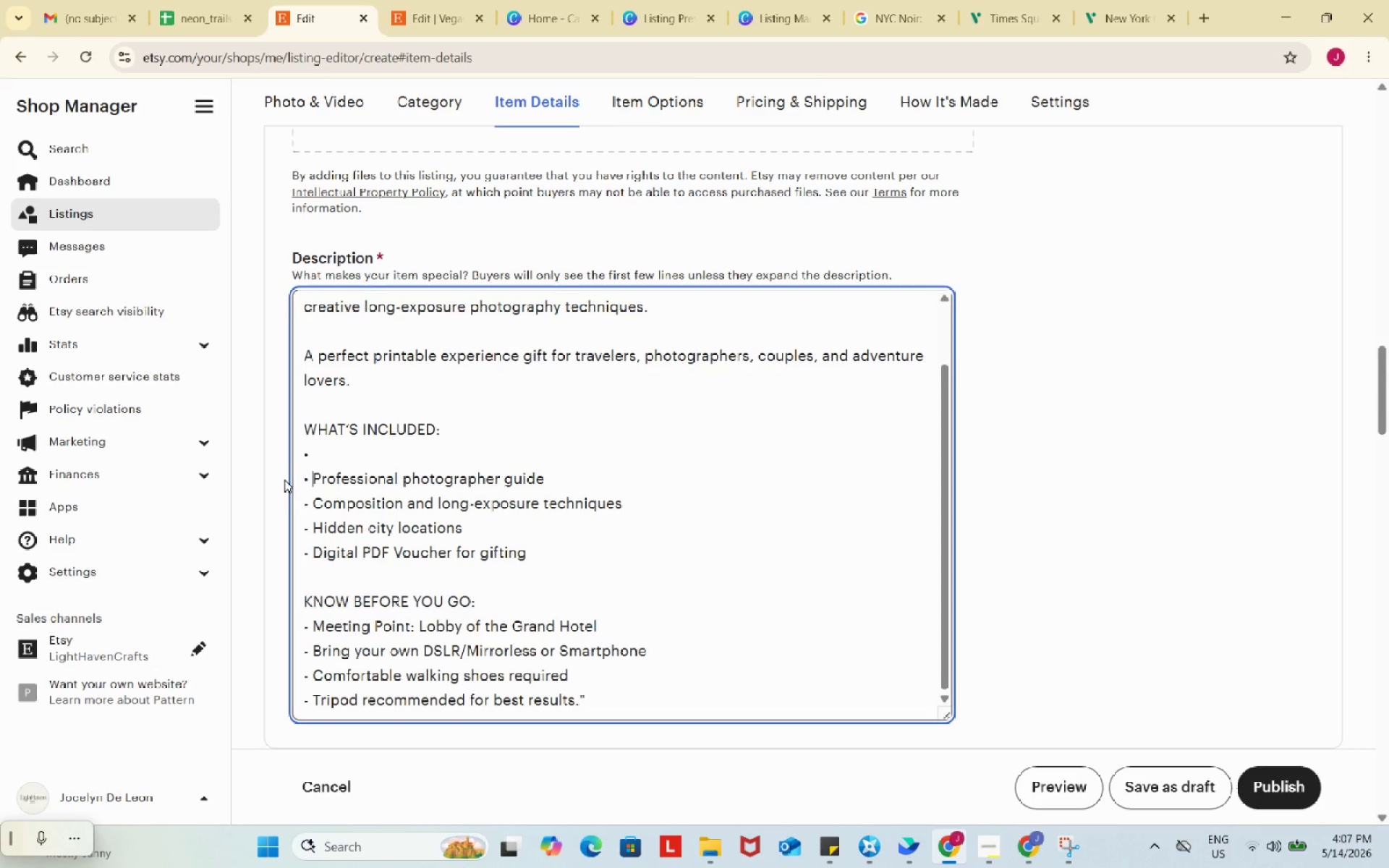 
key(Control+ControlLeft)
 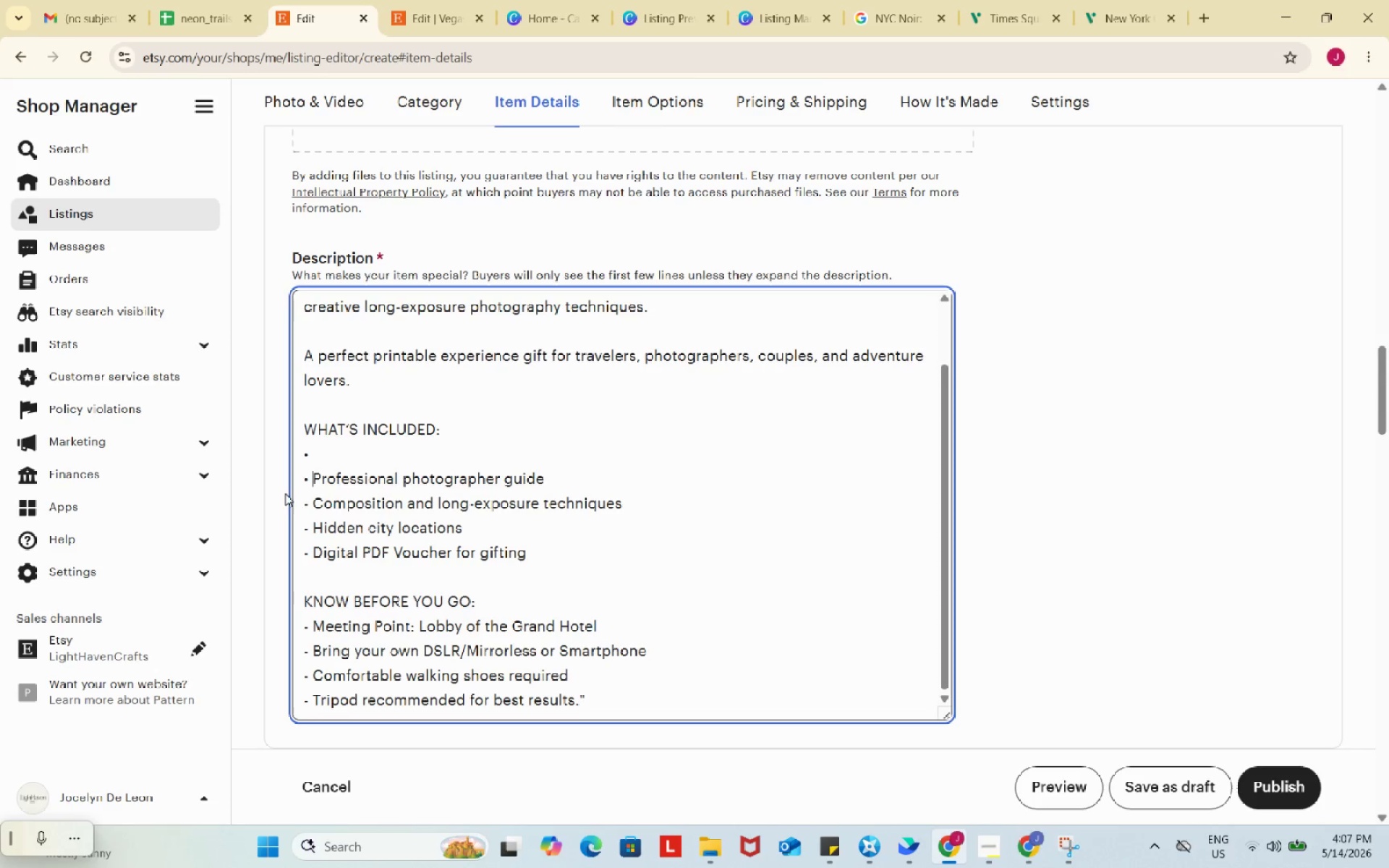 
key(Control+V)
 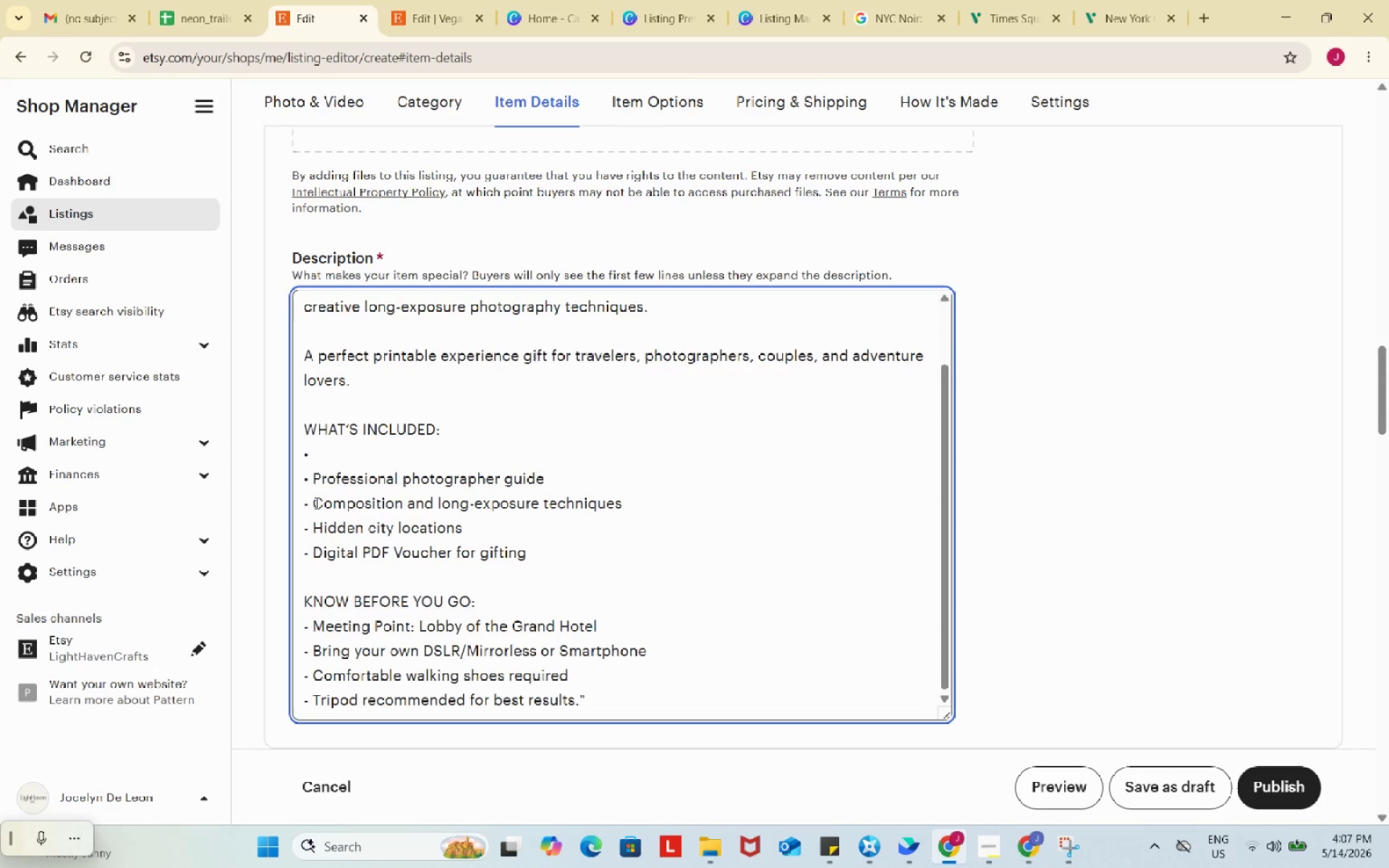 
left_click_drag(start_coordinate=[315, 503], to_coordinate=[297, 503])
 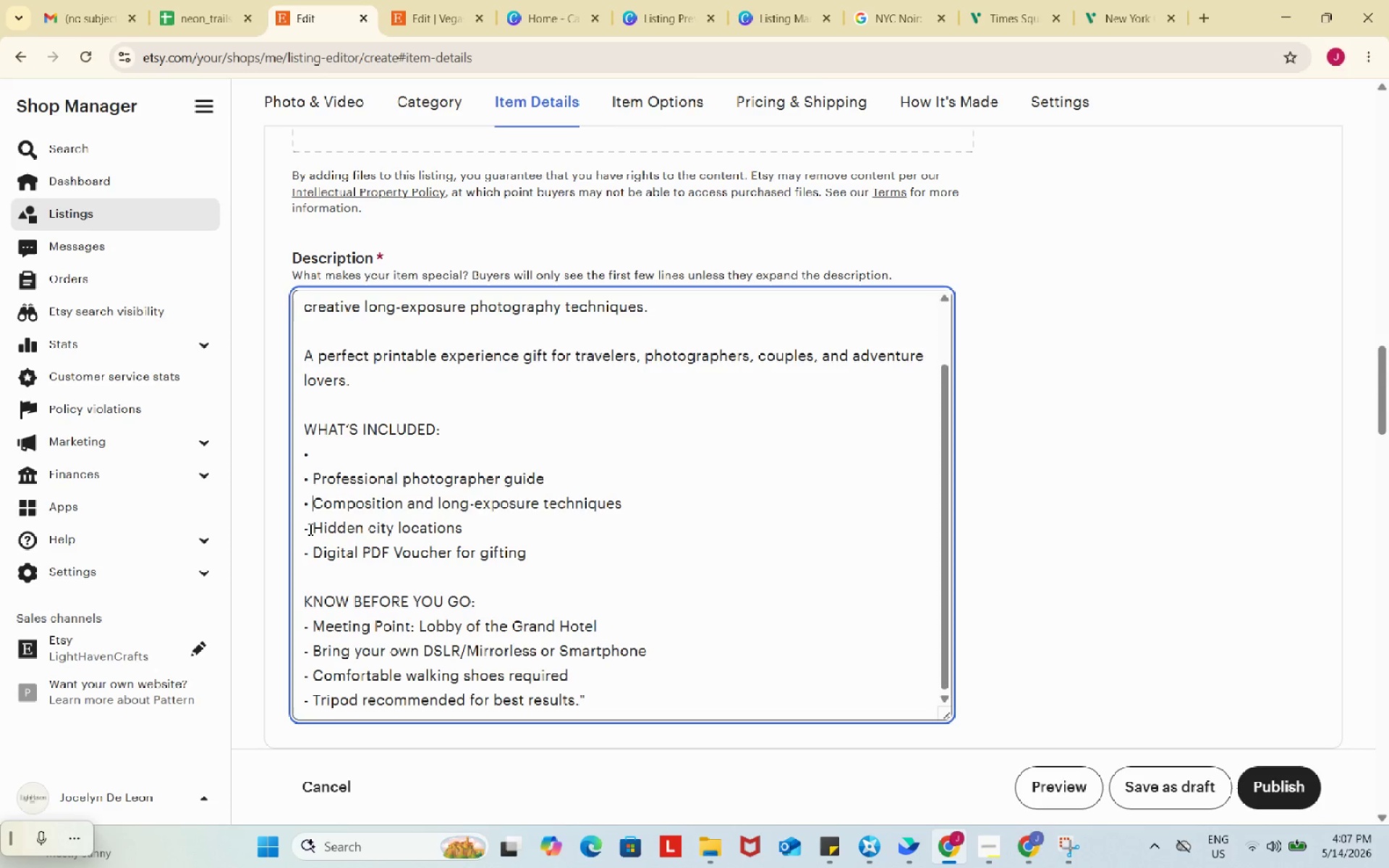 
key(Control+ControlLeft)
 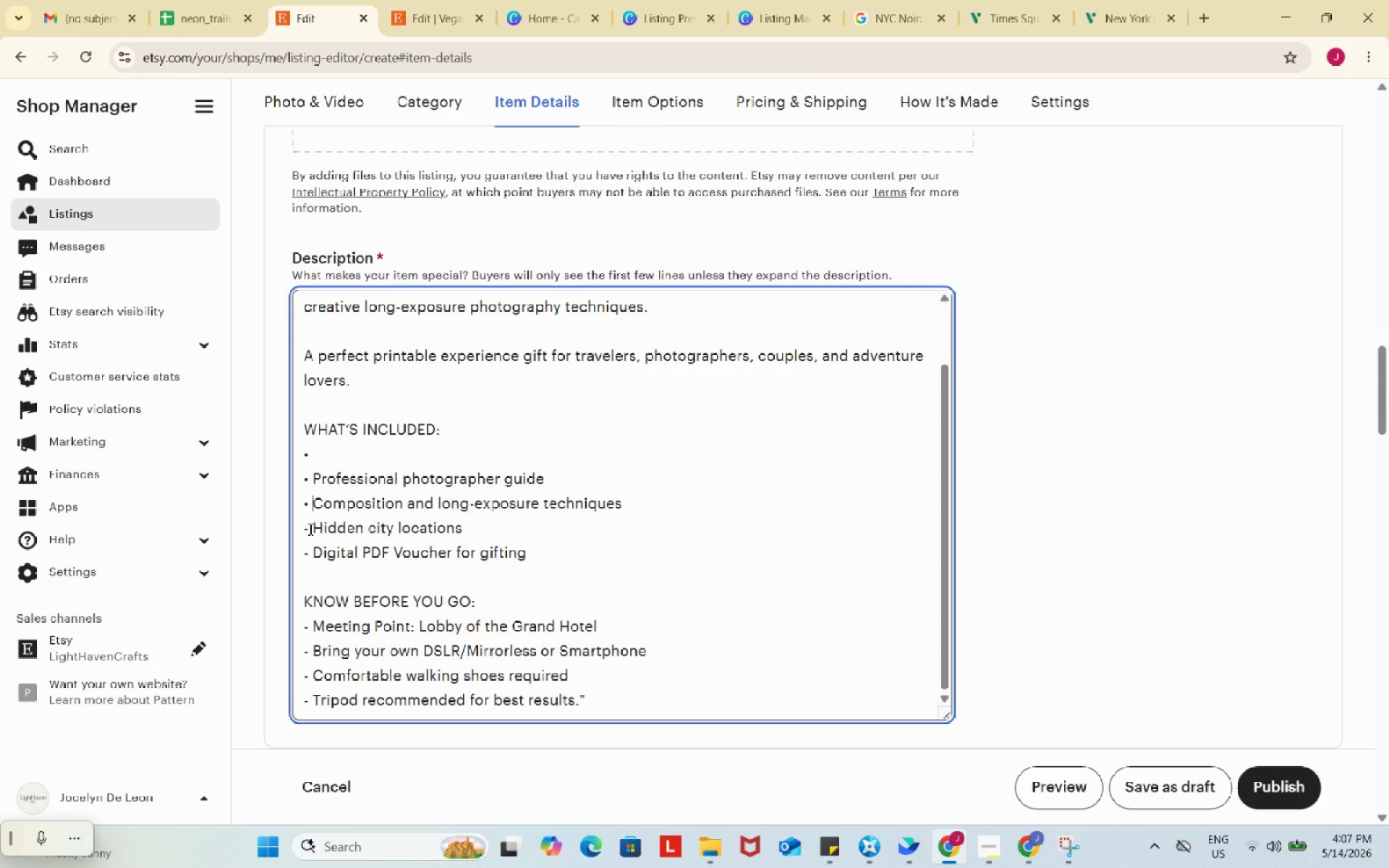 
key(Control+V)
 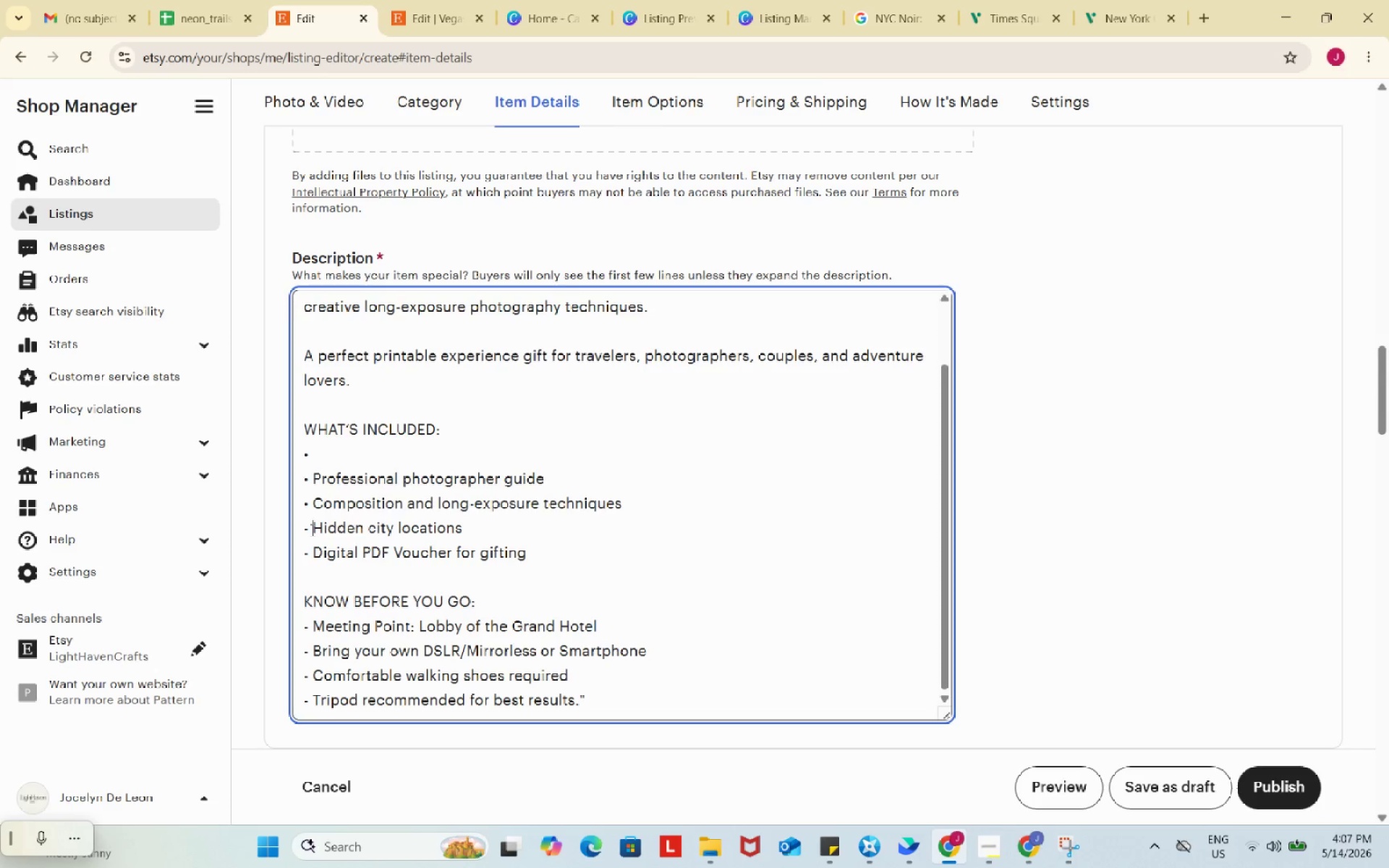 
left_click_drag(start_coordinate=[311, 529], to_coordinate=[292, 534])
 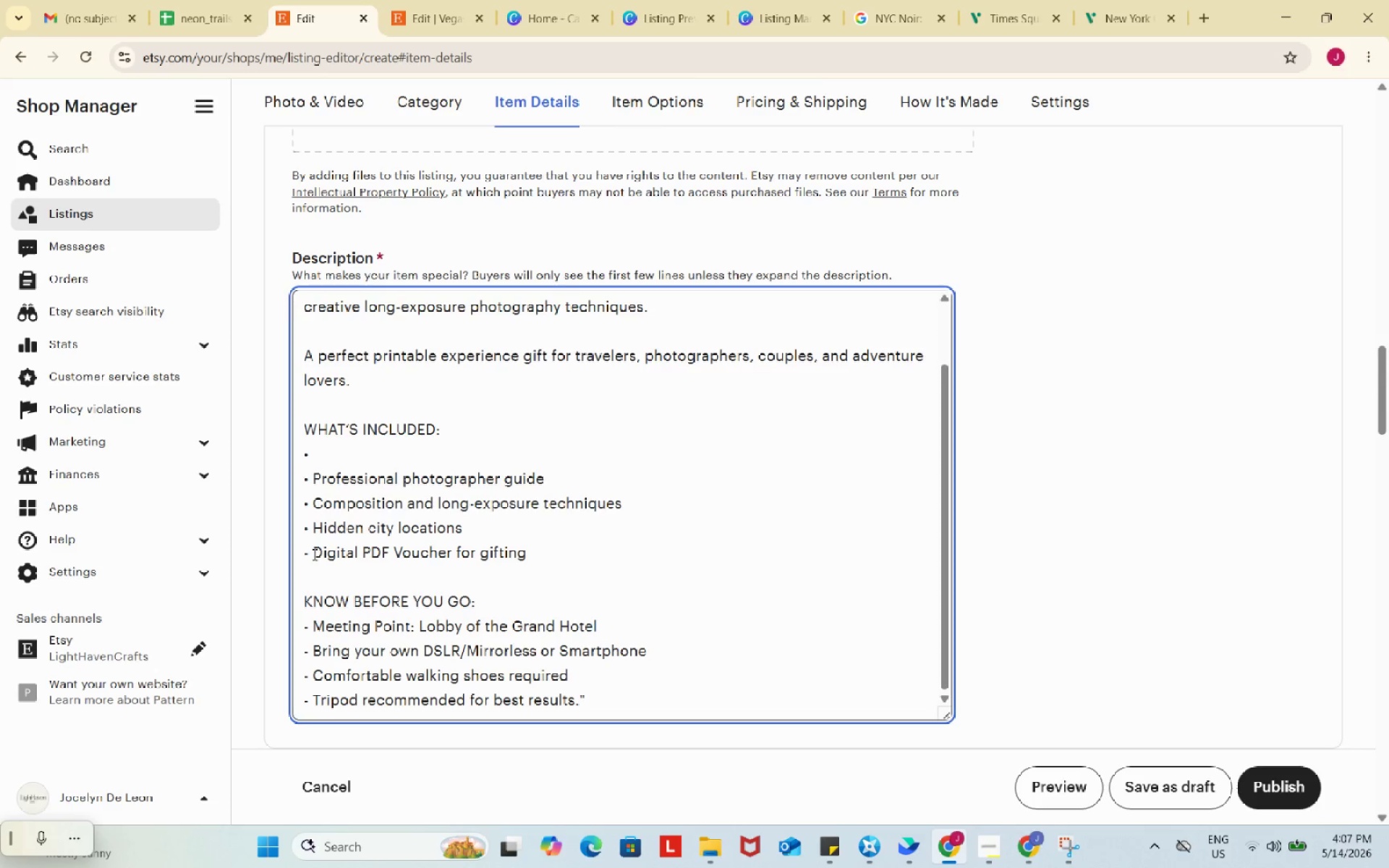 
key(Control+ControlLeft)
 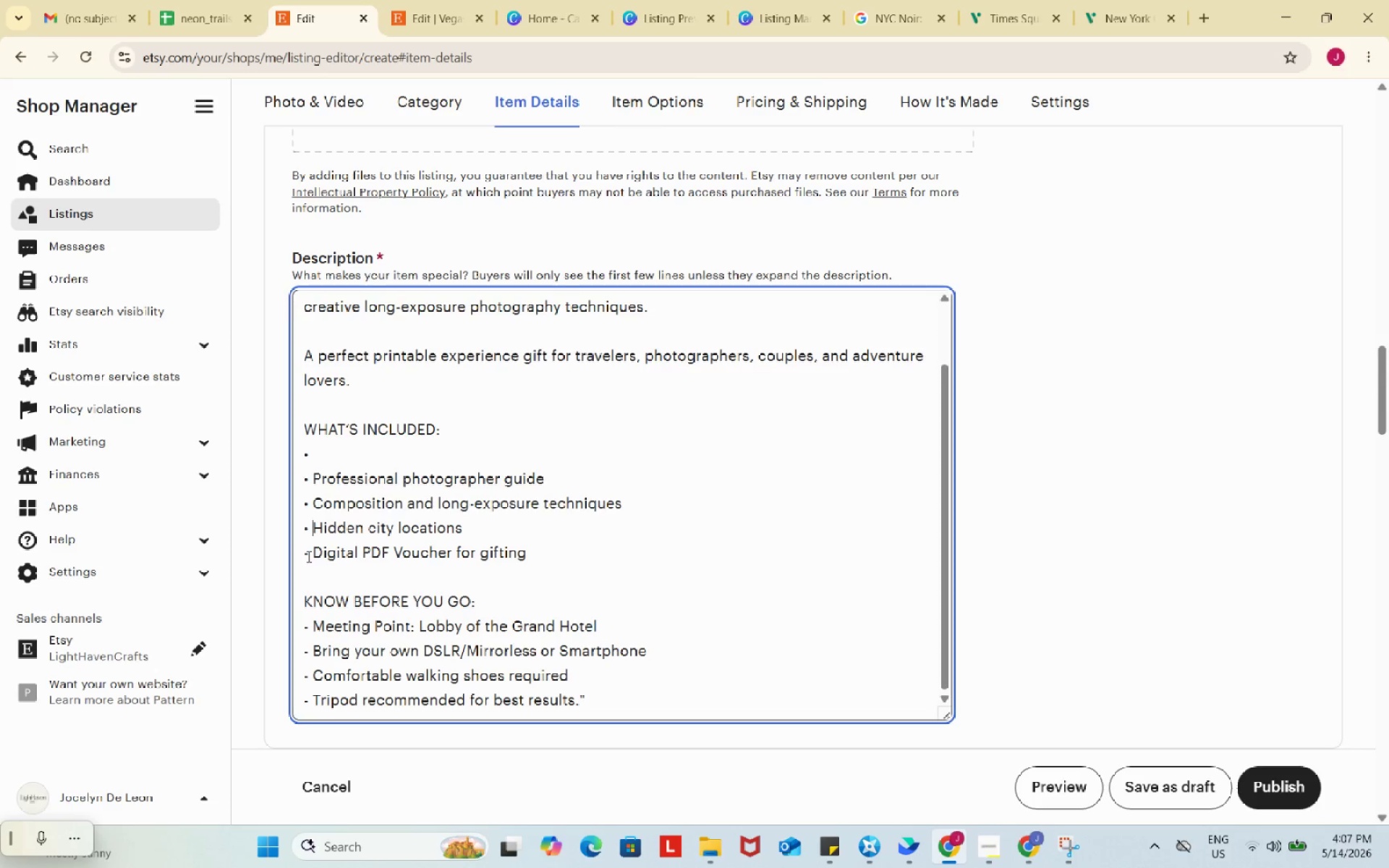 
key(Control+V)
 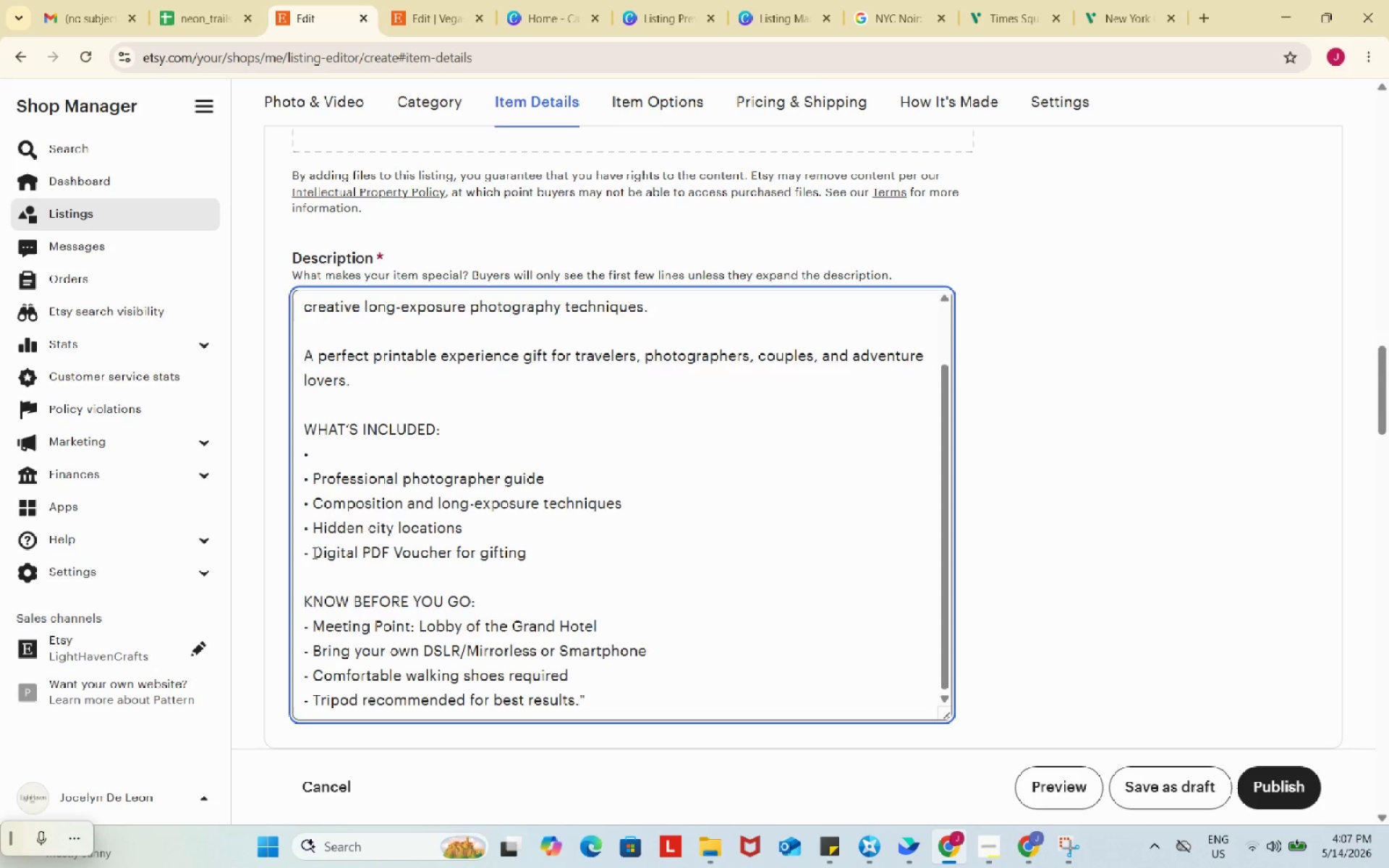 
left_click_drag(start_coordinate=[313, 553], to_coordinate=[292, 555])
 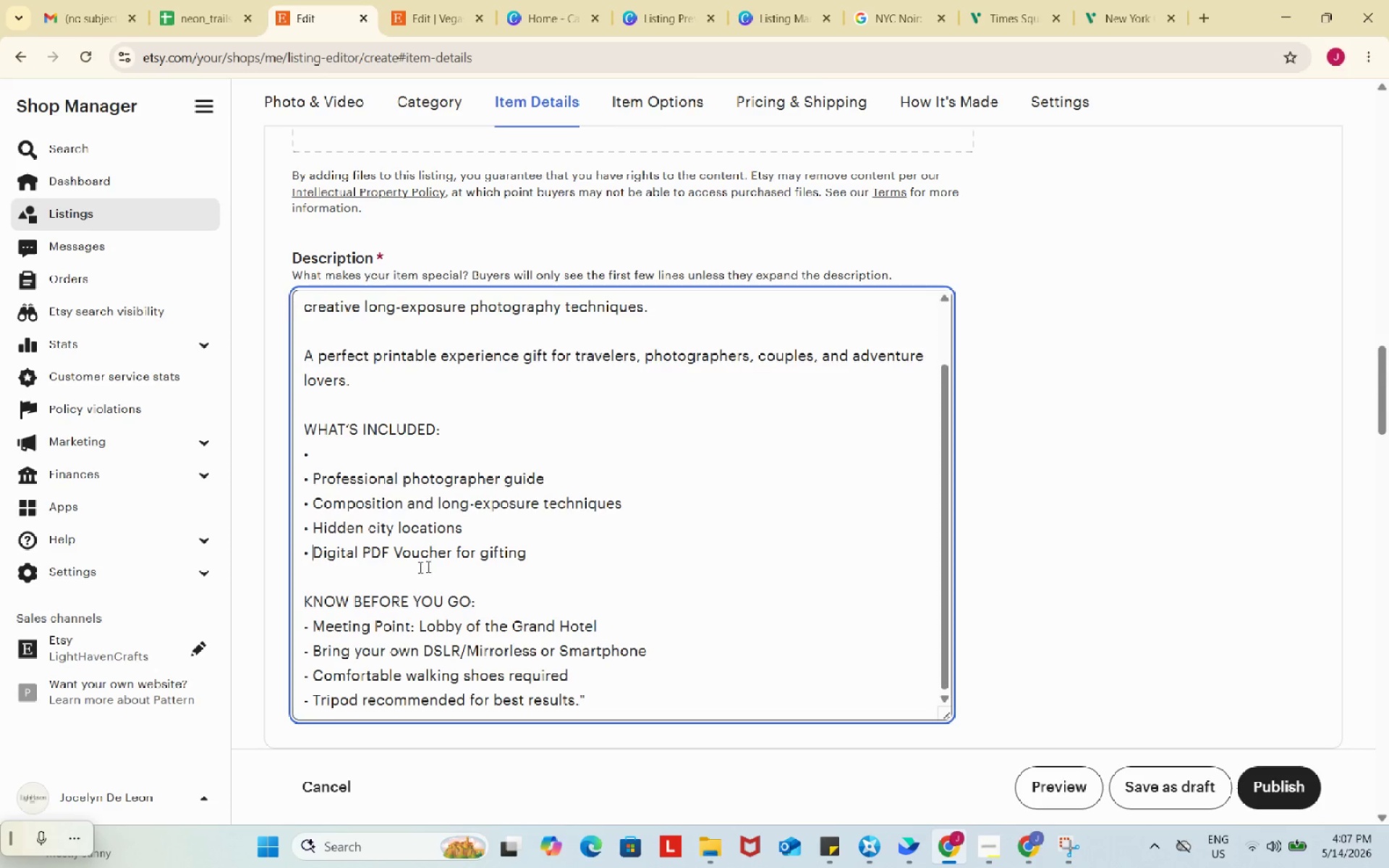 
key(Control+ControlLeft)
 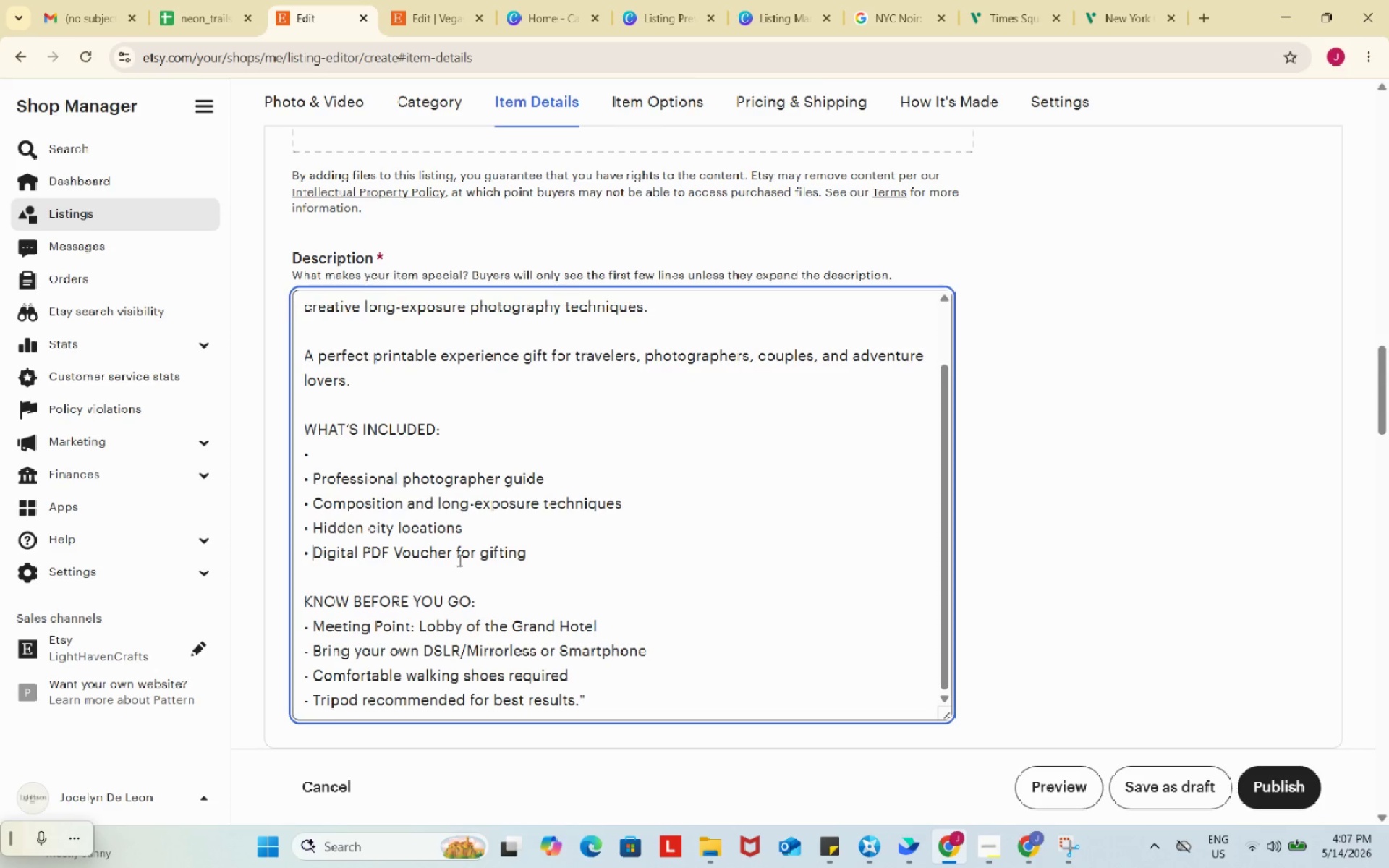 
key(Control+V)
 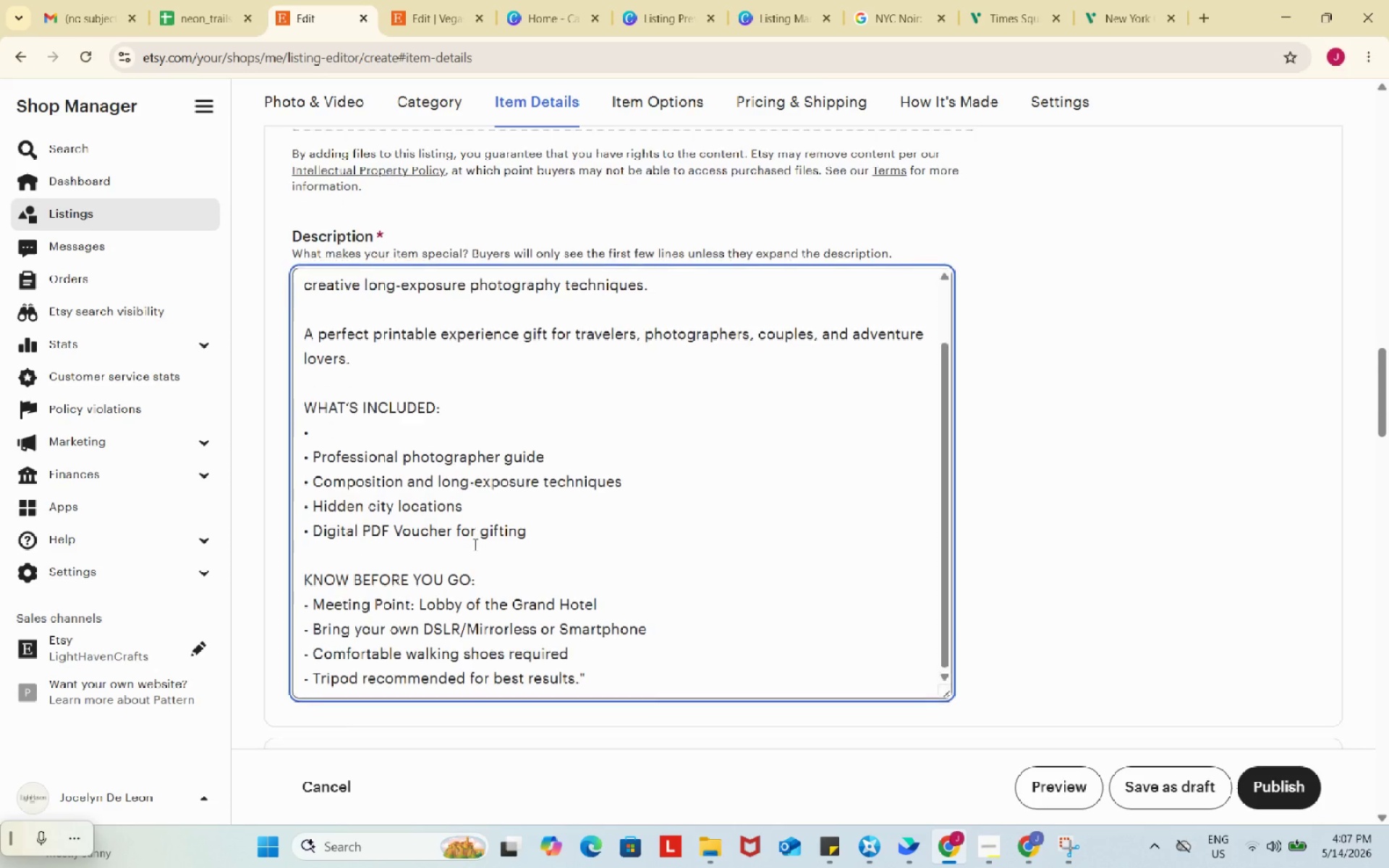 
scroll: coordinate [474, 544], scroll_direction: down, amount: 2.0
 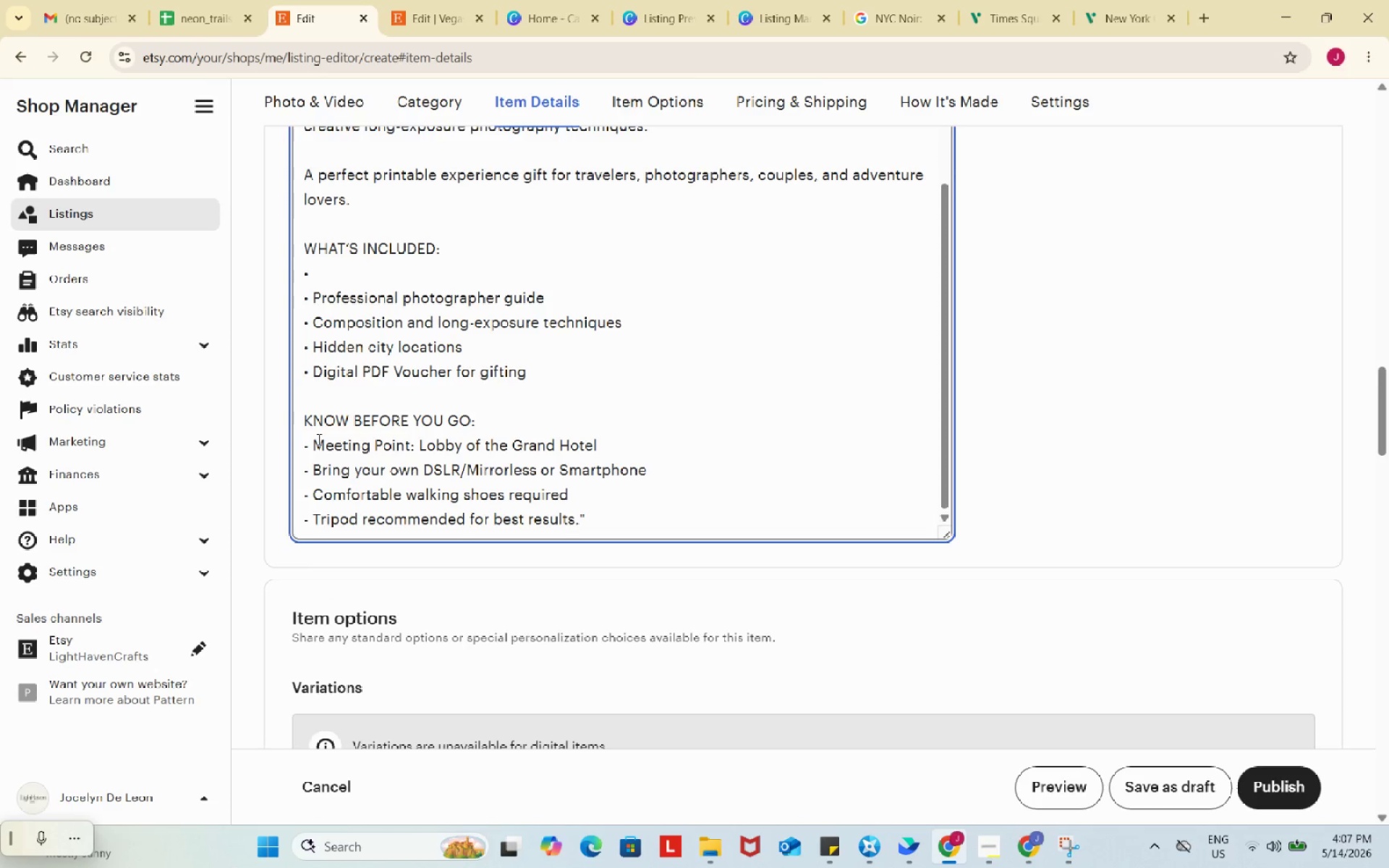 
left_click_drag(start_coordinate=[318, 439], to_coordinate=[292, 448])
 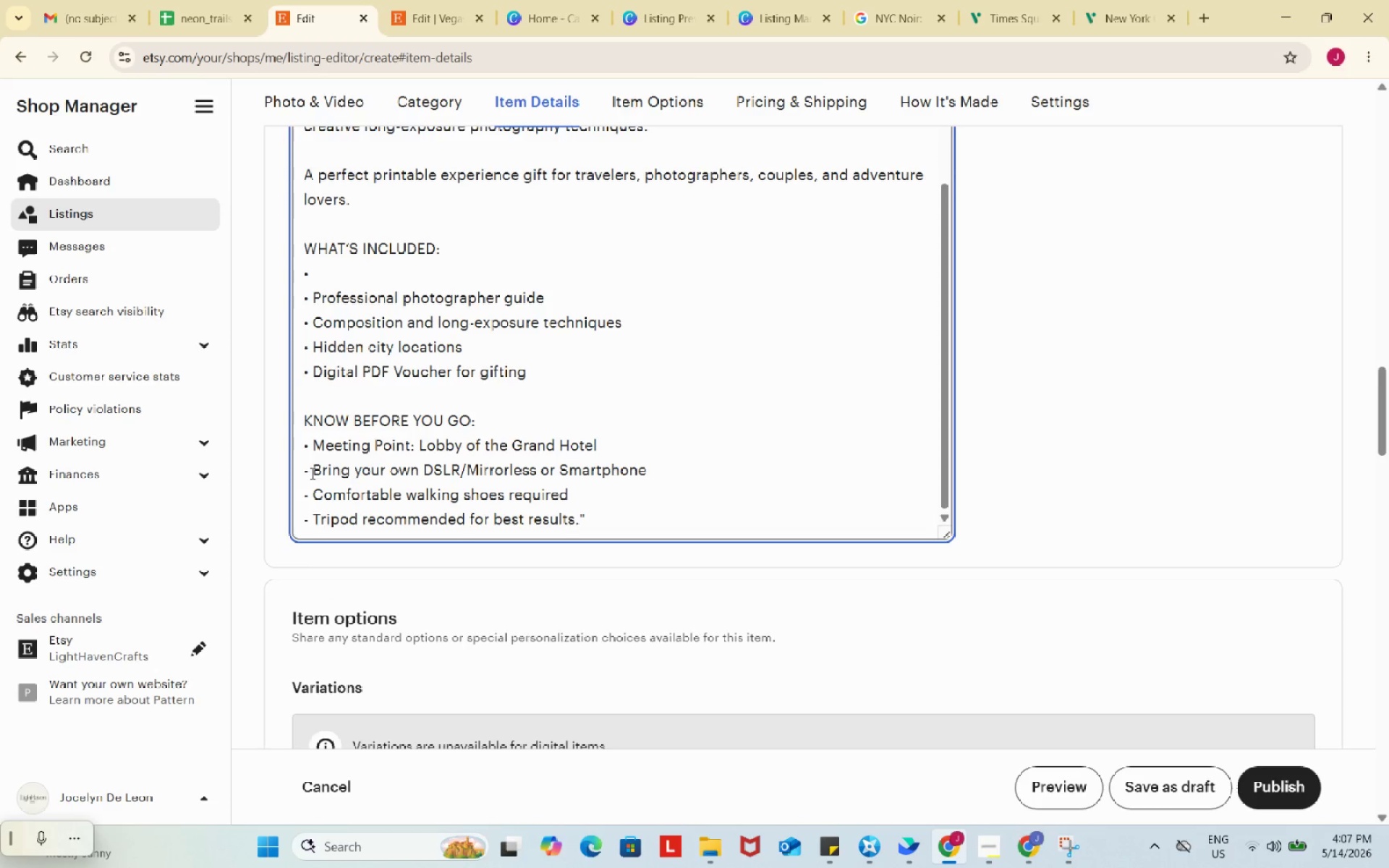 
key(Control+ControlLeft)
 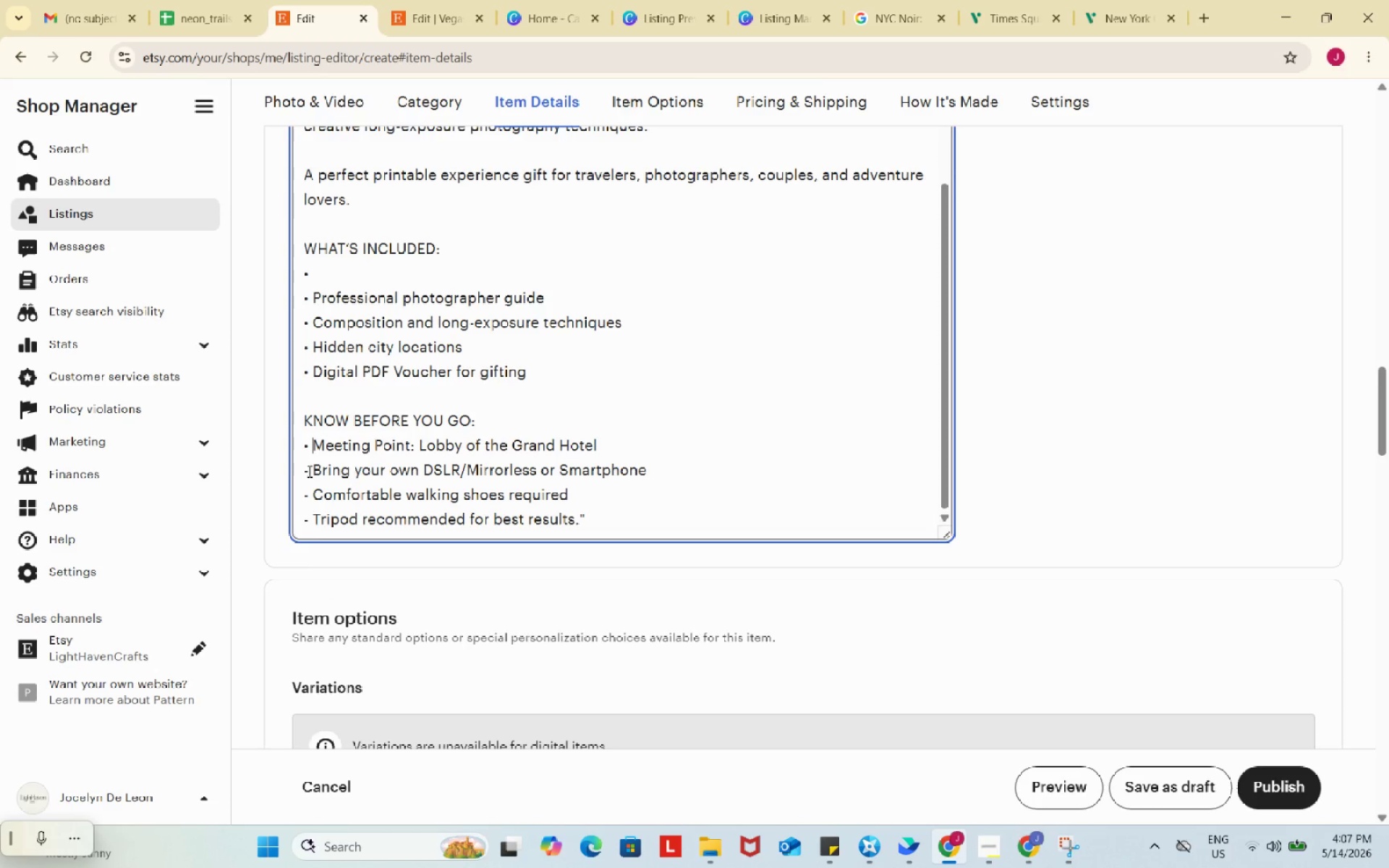 
key(Control+V)
 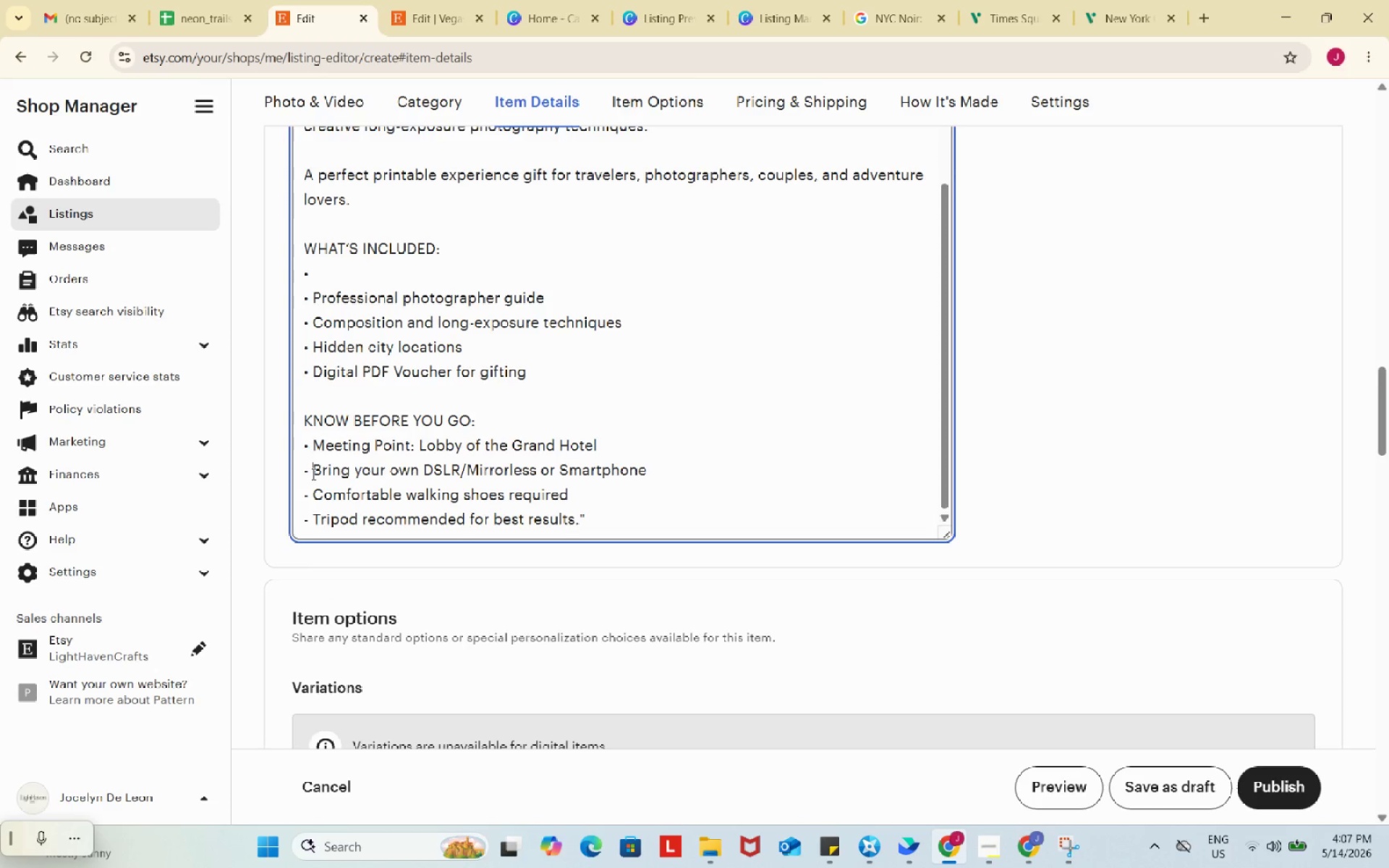 
left_click_drag(start_coordinate=[312, 474], to_coordinate=[294, 467])
 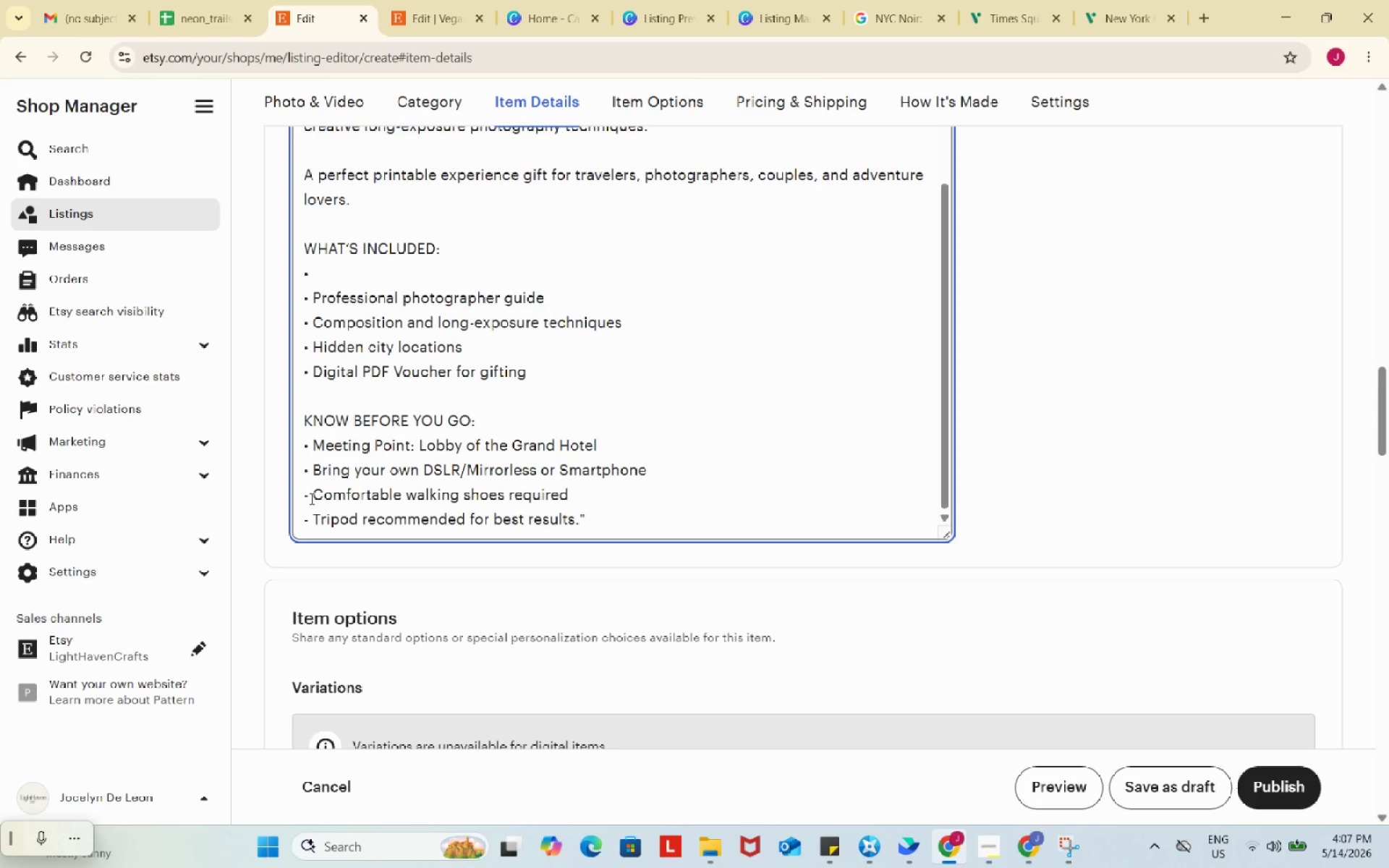 
key(Control+ControlLeft)
 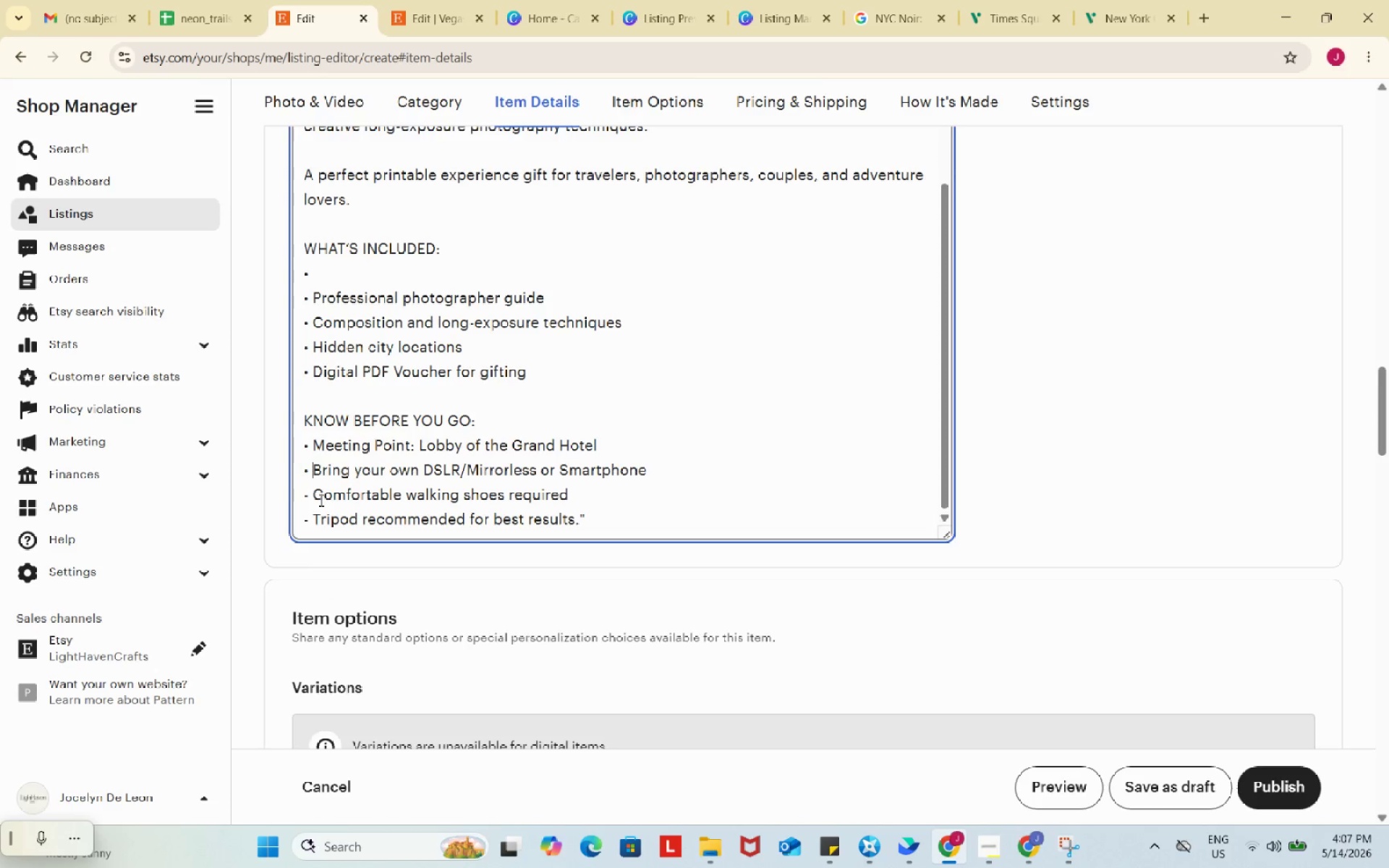 
key(Control+V)
 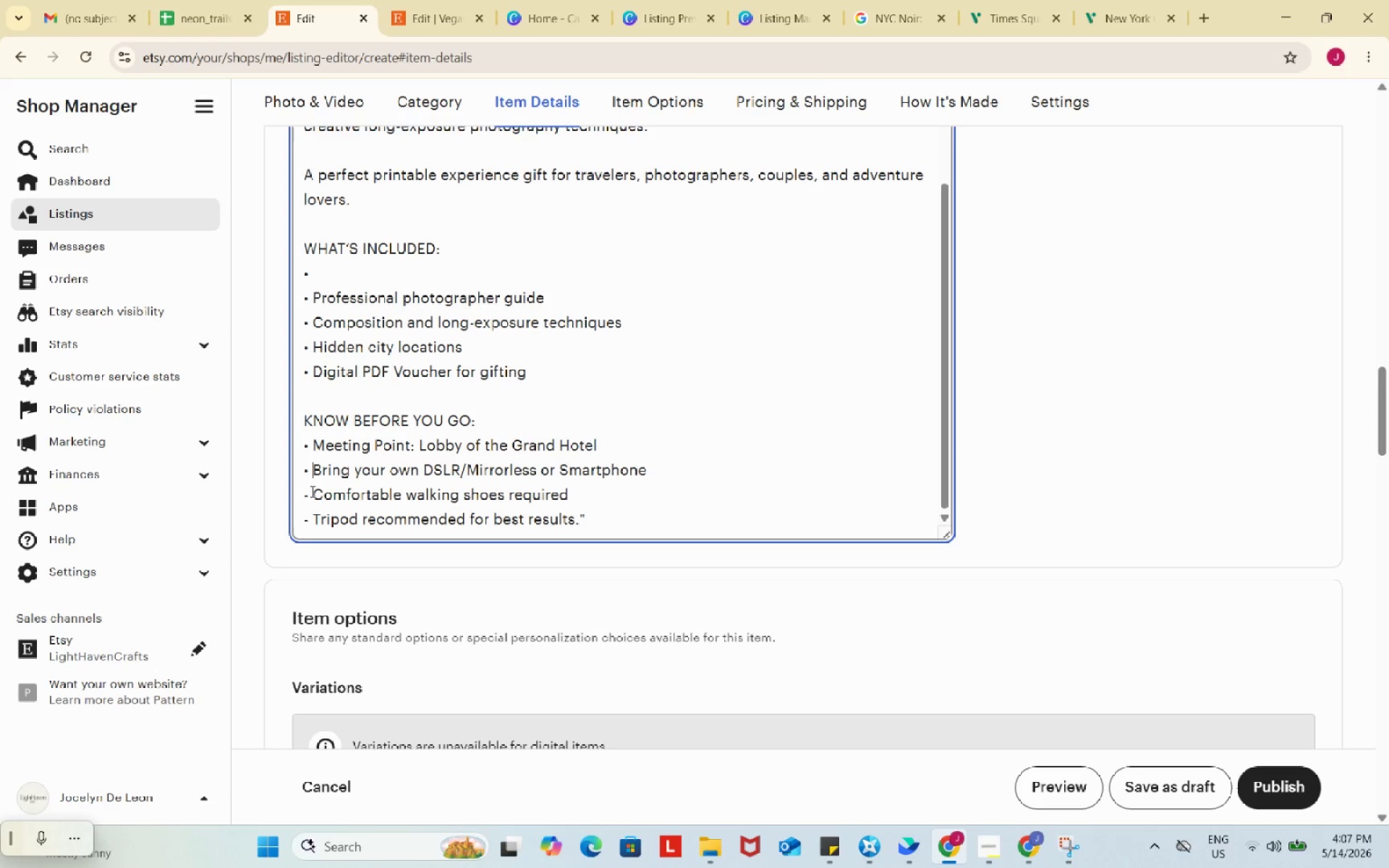 
left_click_drag(start_coordinate=[311, 491], to_coordinate=[297, 491])
 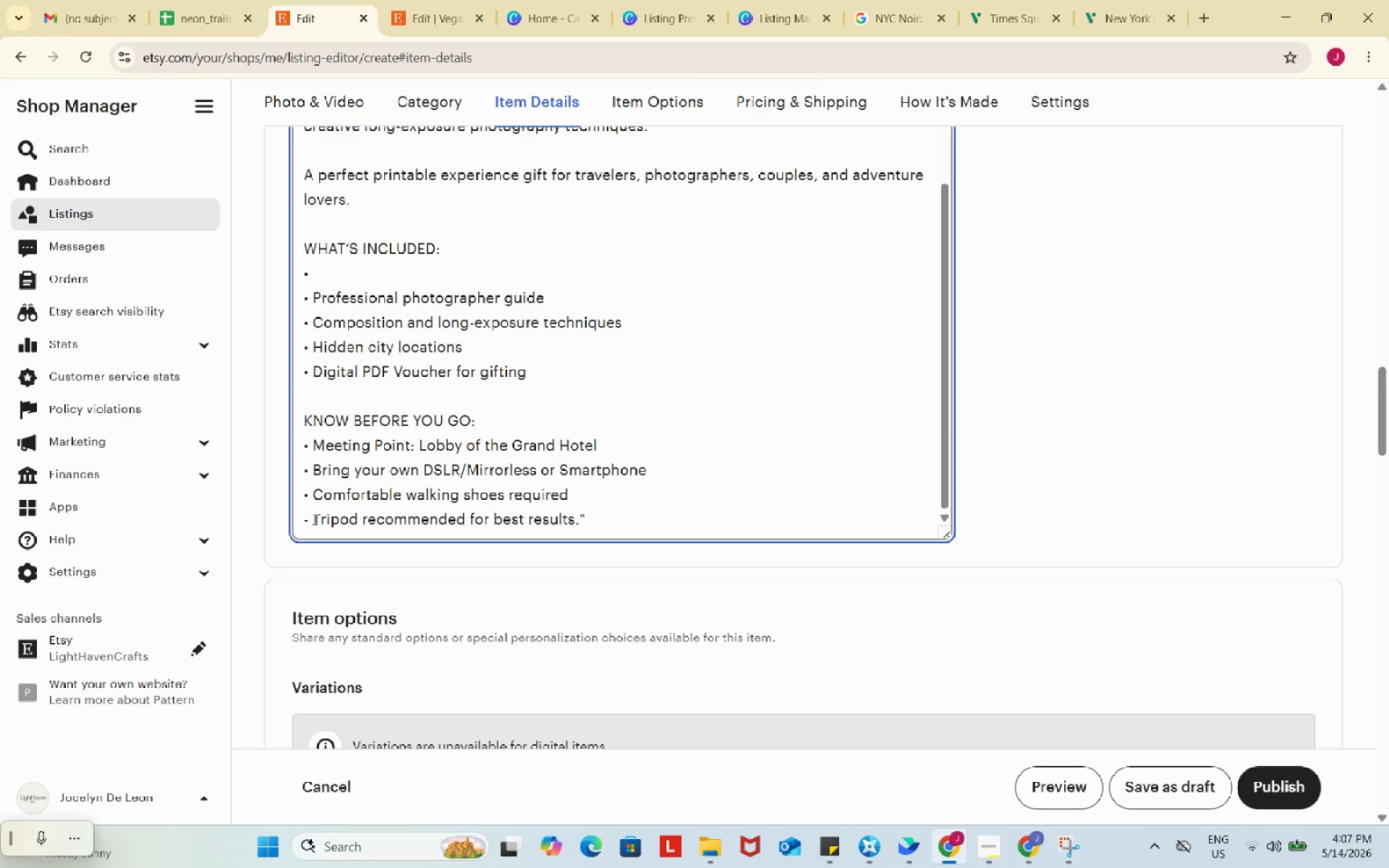 
key(Control+ControlLeft)
 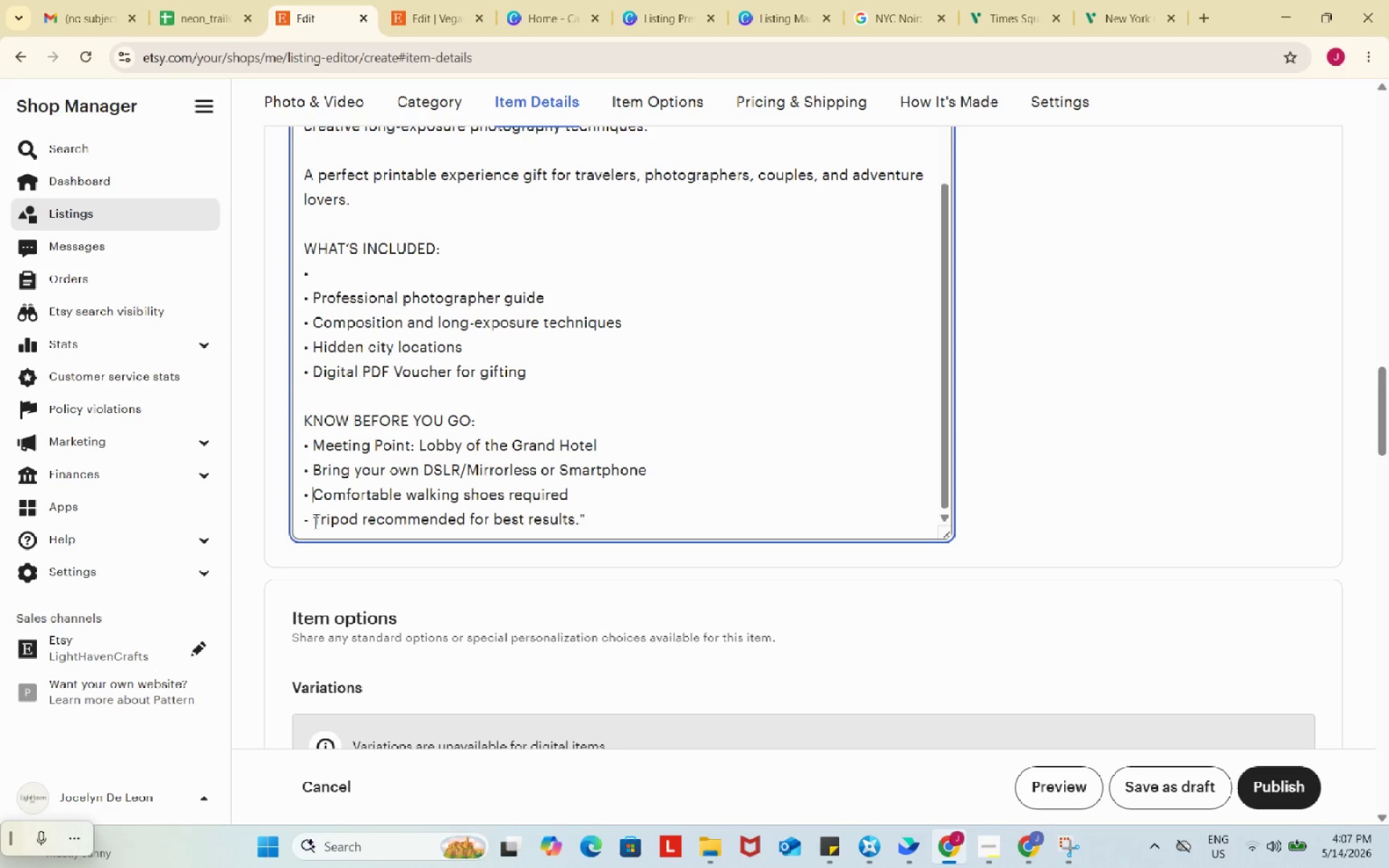 
key(Control+V)
 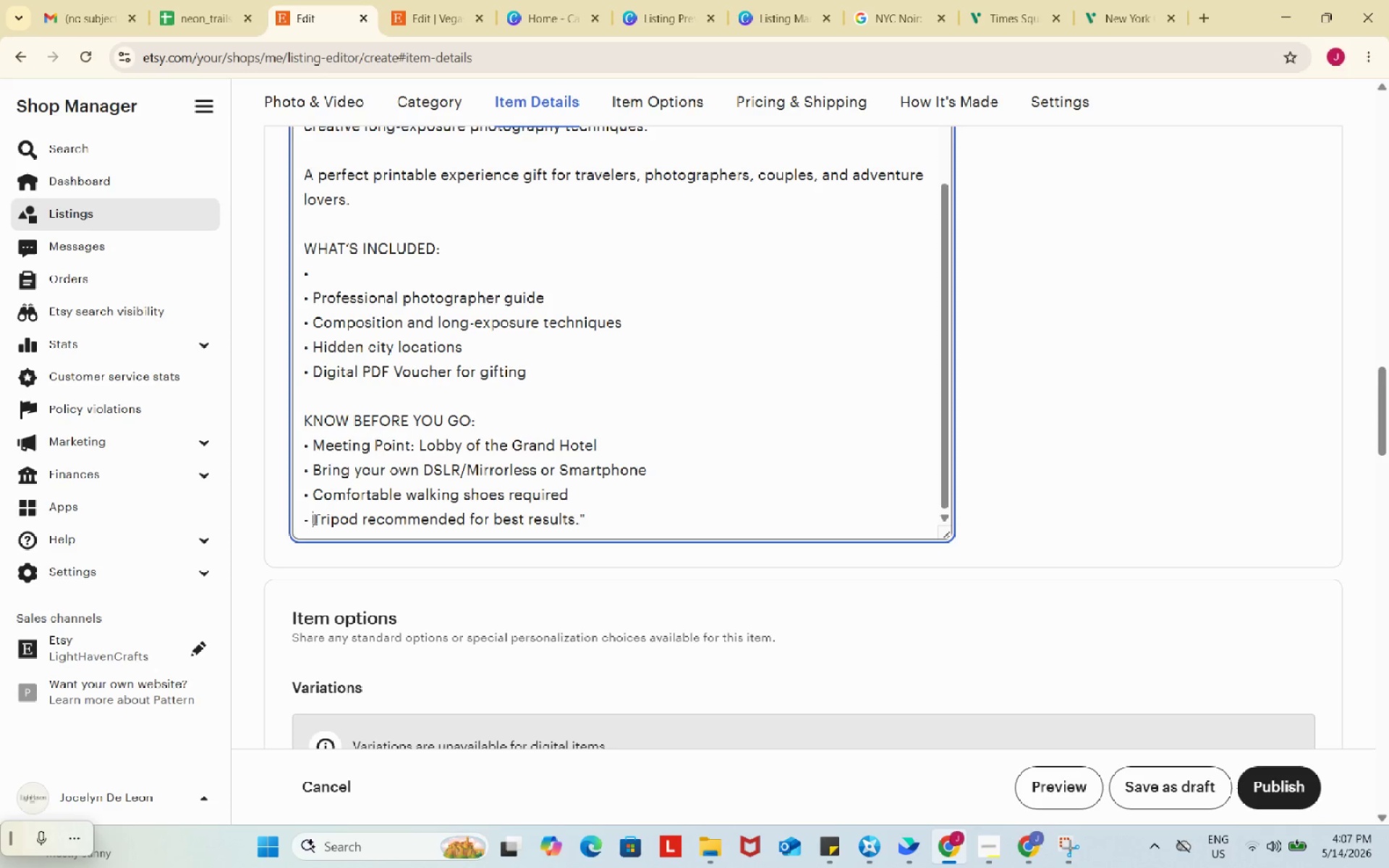 
left_click_drag(start_coordinate=[313, 519], to_coordinate=[297, 519])
 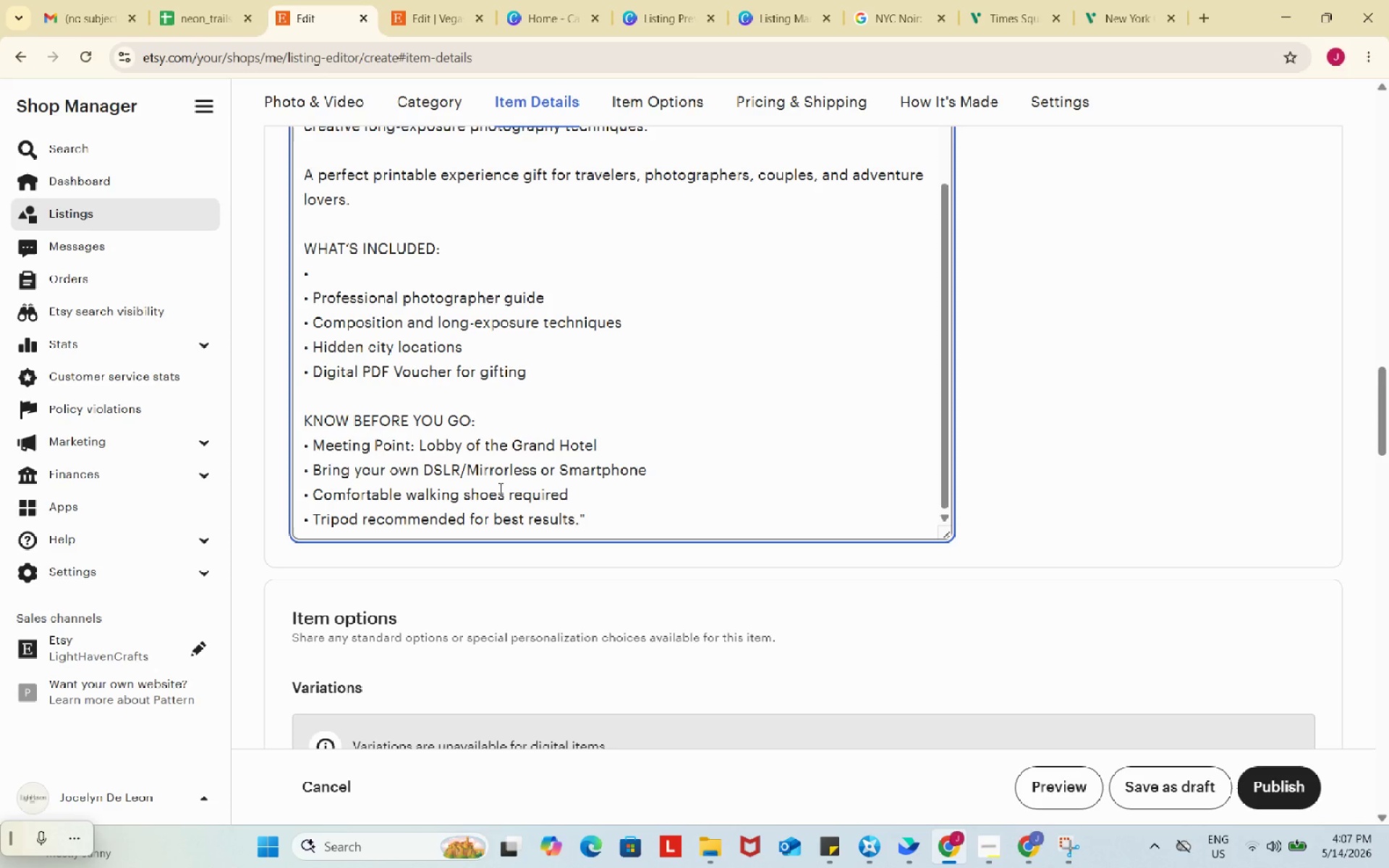 
key(Control+ControlLeft)
 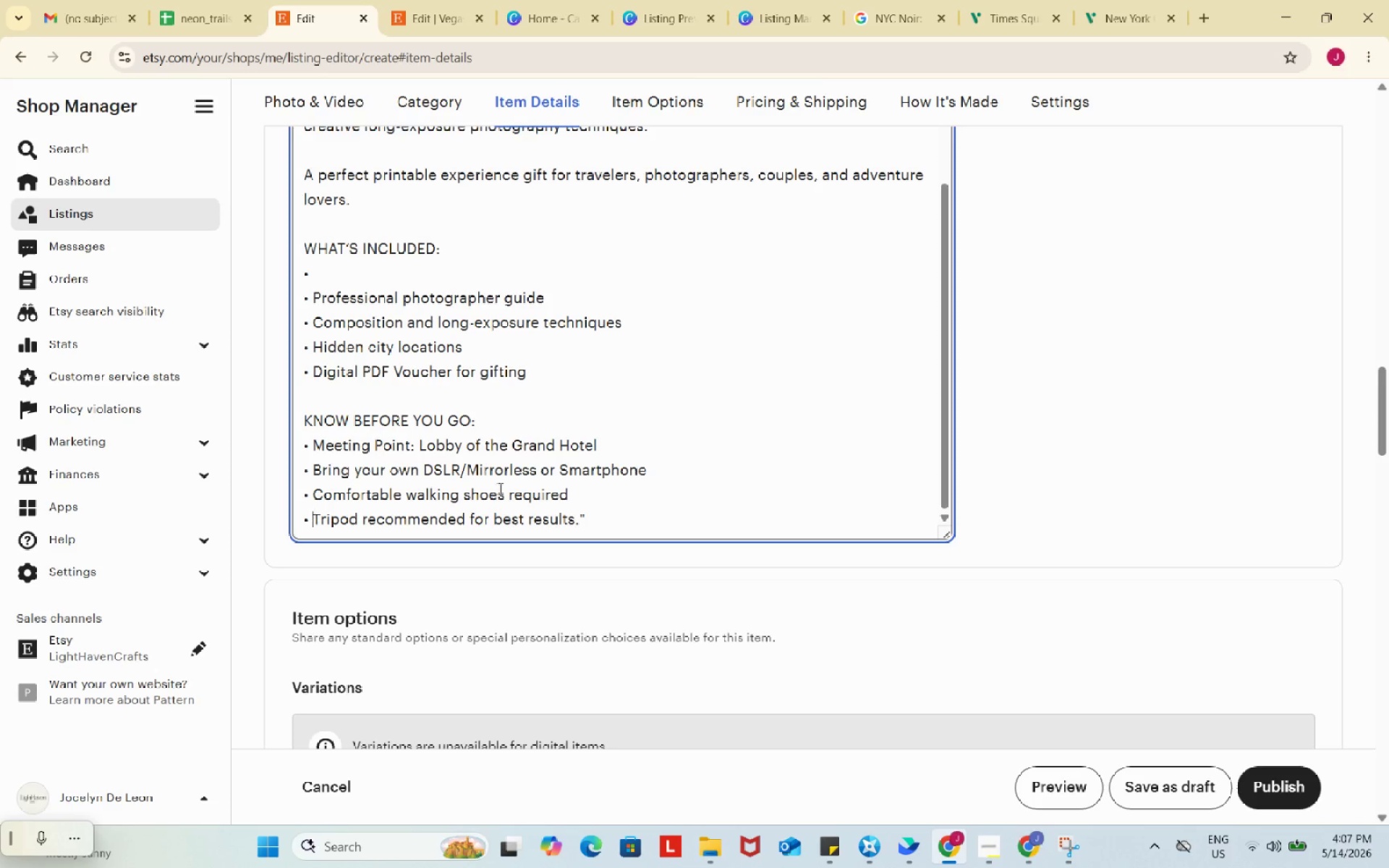 
key(Control+V)
 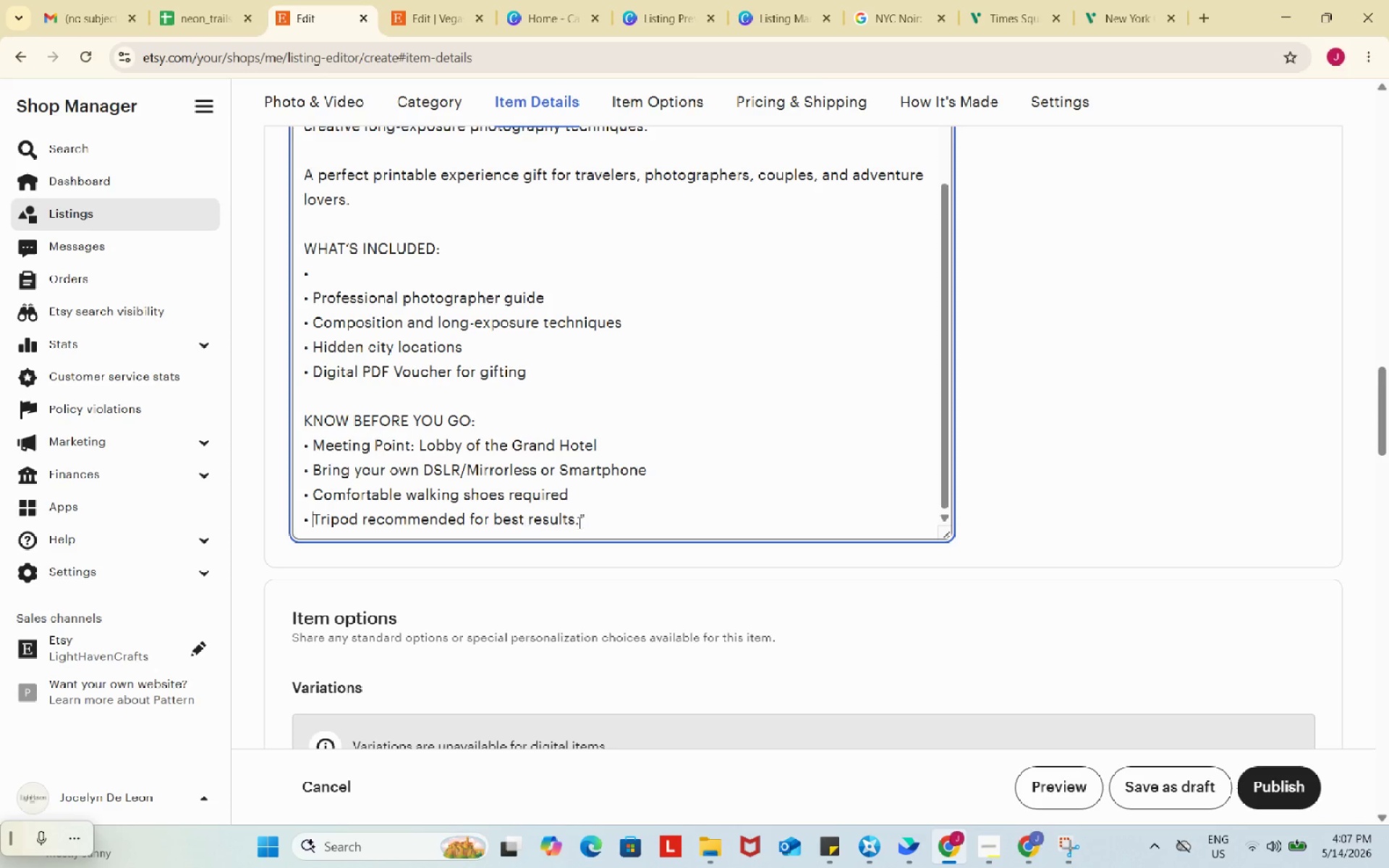 
left_click([635, 514])
 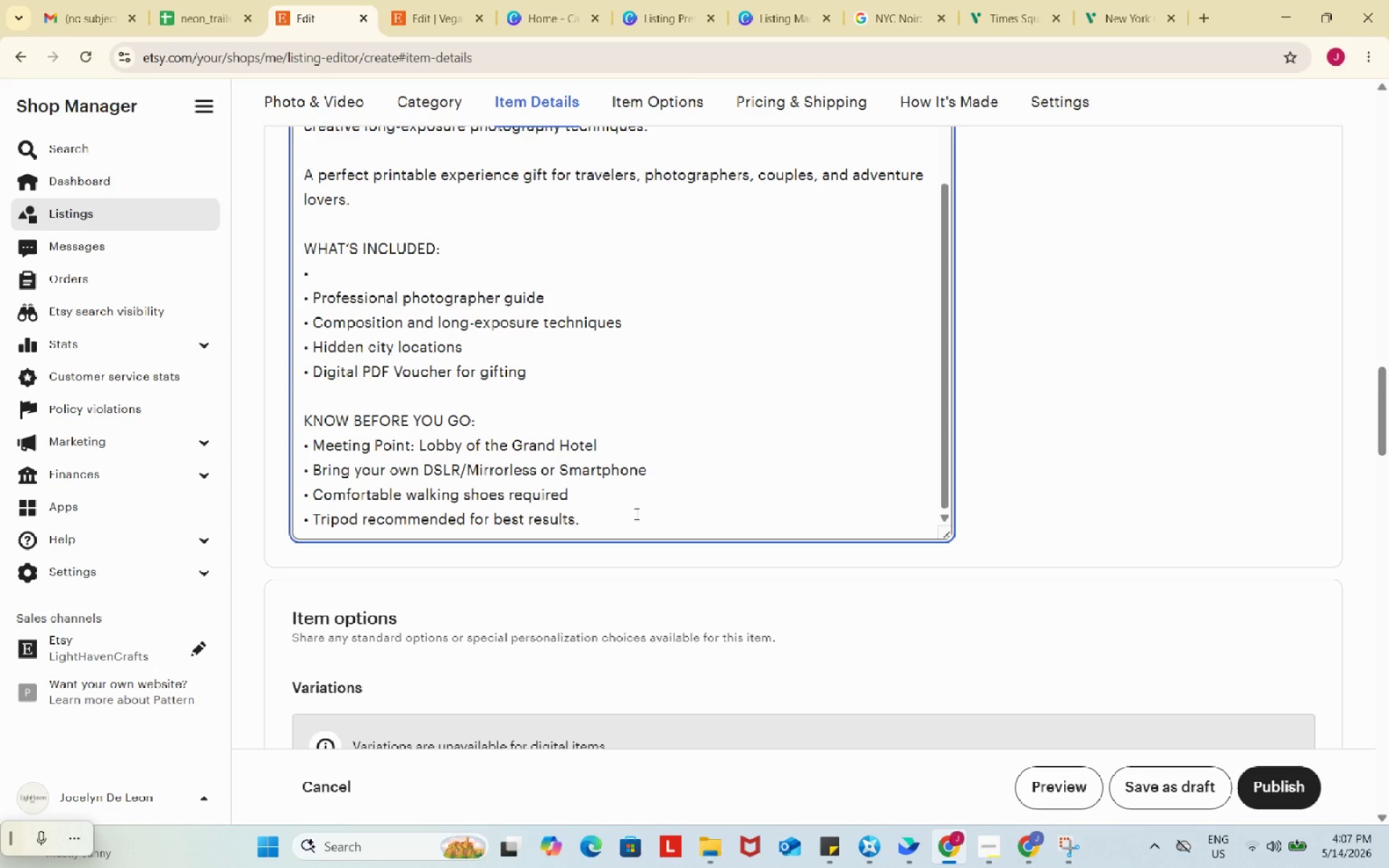 
key(Backspace)
 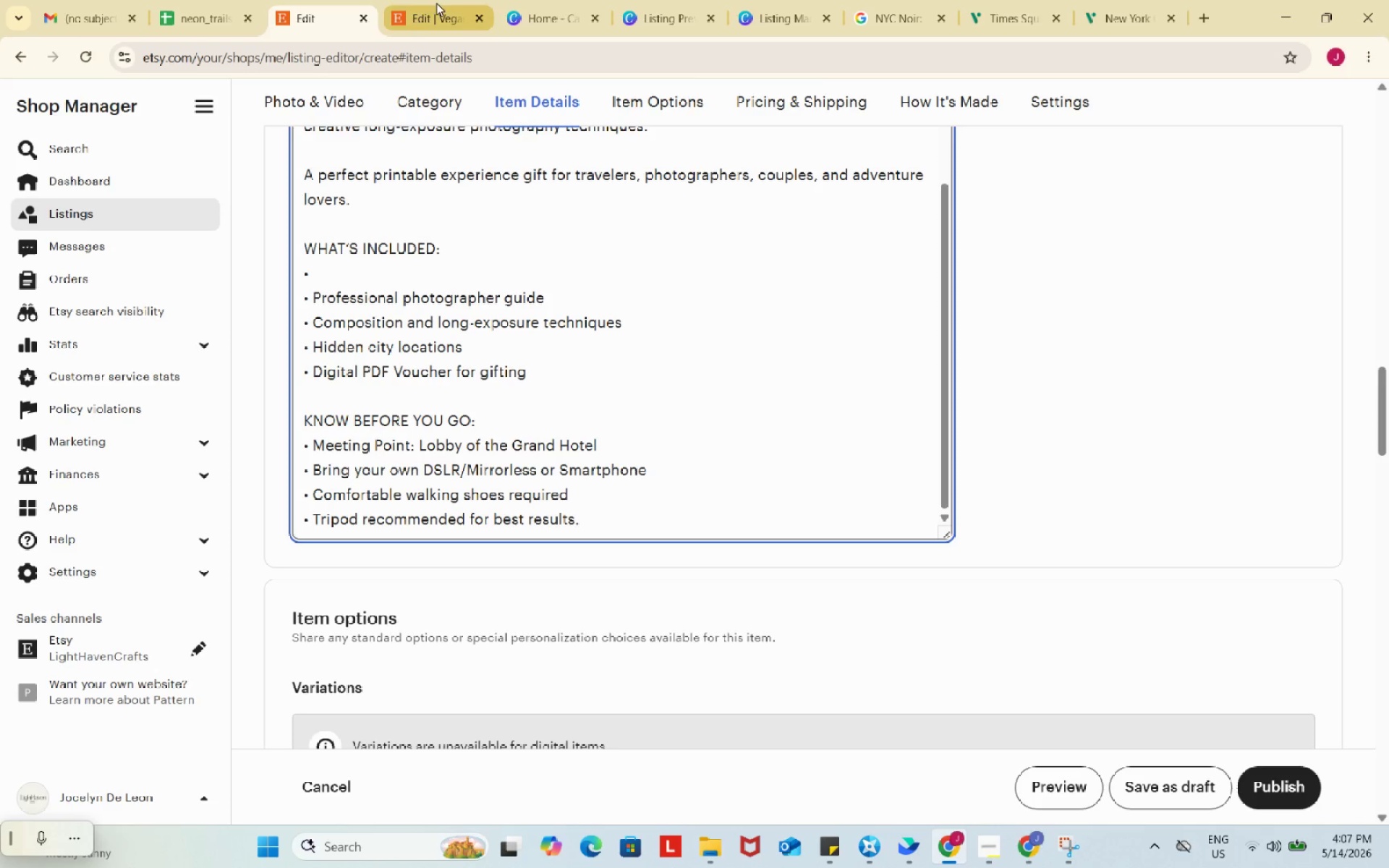 
left_click([436, 3])
 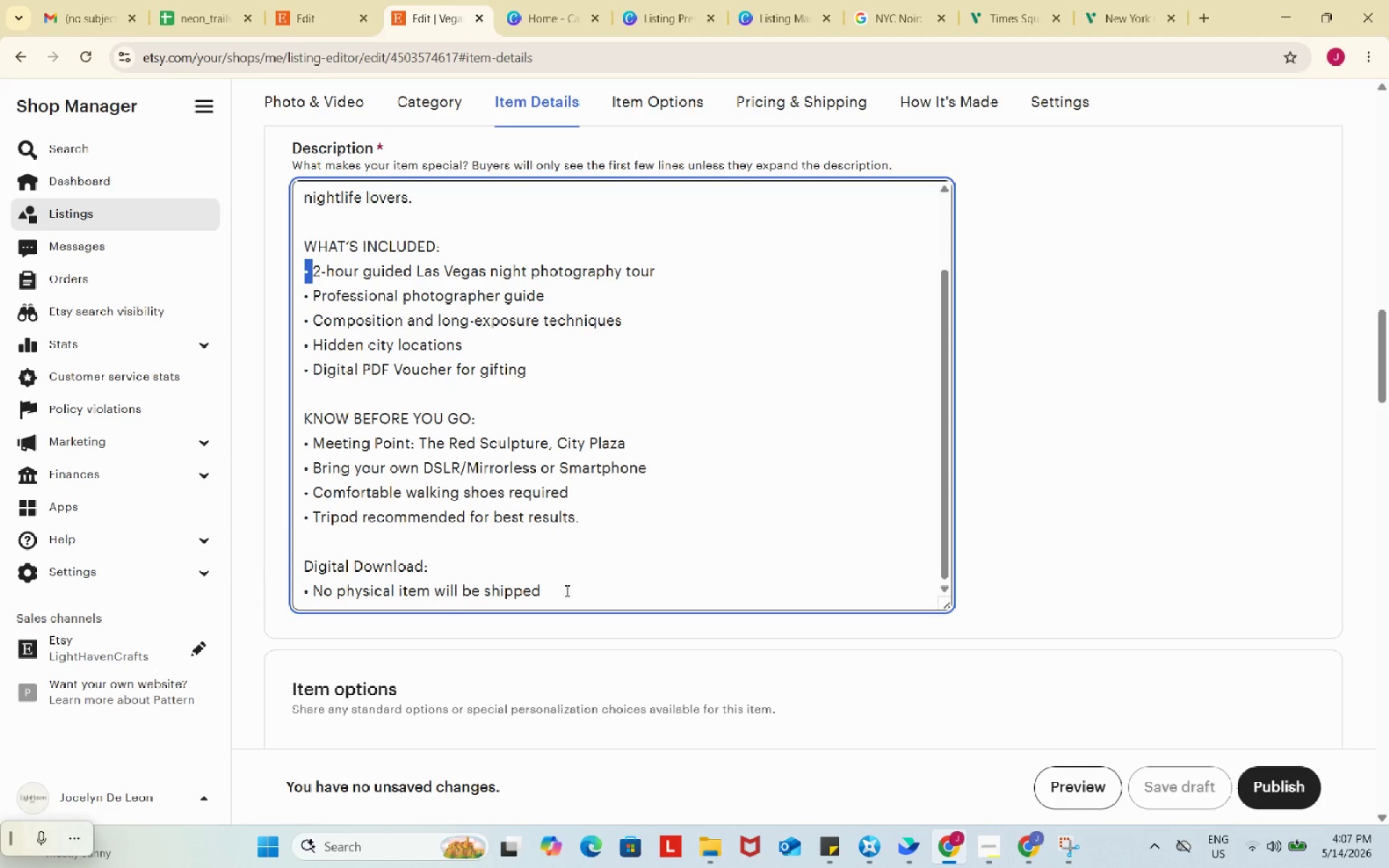 
wait(8.55)
 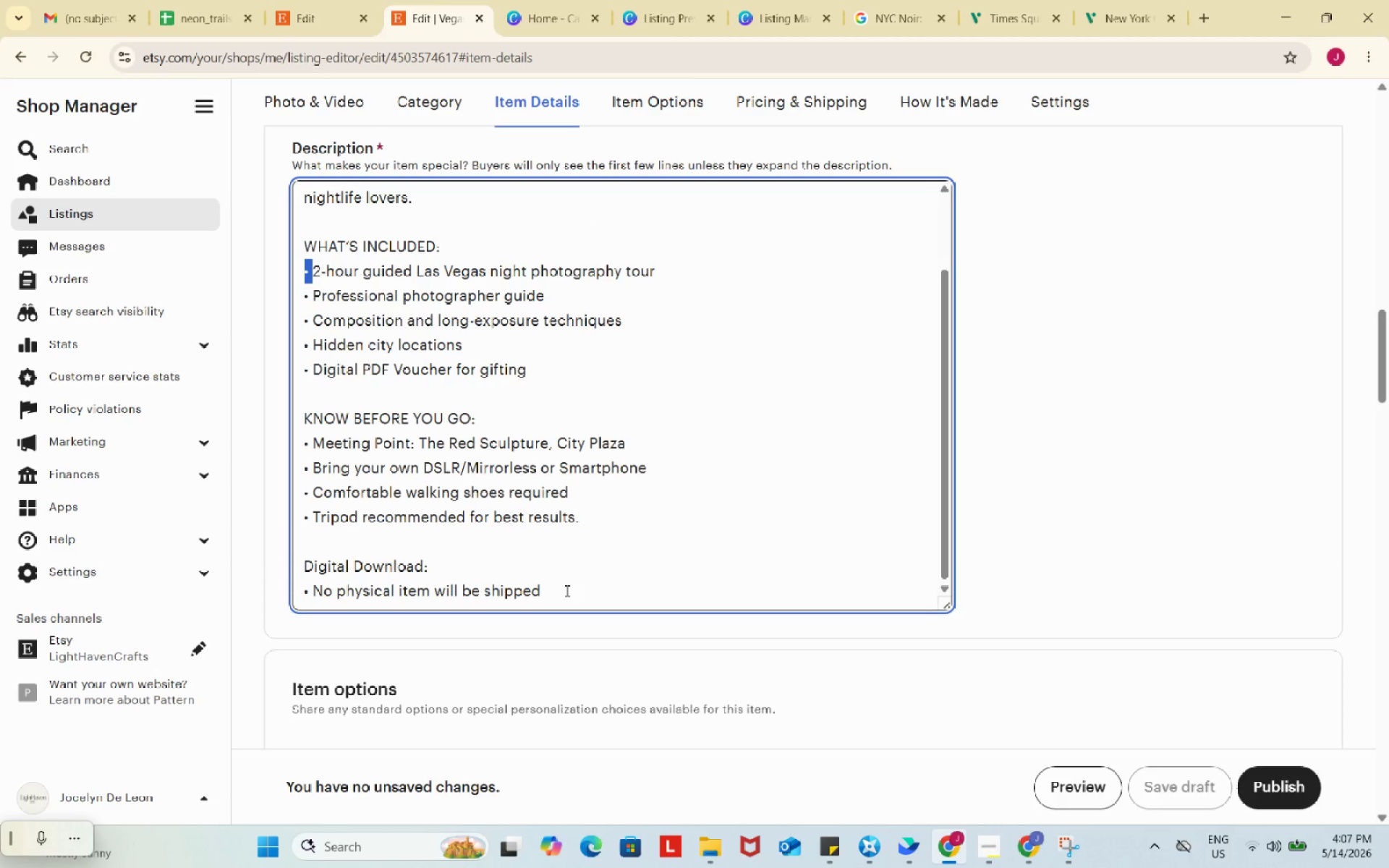 
left_click_drag(start_coordinate=[576, 594], to_coordinate=[282, 560])
 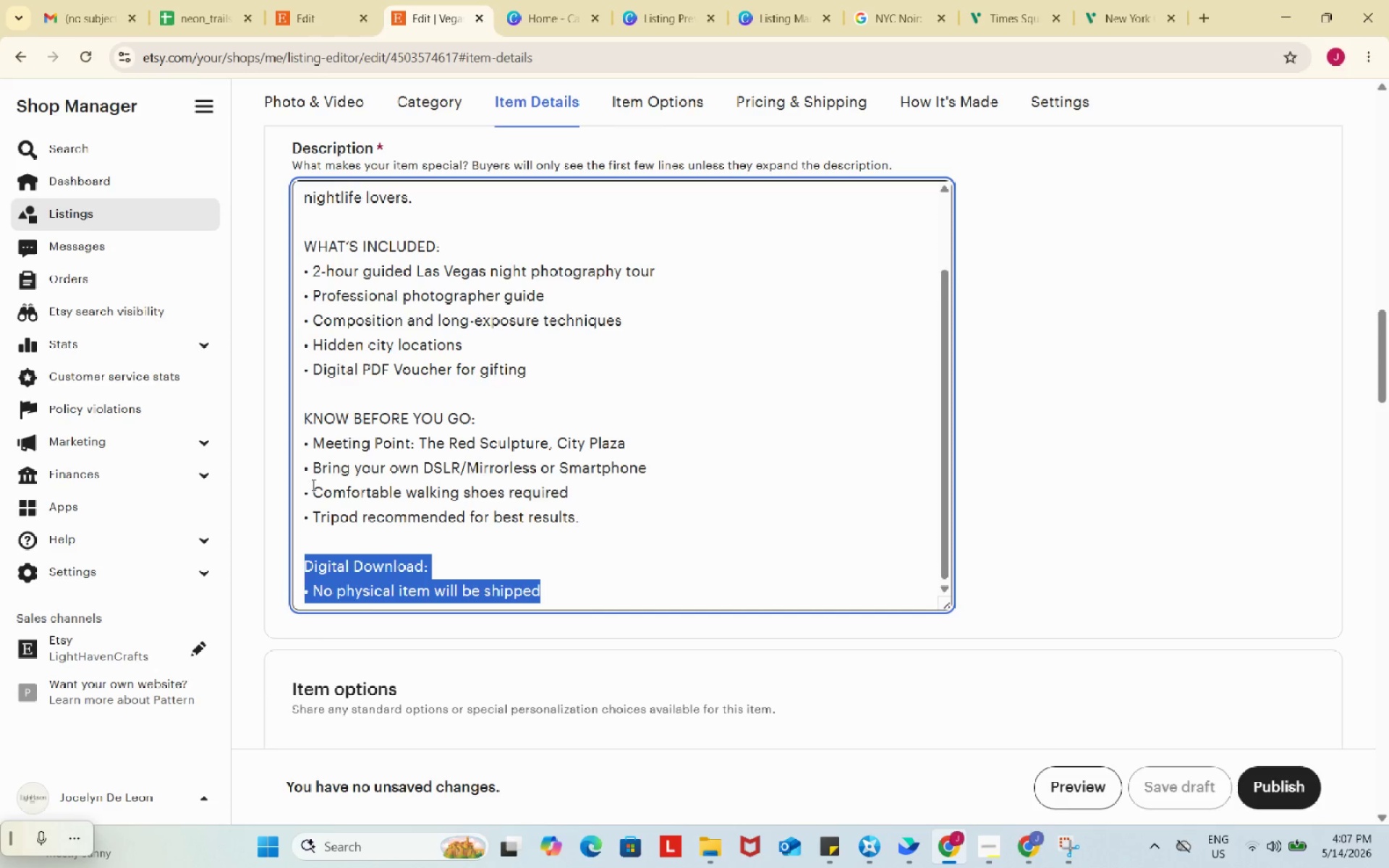 
key(Control+ControlLeft)
 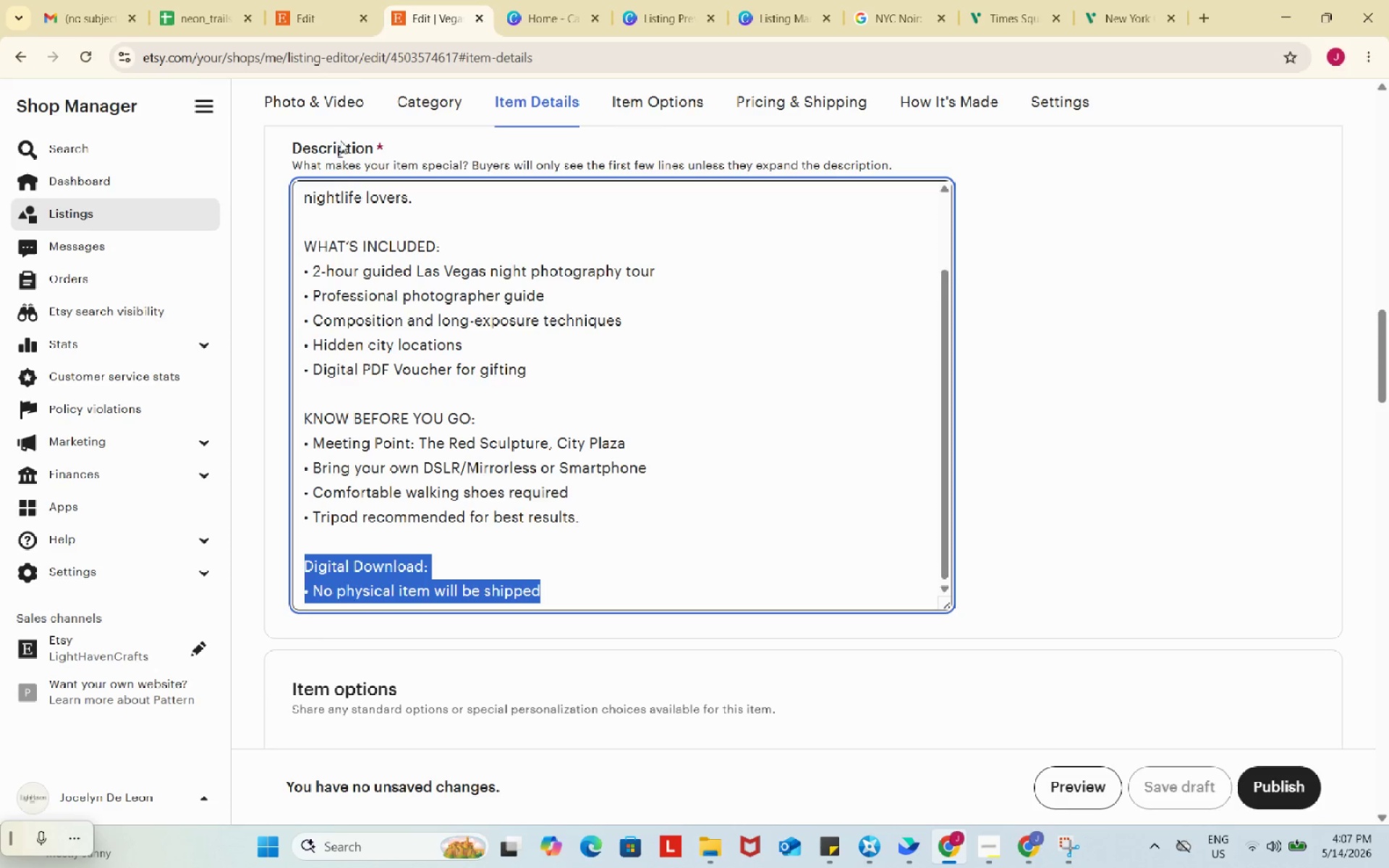 
key(Control+C)
 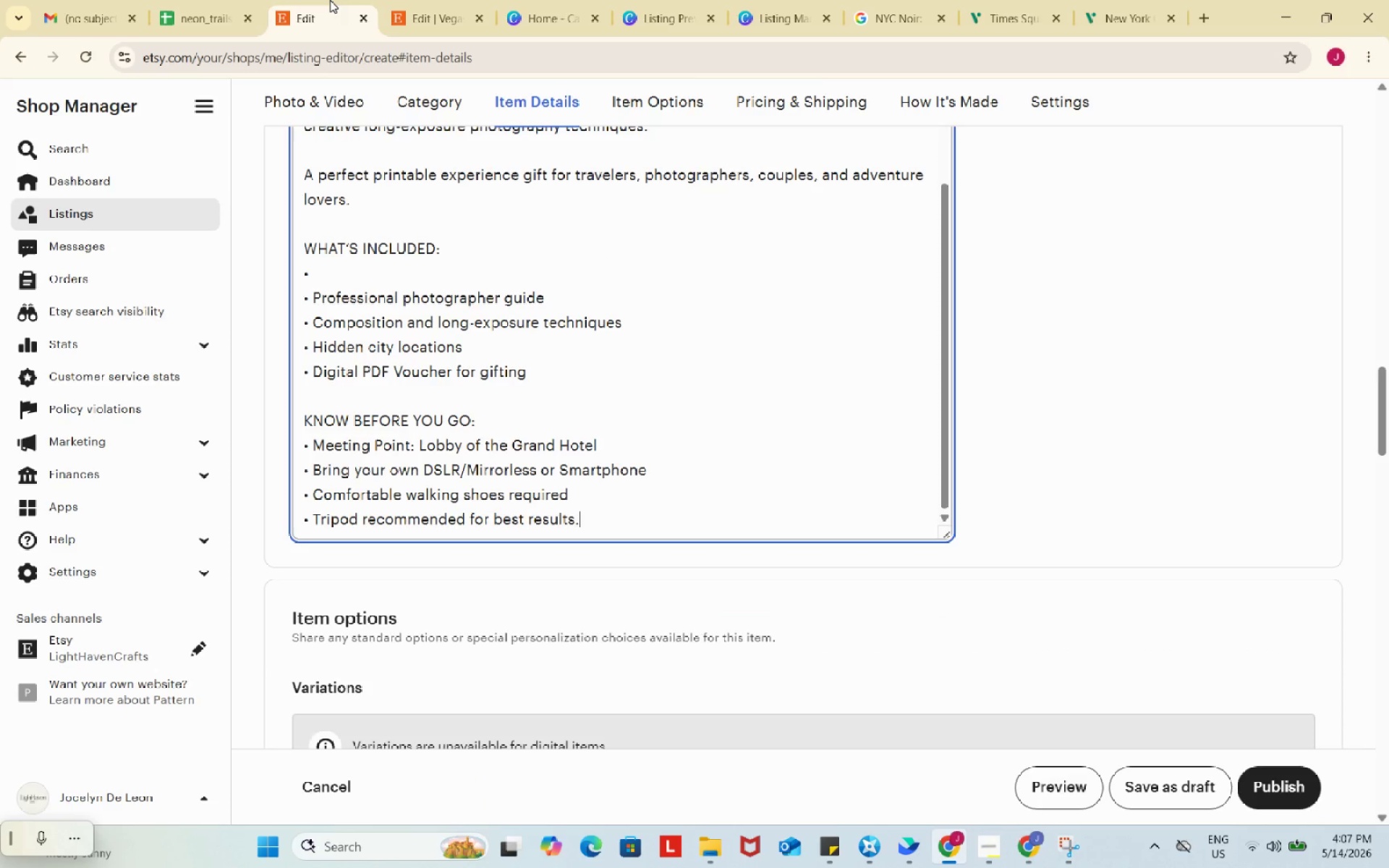 
left_click([330, 0])
 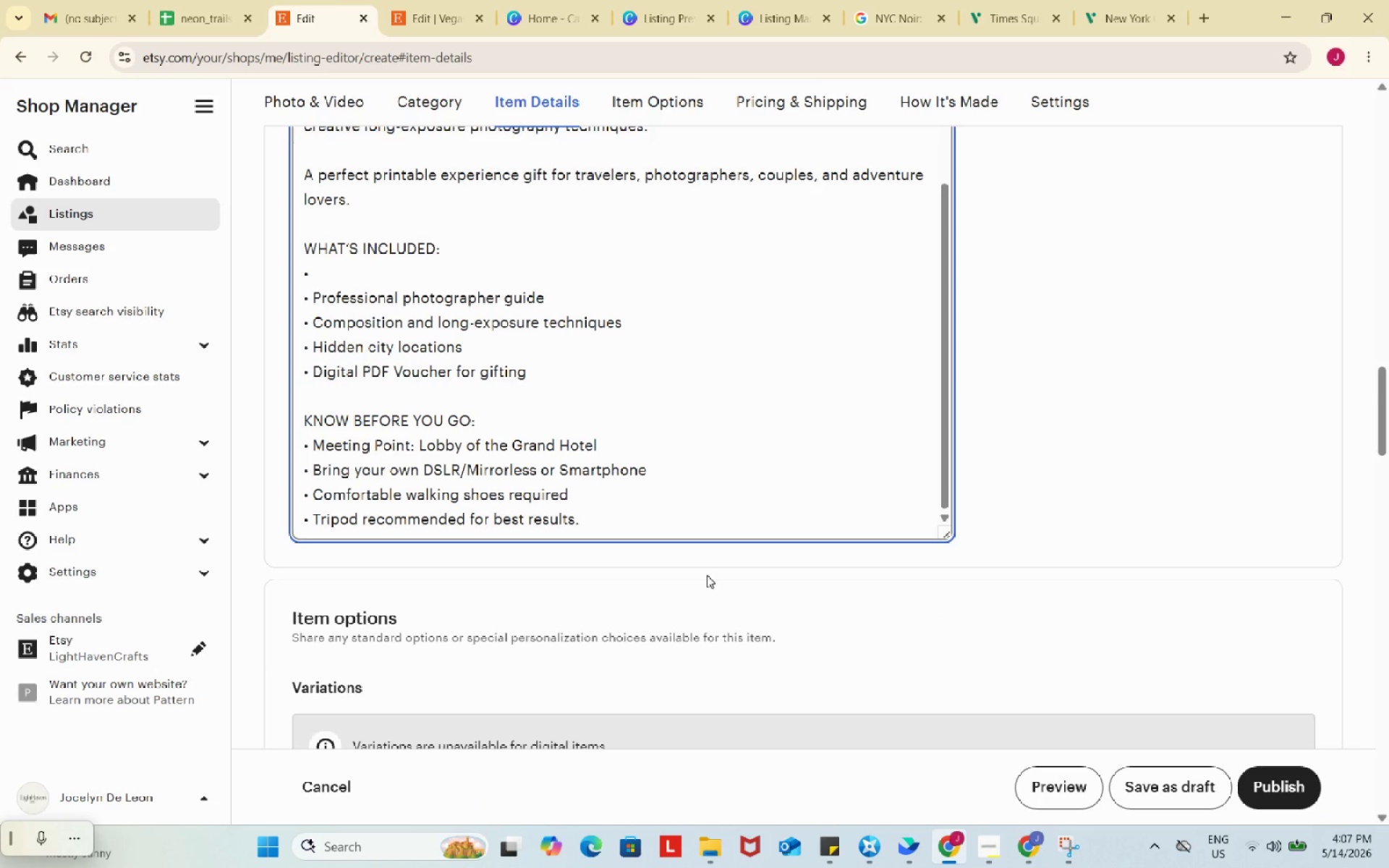 
key(Enter)
 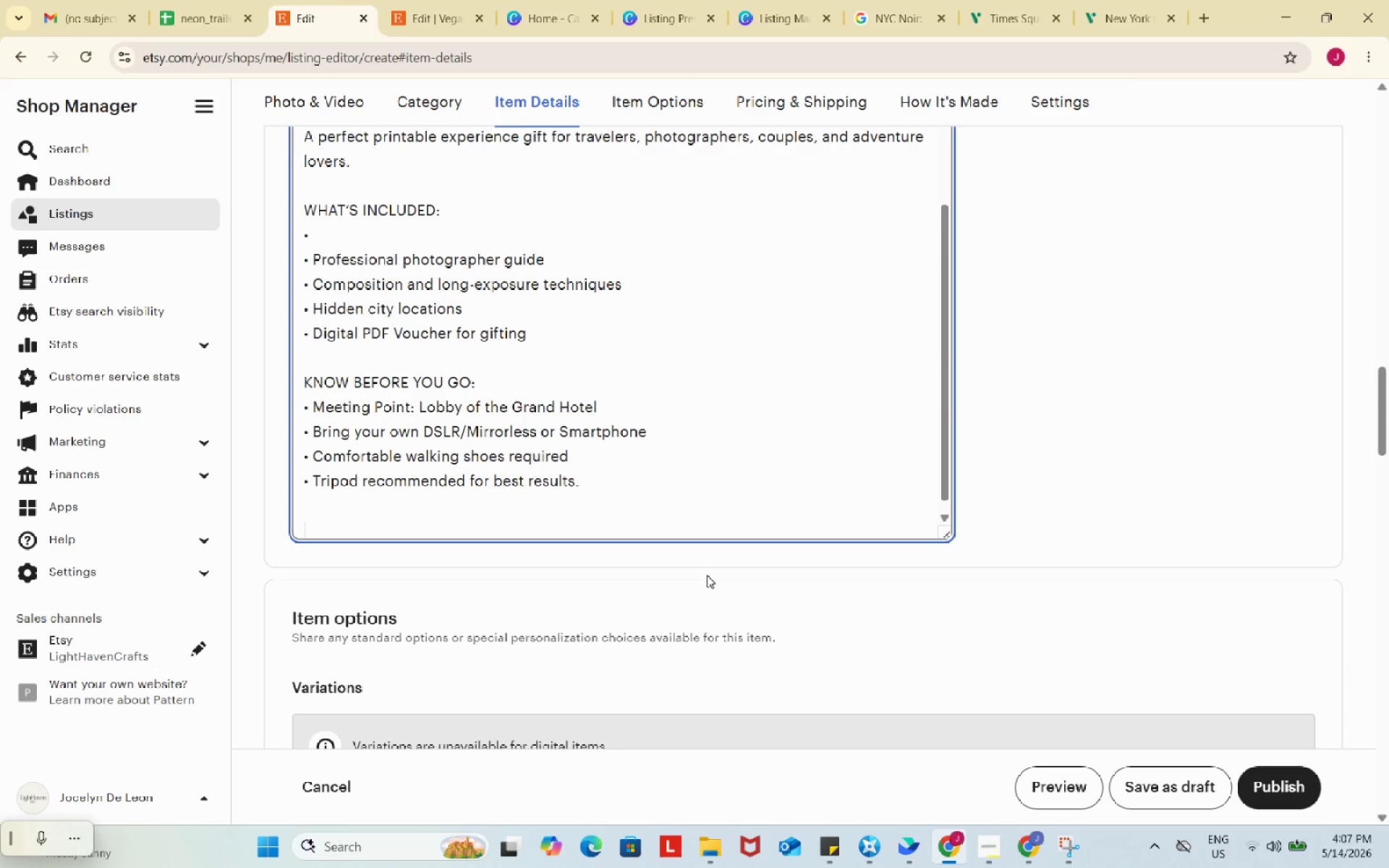 
key(Enter)
 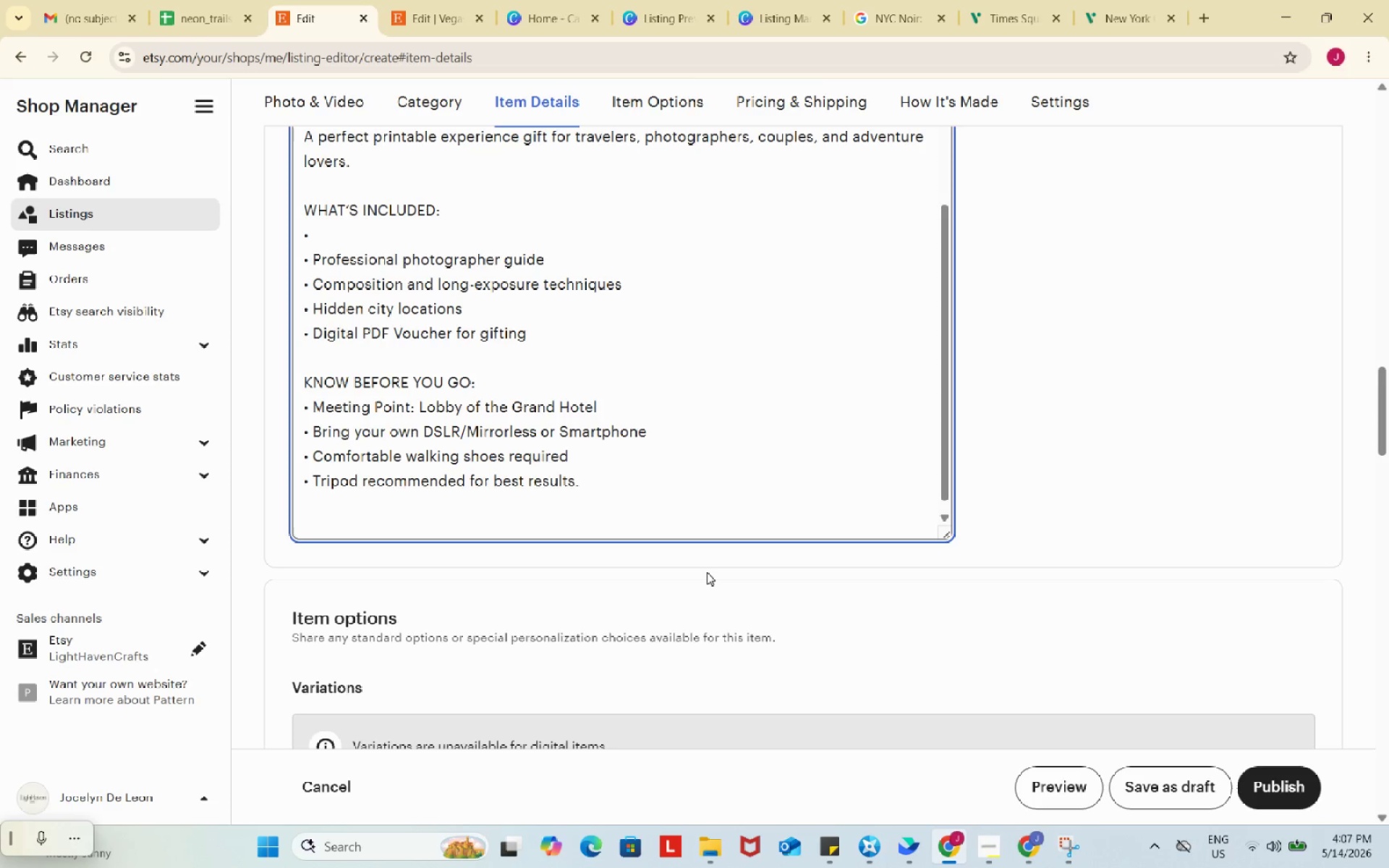 
key(Control+ControlLeft)
 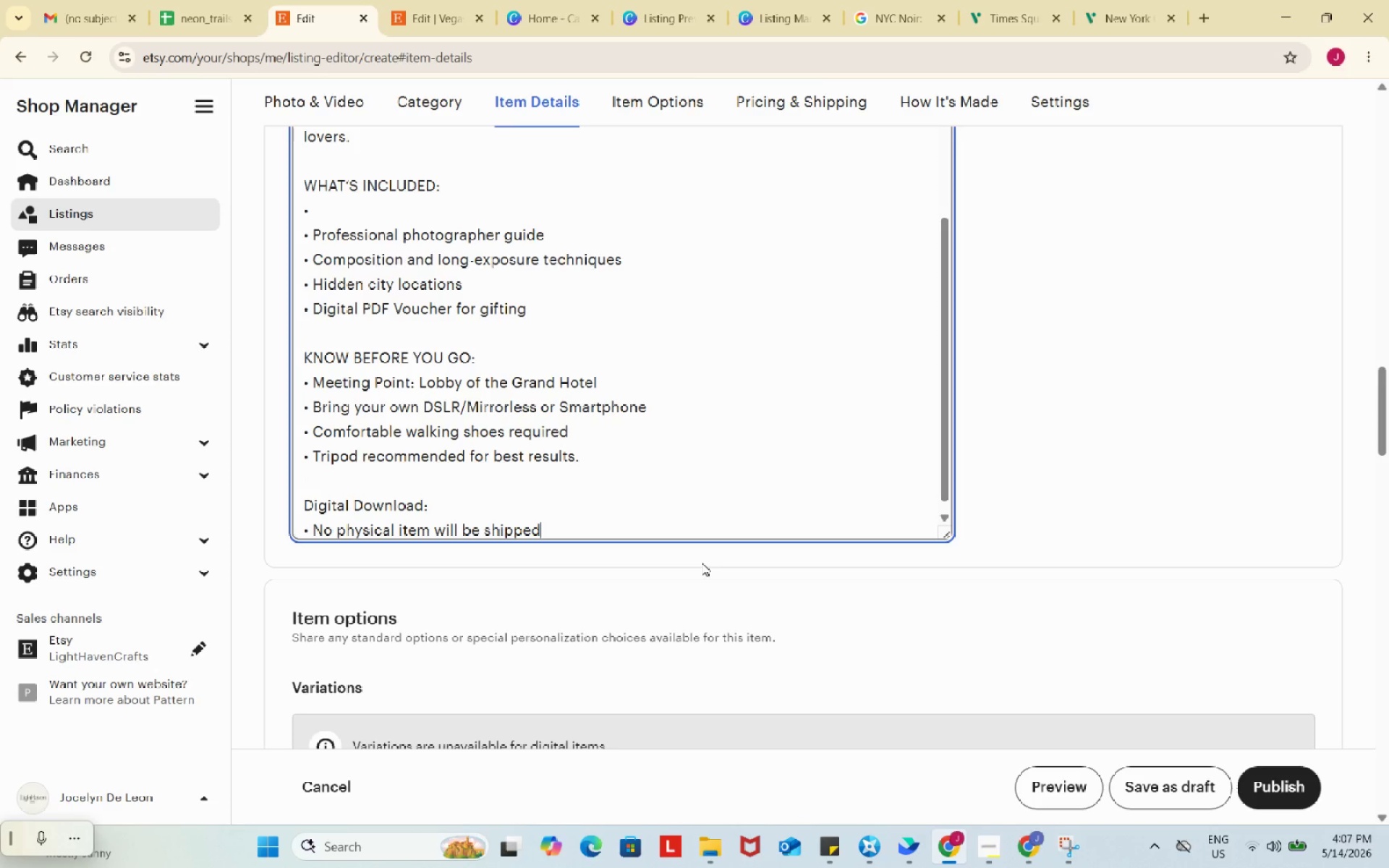 
key(Control+V)
 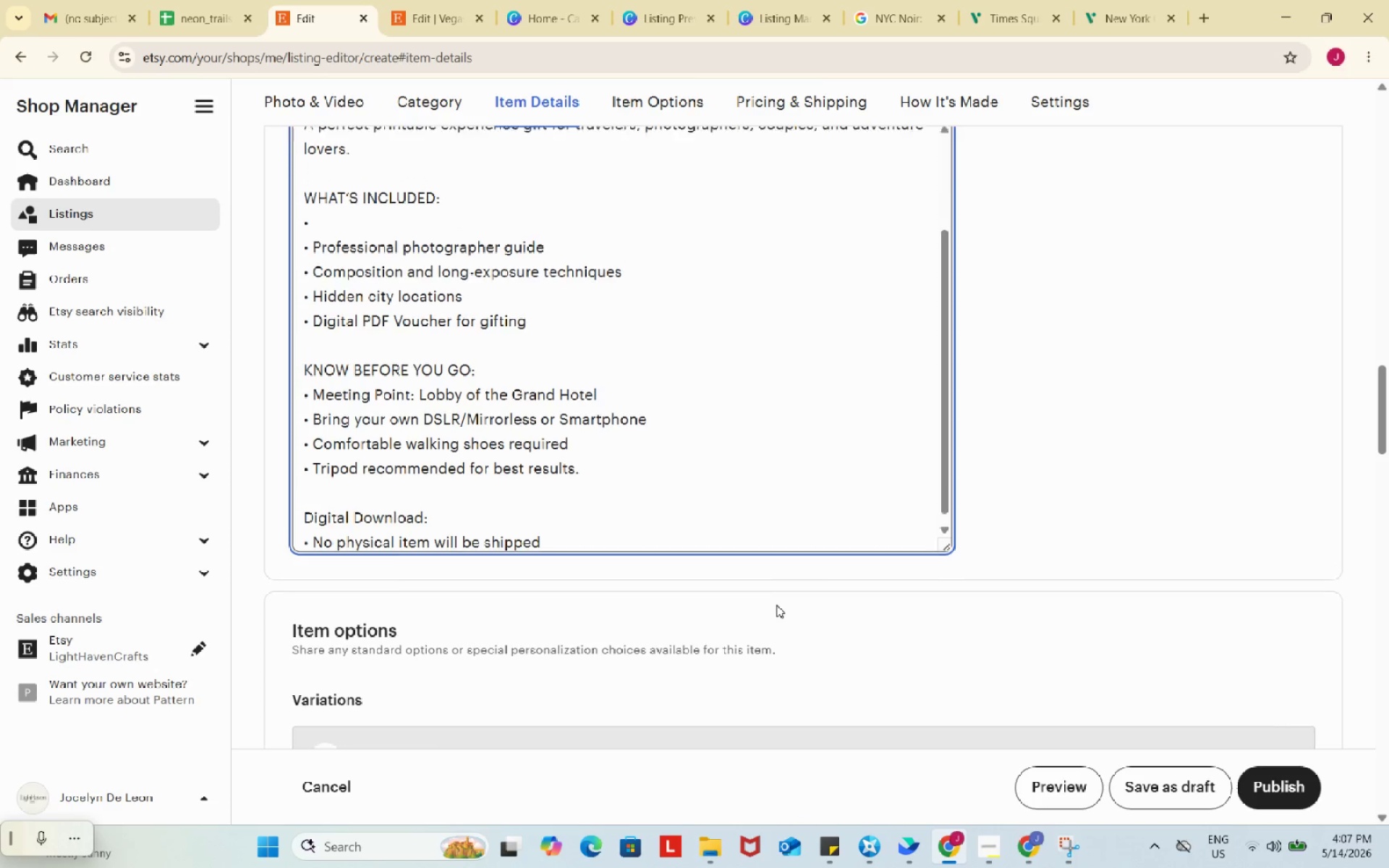 
scroll: coordinate [776, 605], scroll_direction: up, amount: 2.0
 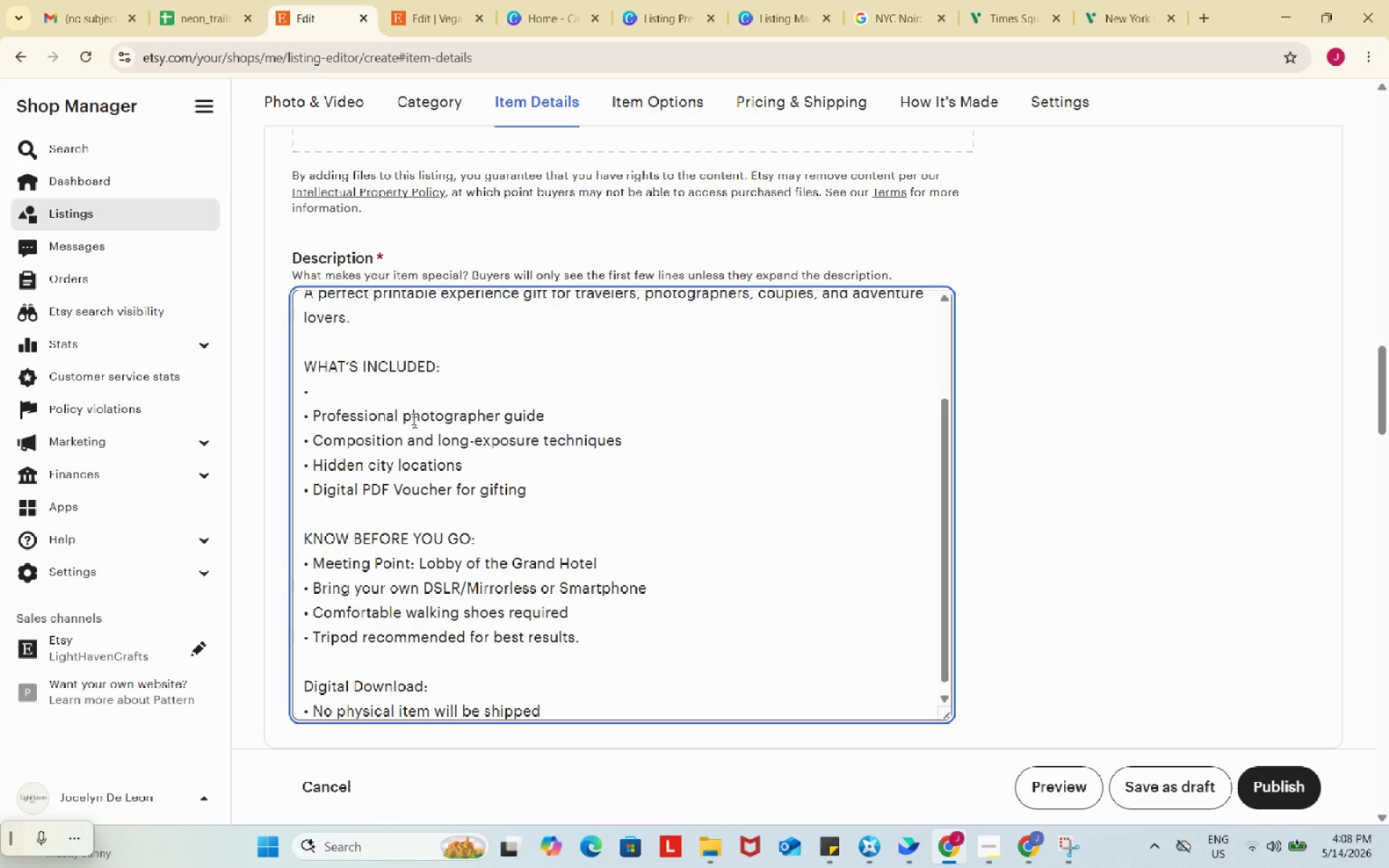 
left_click([406, 396])
 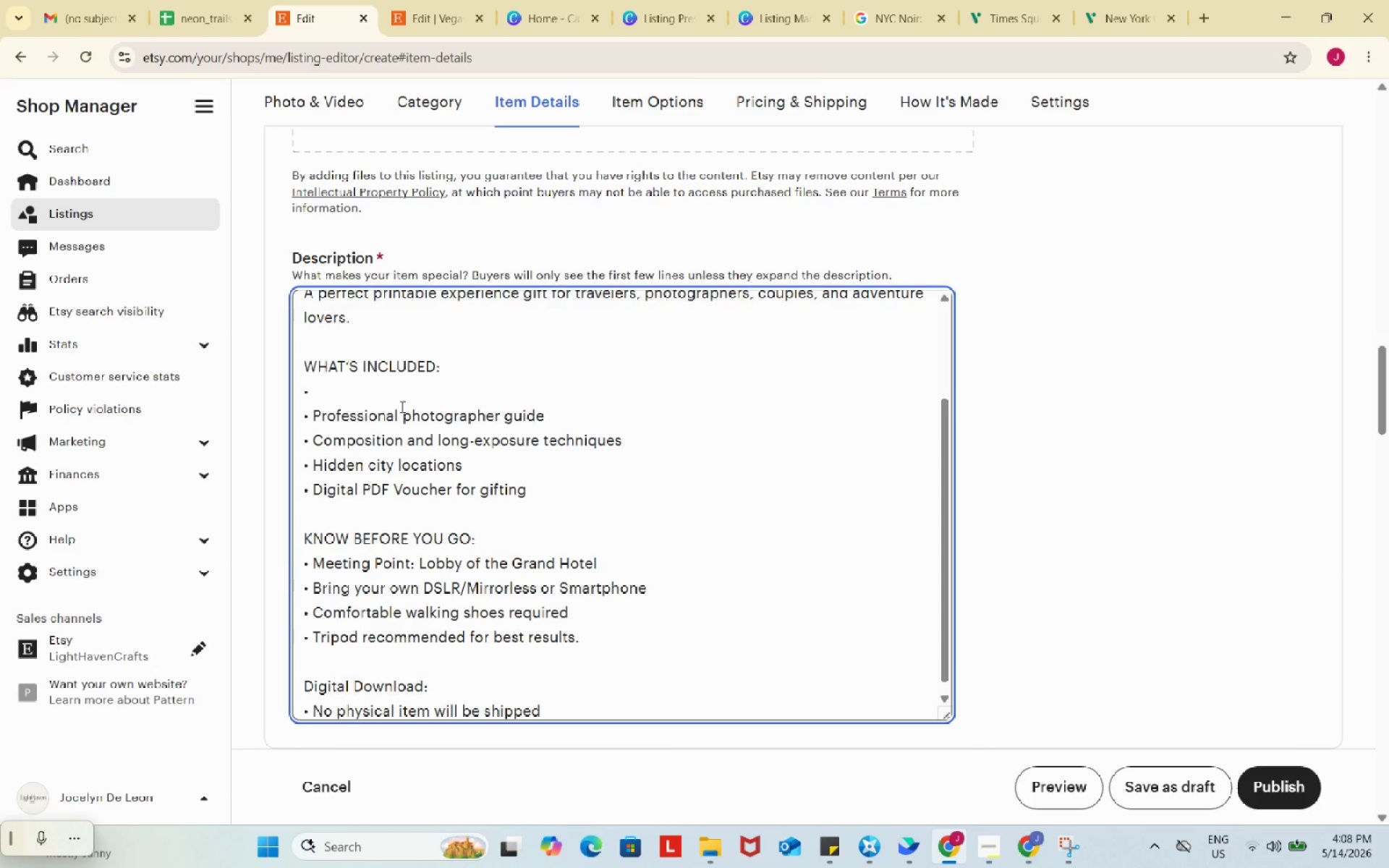 
type(4-hour )
 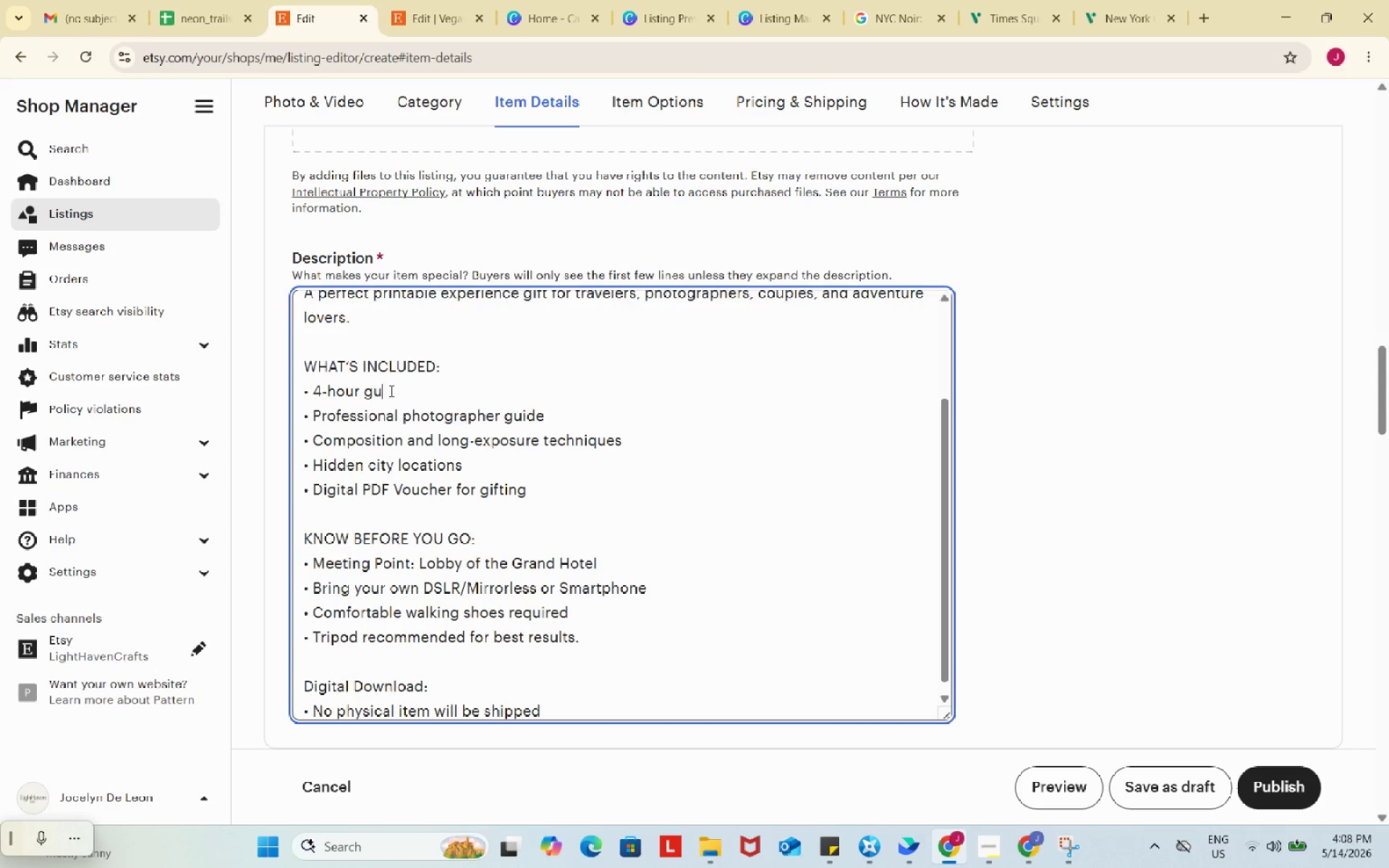 
type(guided NYC night phoy)
key(Backspace)
type(tography tour)
 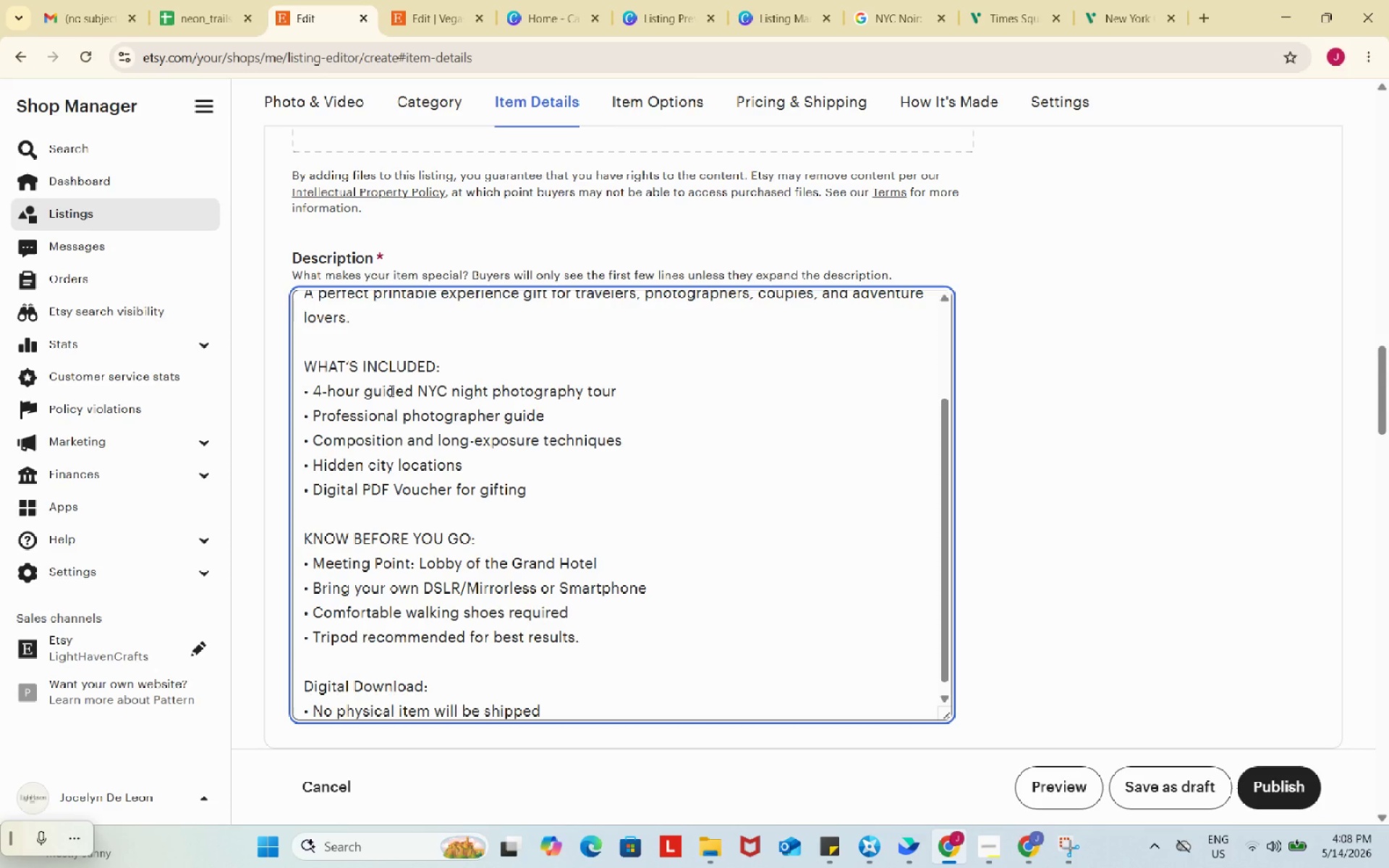 
scroll: coordinate [394, 472], scroll_direction: down, amount: 3.0
 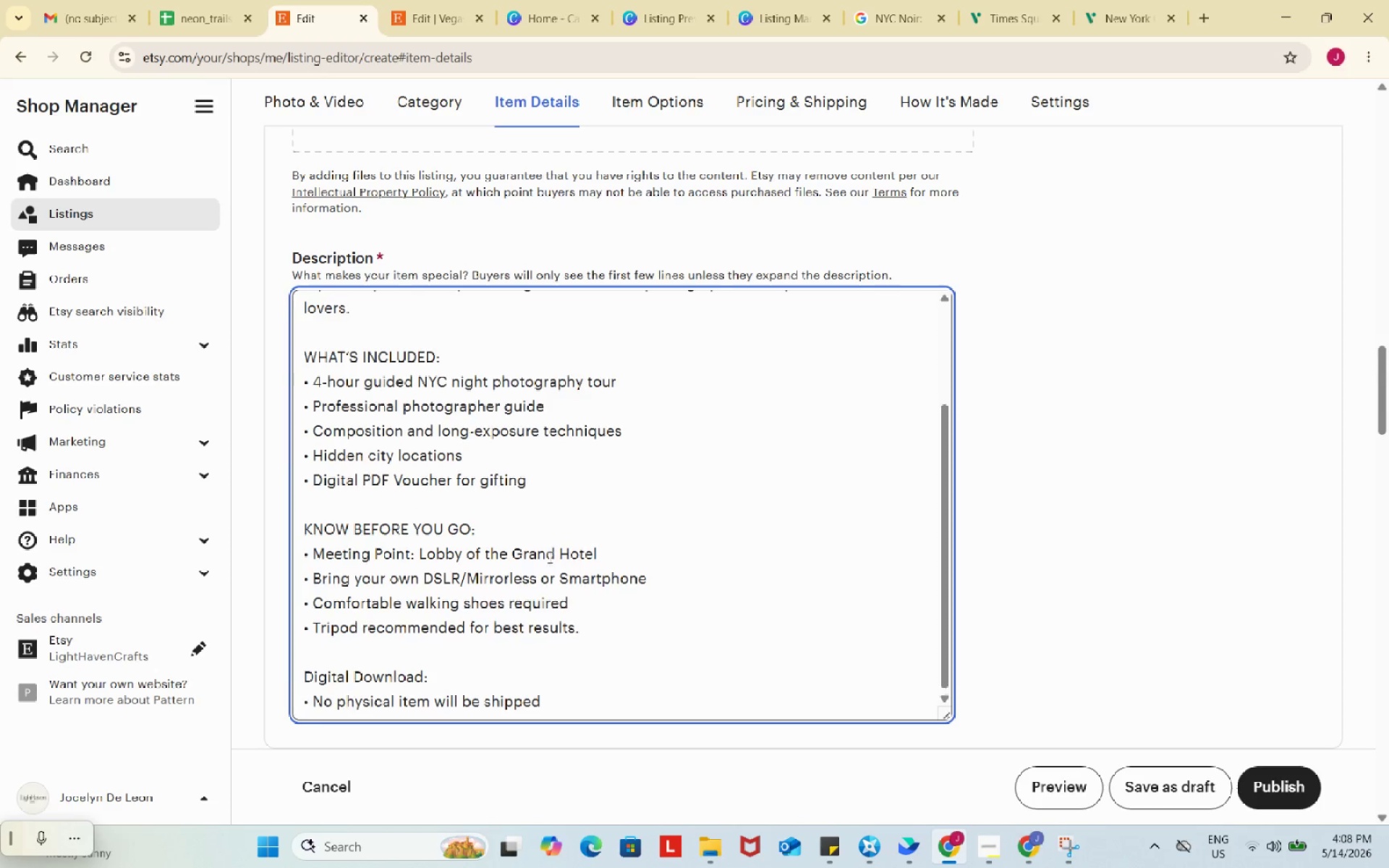 
scroll: coordinate [553, 550], scroll_direction: up, amount: 5.0
 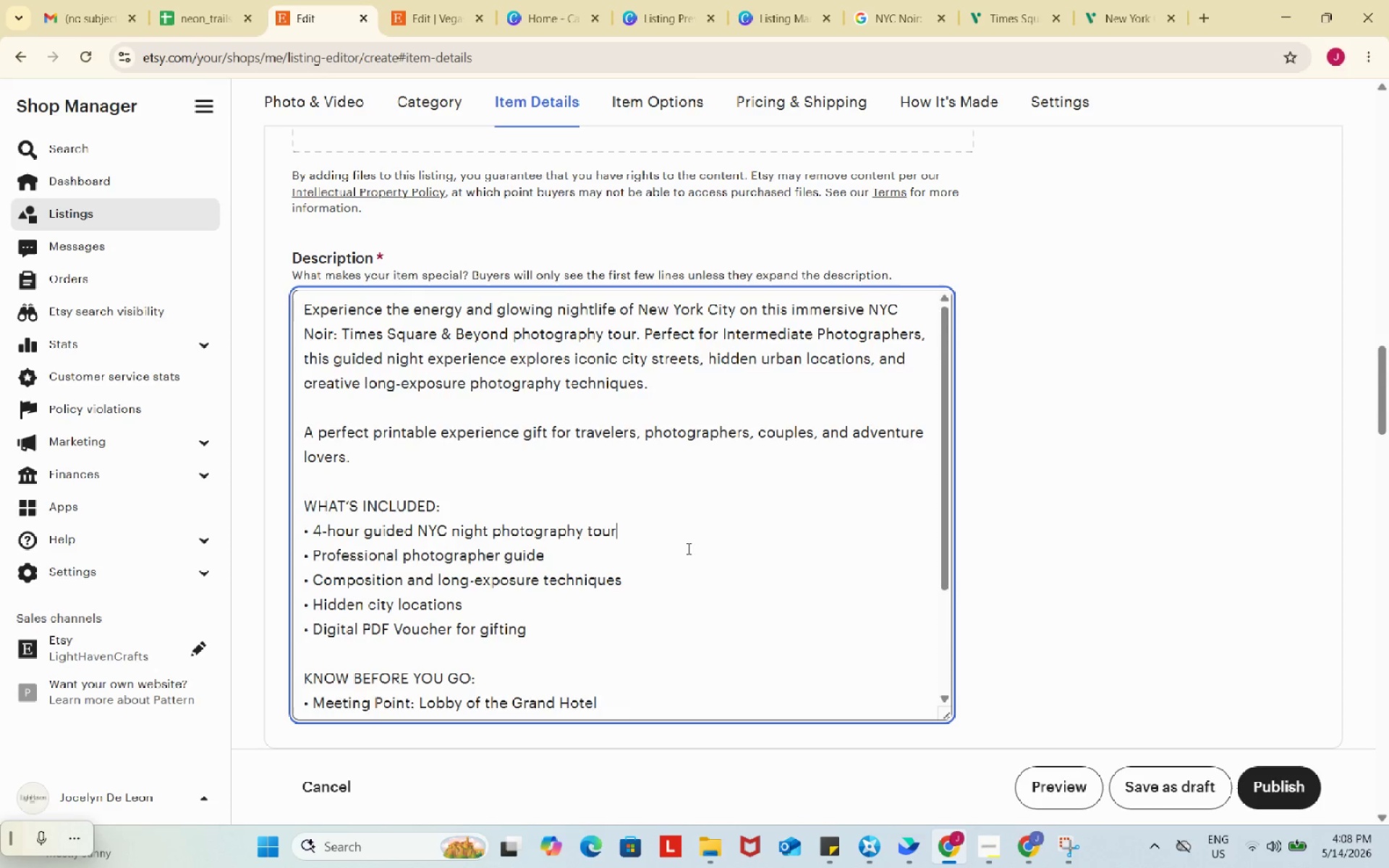 
scroll: coordinate [879, 605], scroll_direction: down, amount: 20.0
 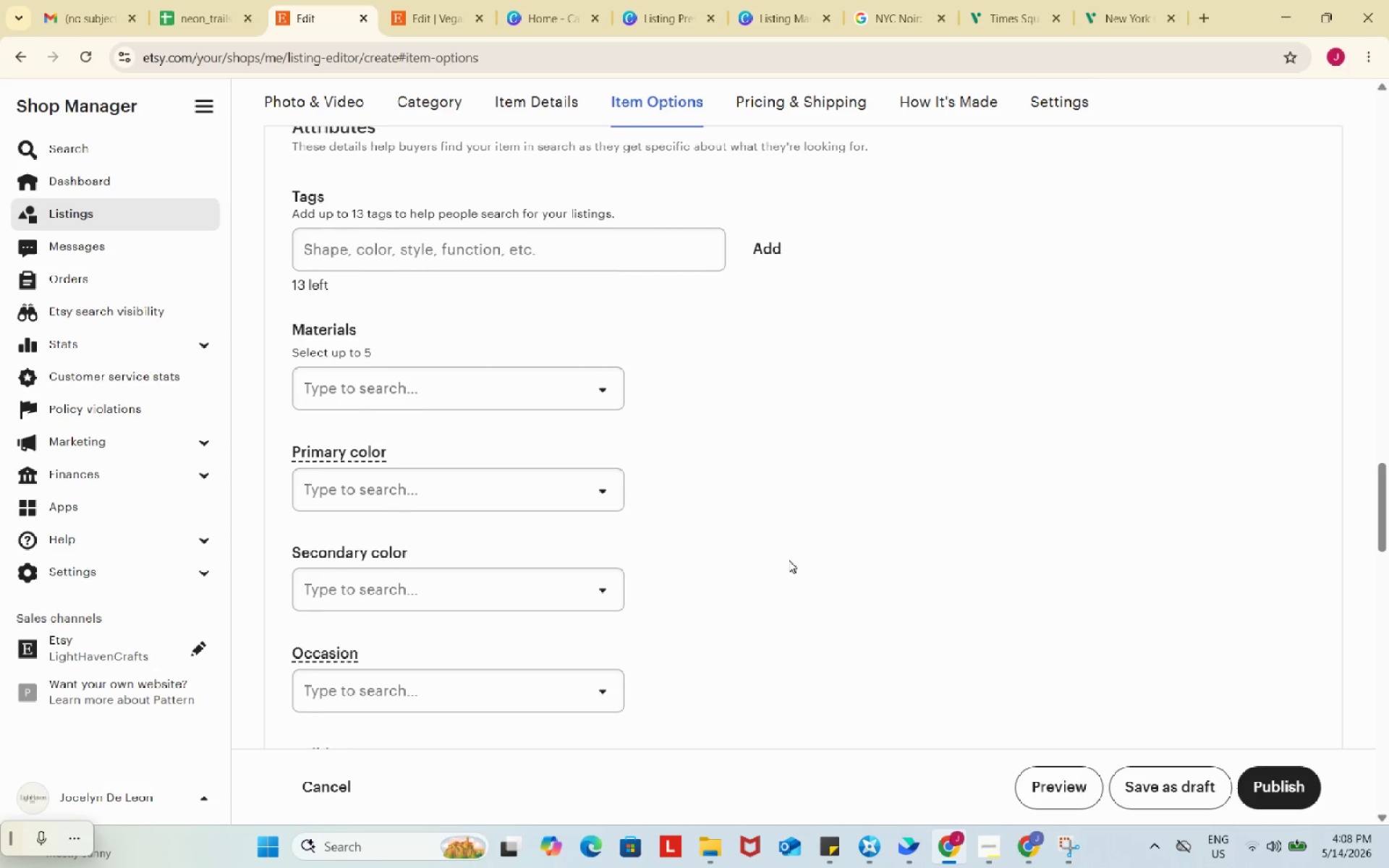 
scroll: coordinate [789, 560], scroll_direction: up, amount: 2.0
 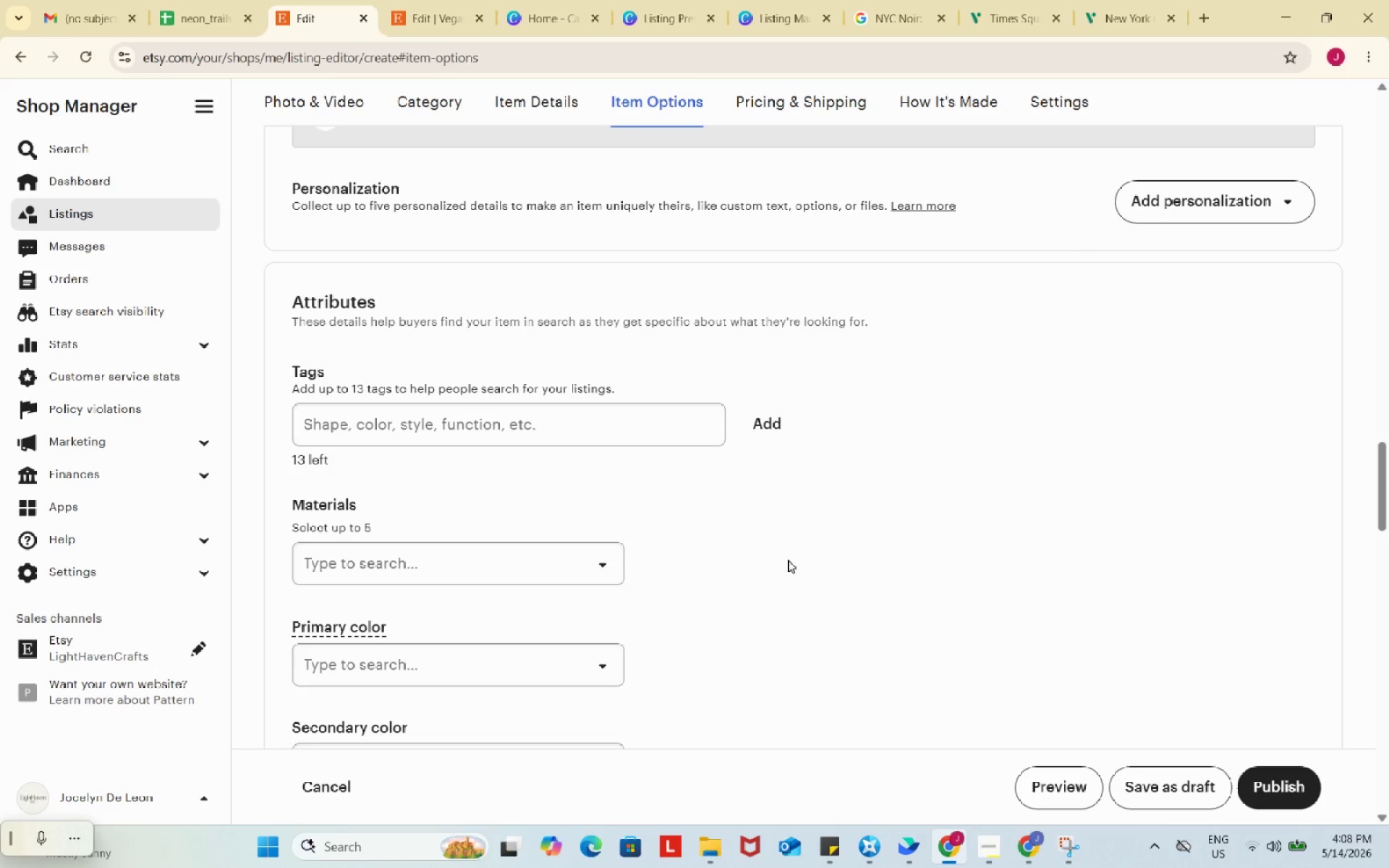 
wait(17.63)
 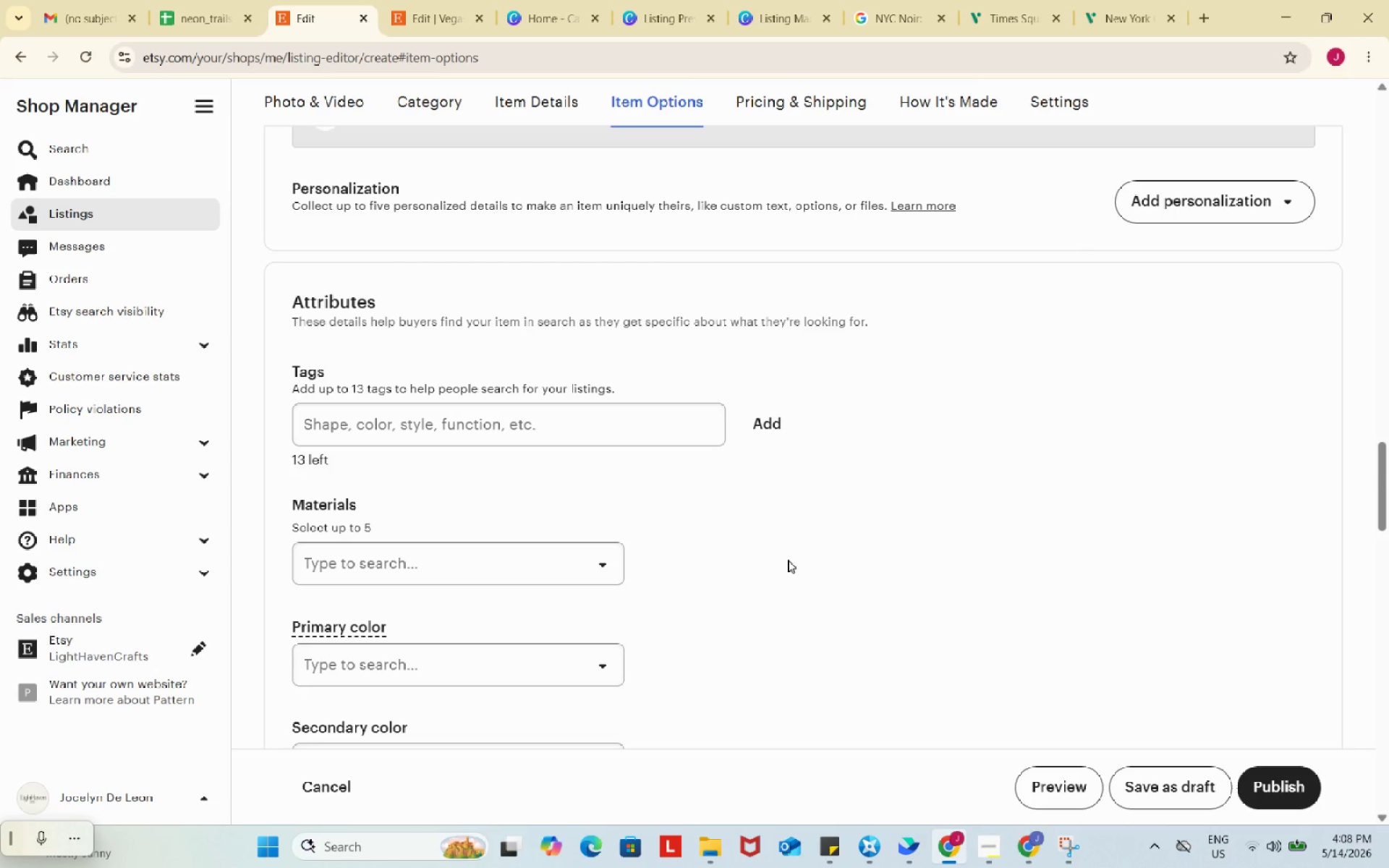 
left_click([227, 0])
 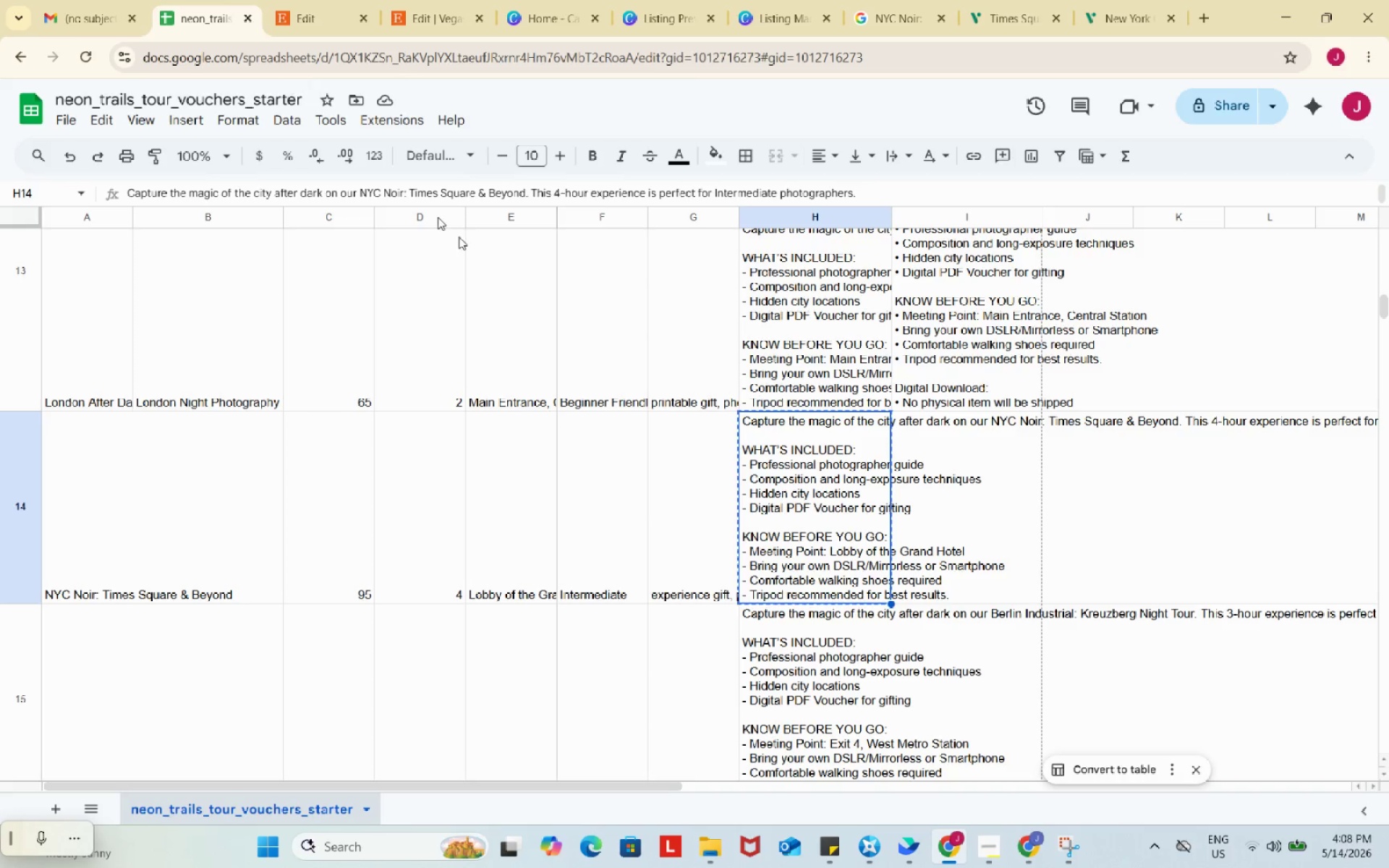 
left_click([686, 568])
 